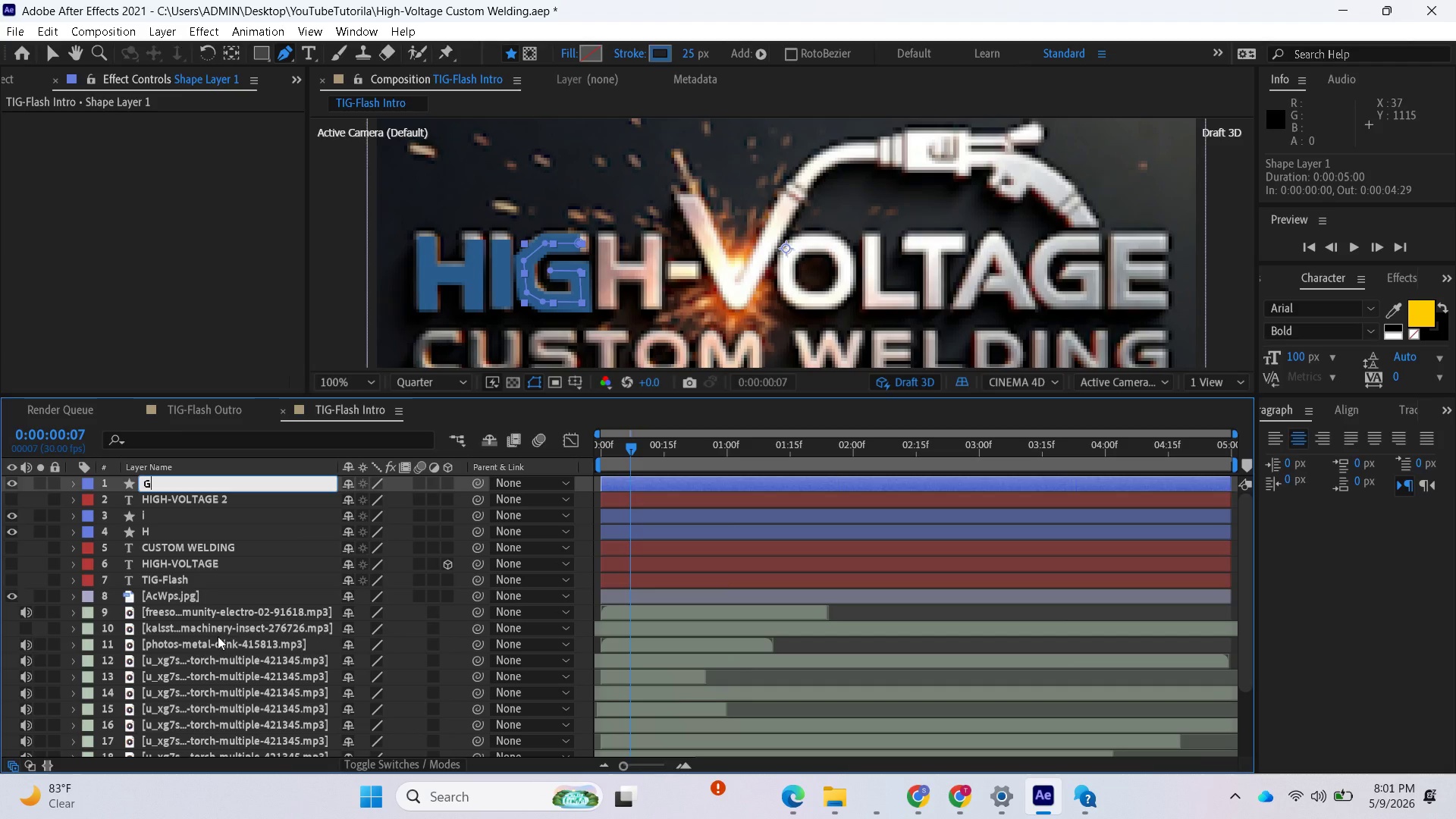 
key(Enter)
 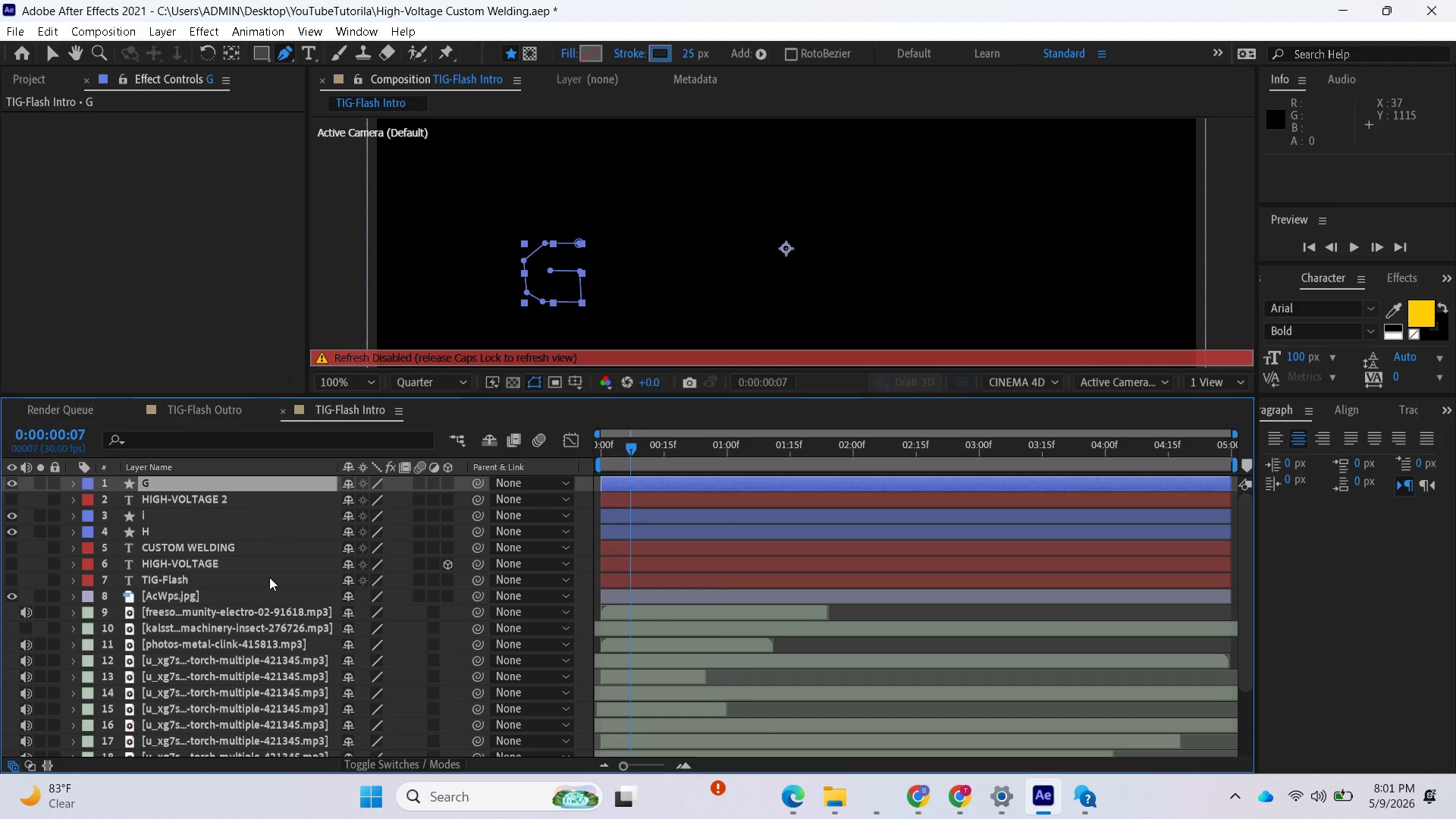 
key(CapsLock)
 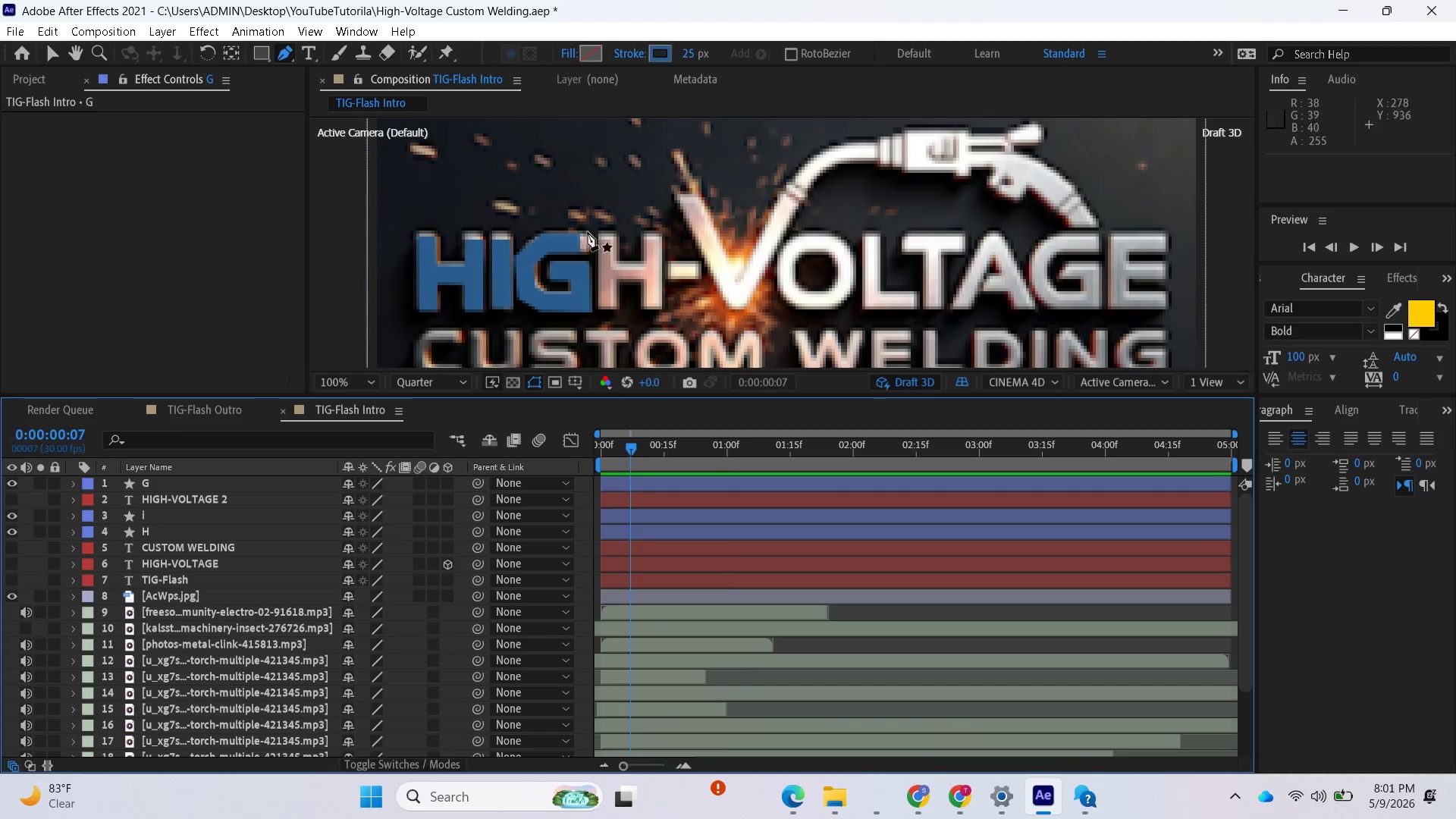 
wait(8.91)
 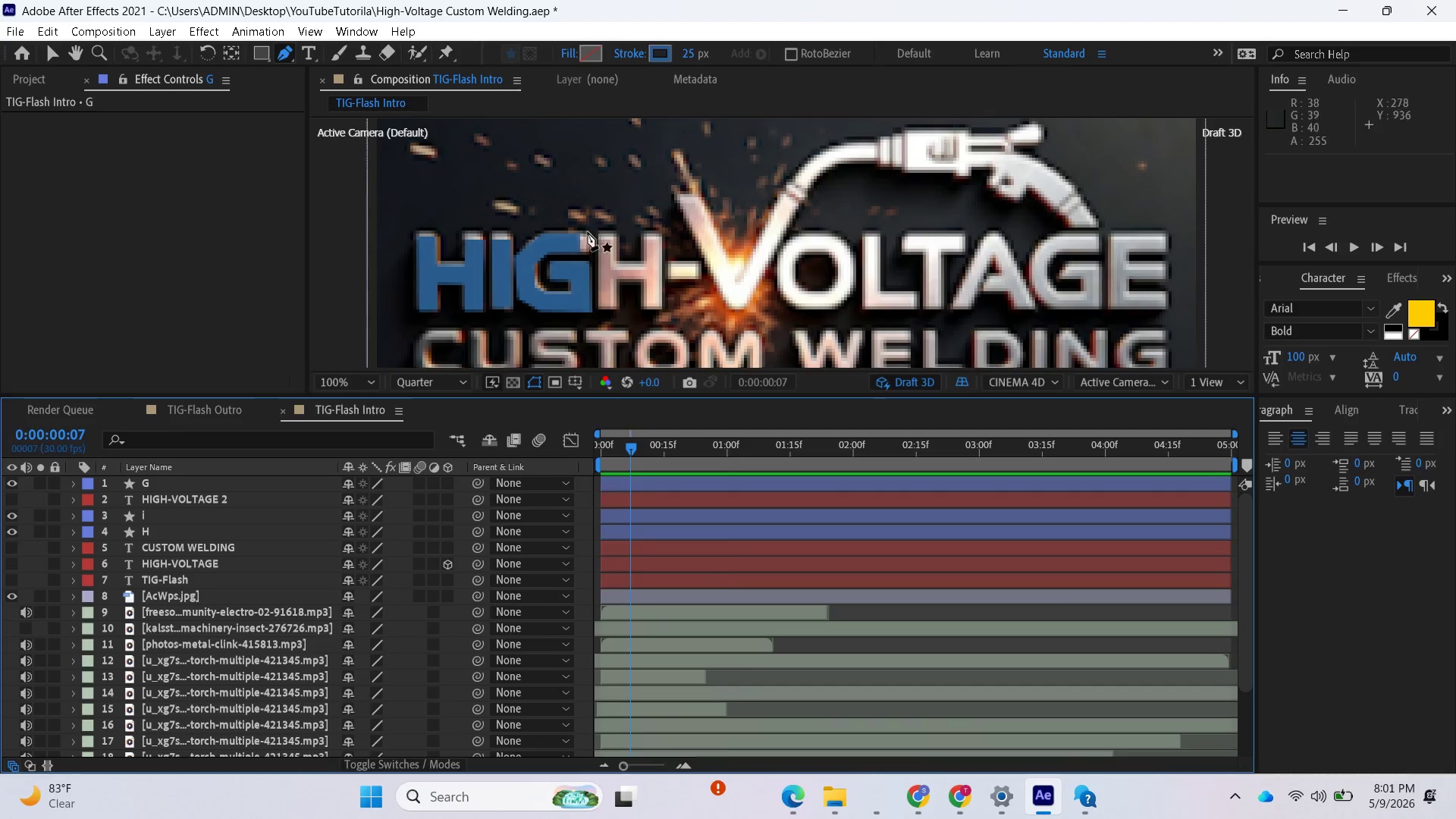 
left_click([184, 530])
 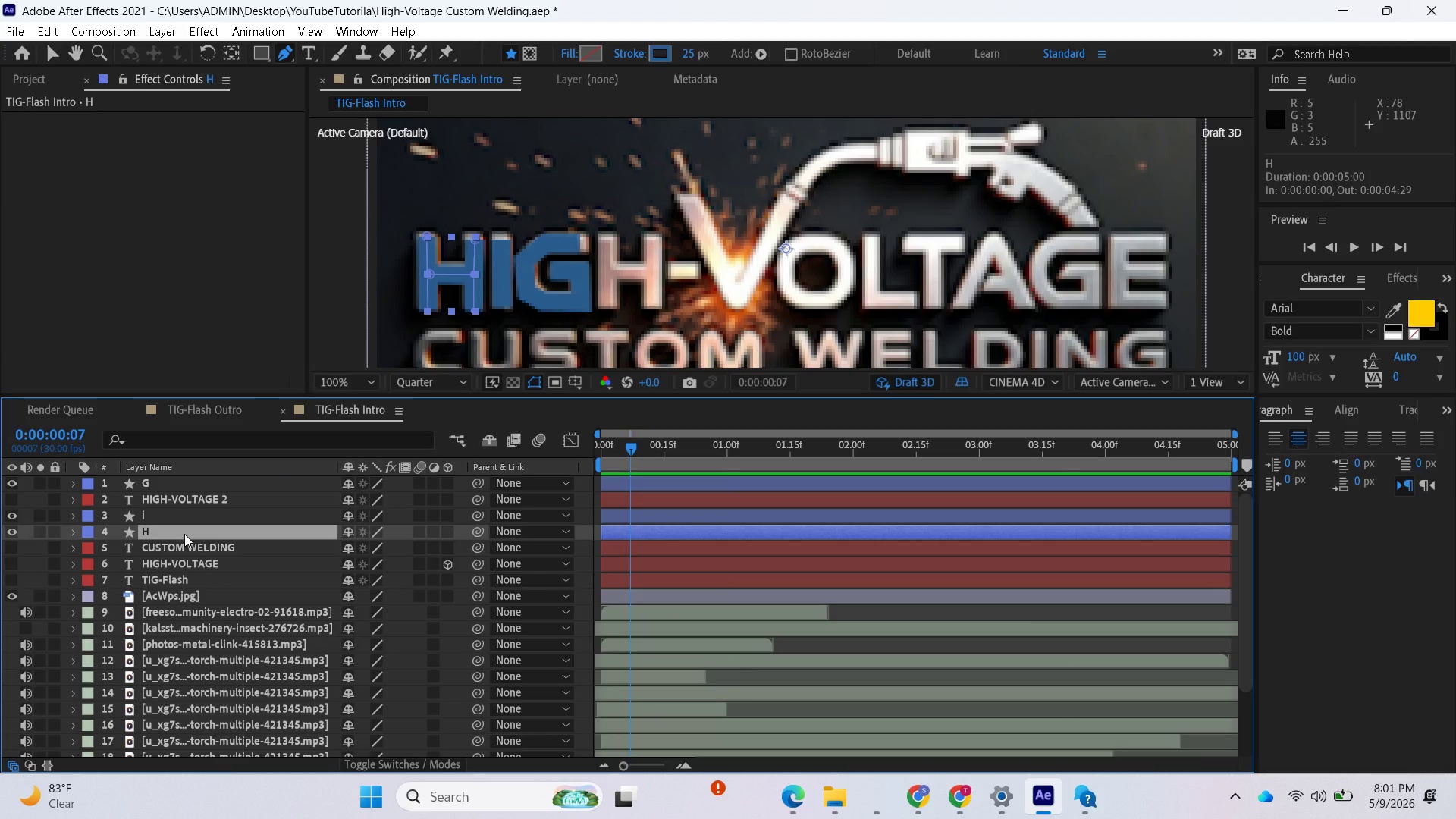 
key(Control+D)
 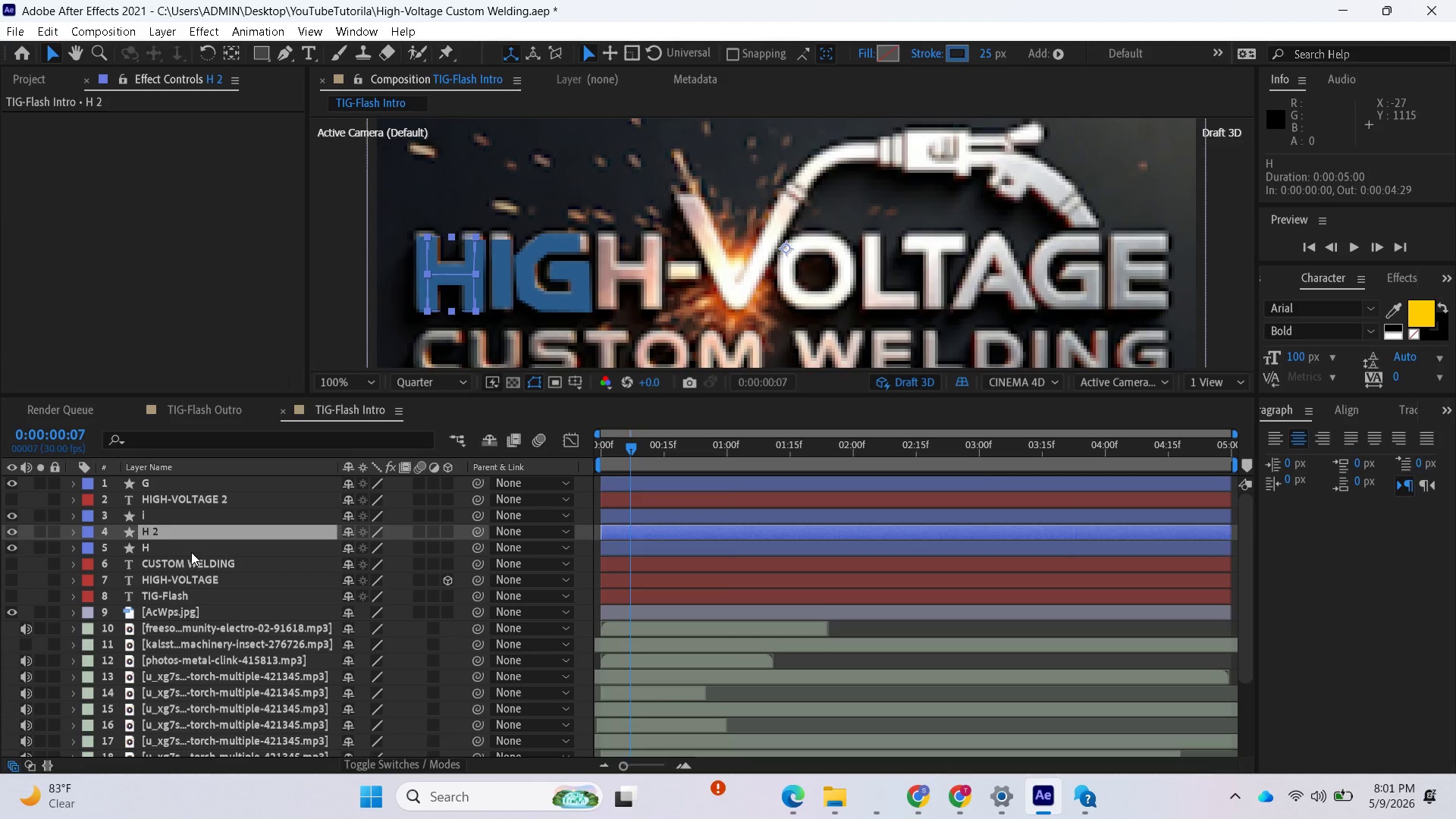 
wait(6.19)
 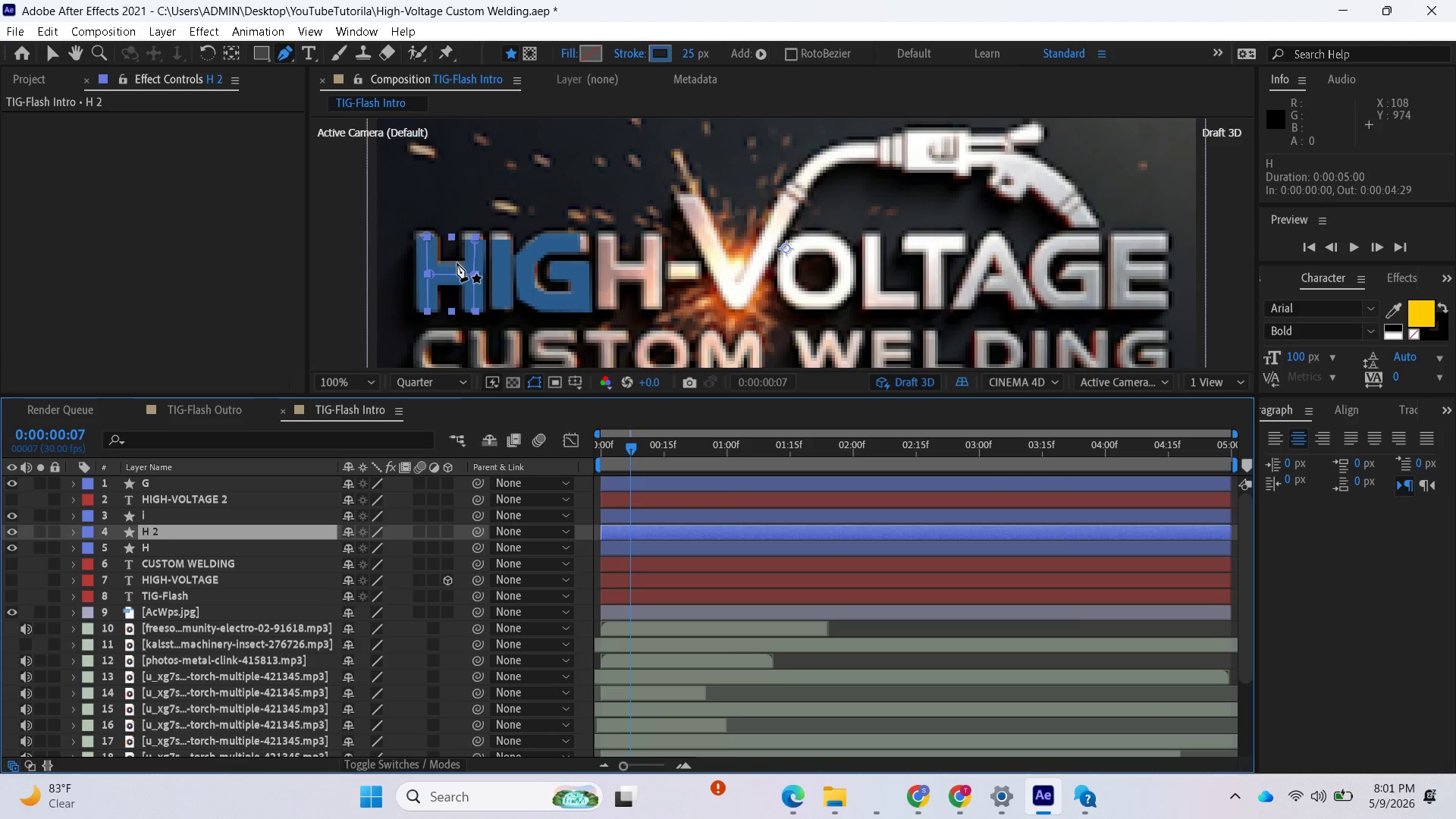 
key(P)
 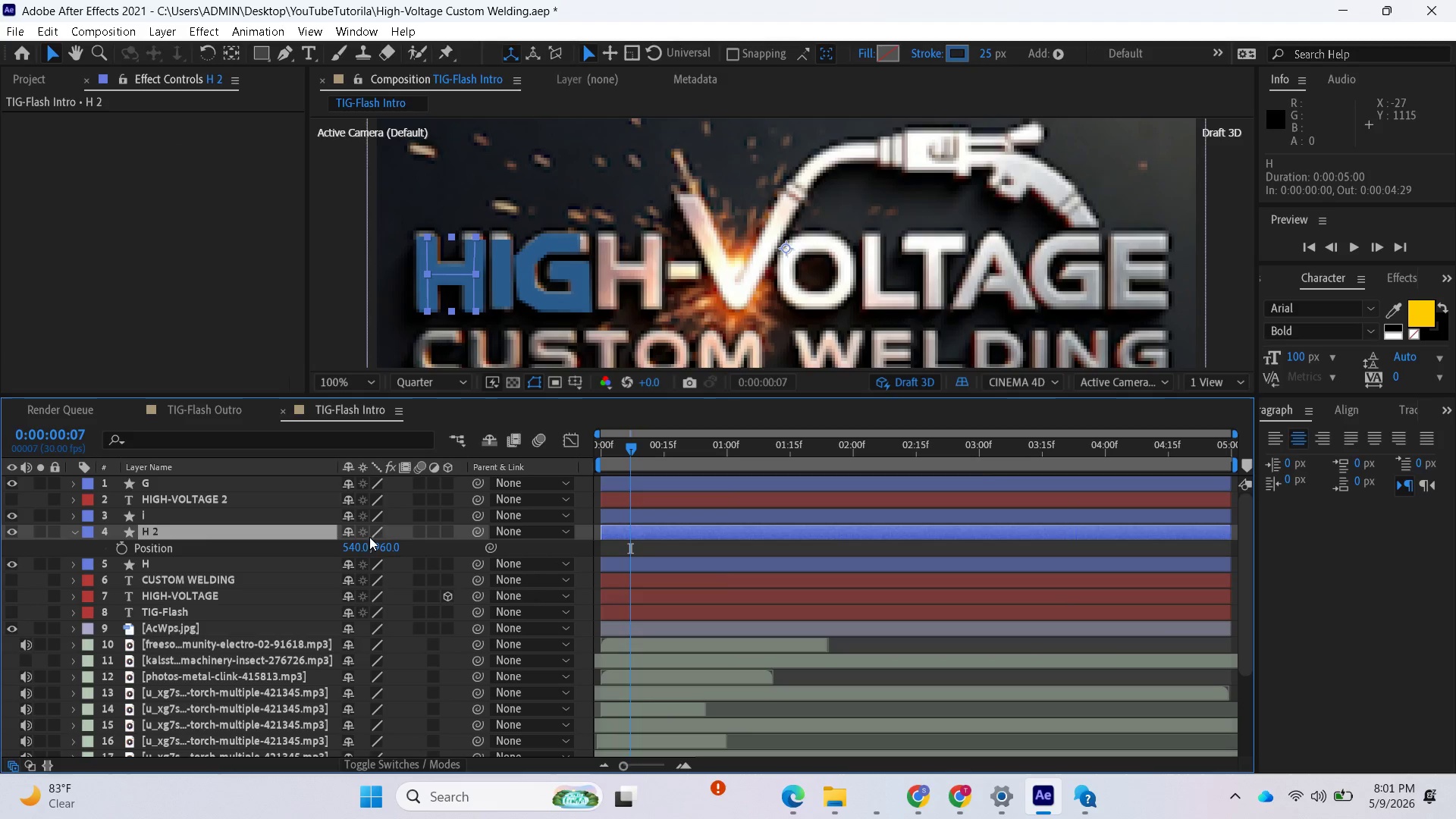 
left_click_drag(start_coordinate=[378, 546], to_coordinate=[415, 544])
 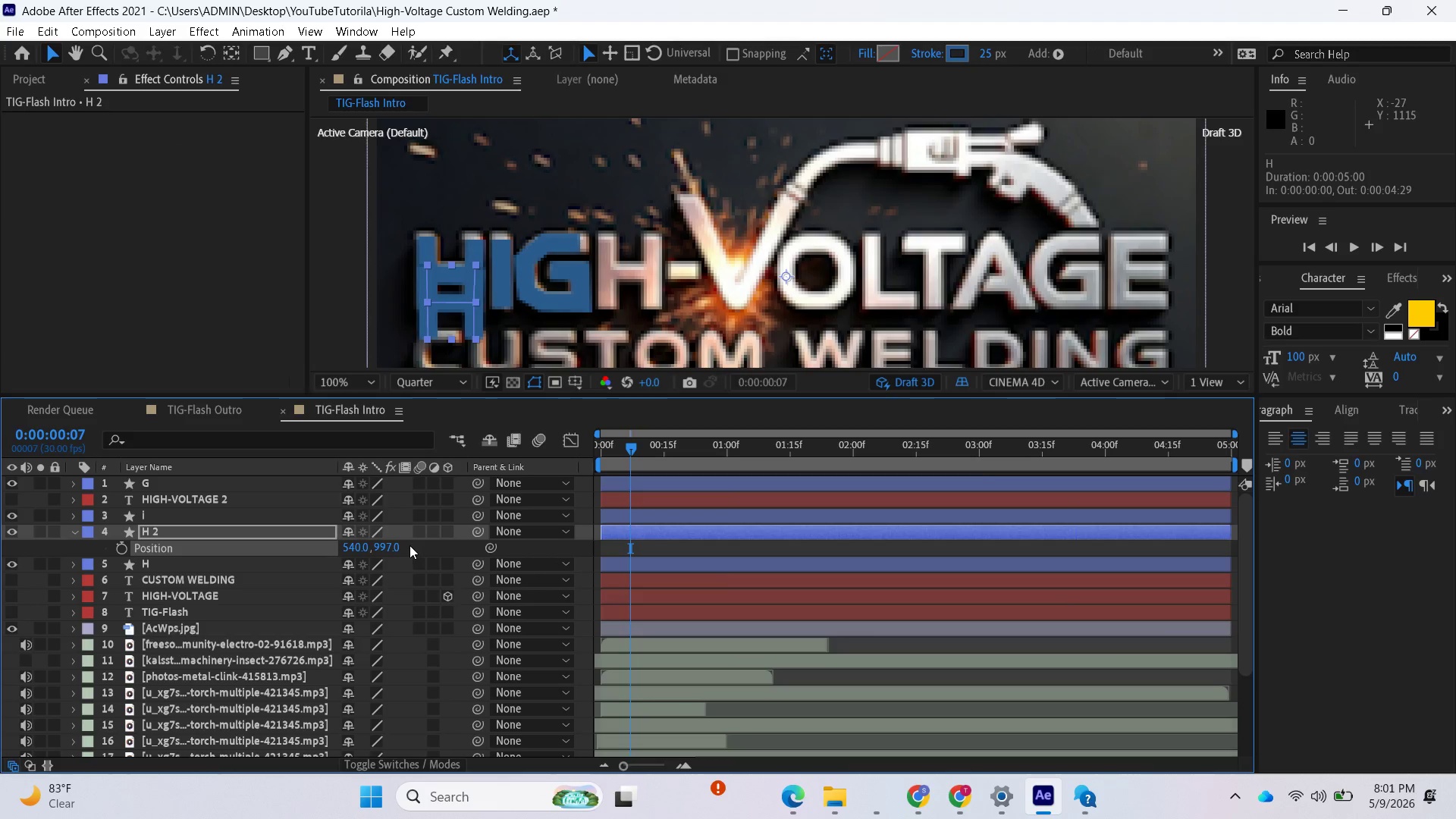 
key(Control+Z)
 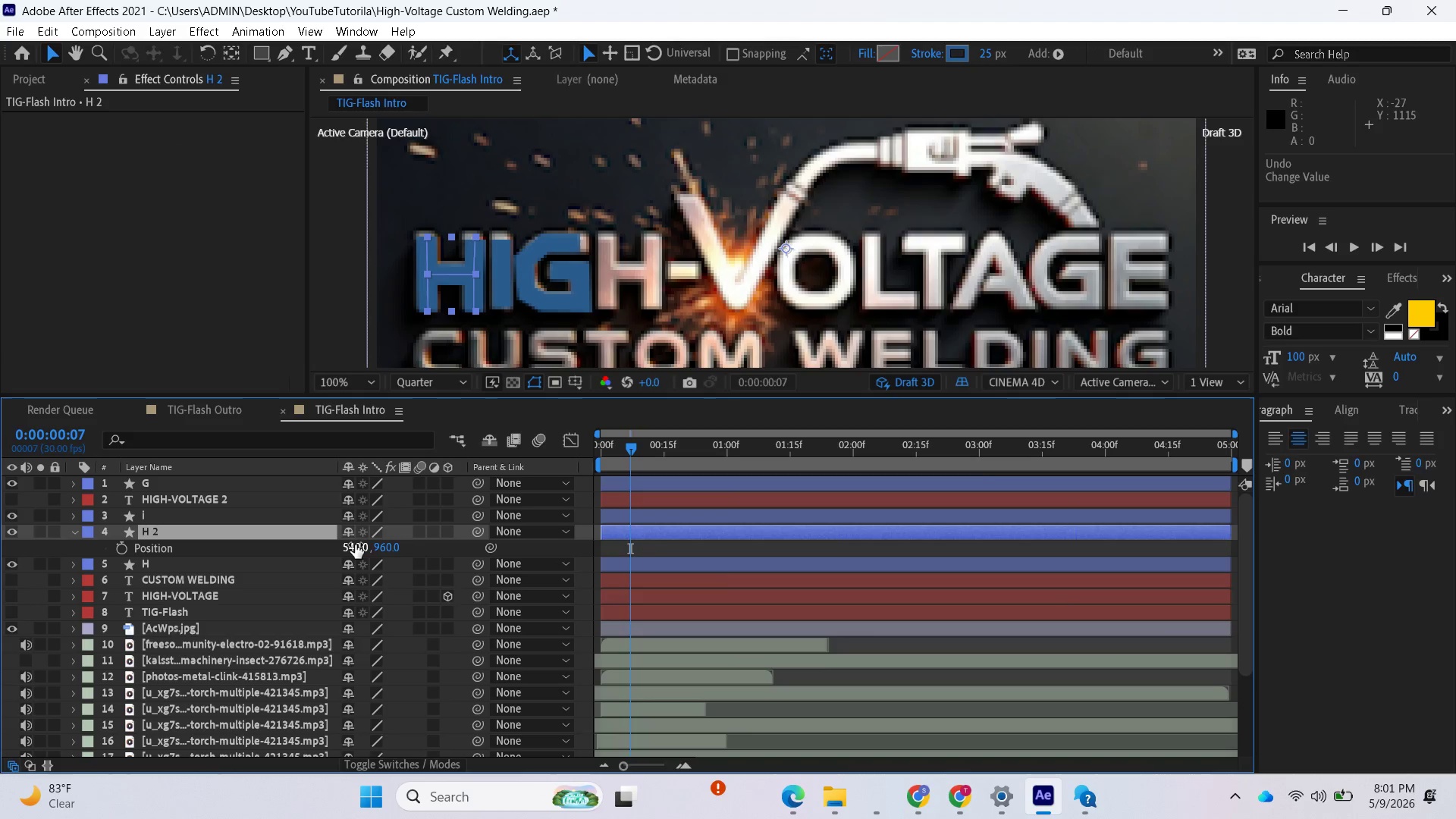 
left_click_drag(start_coordinate=[355, 544], to_coordinate=[572, 540])
 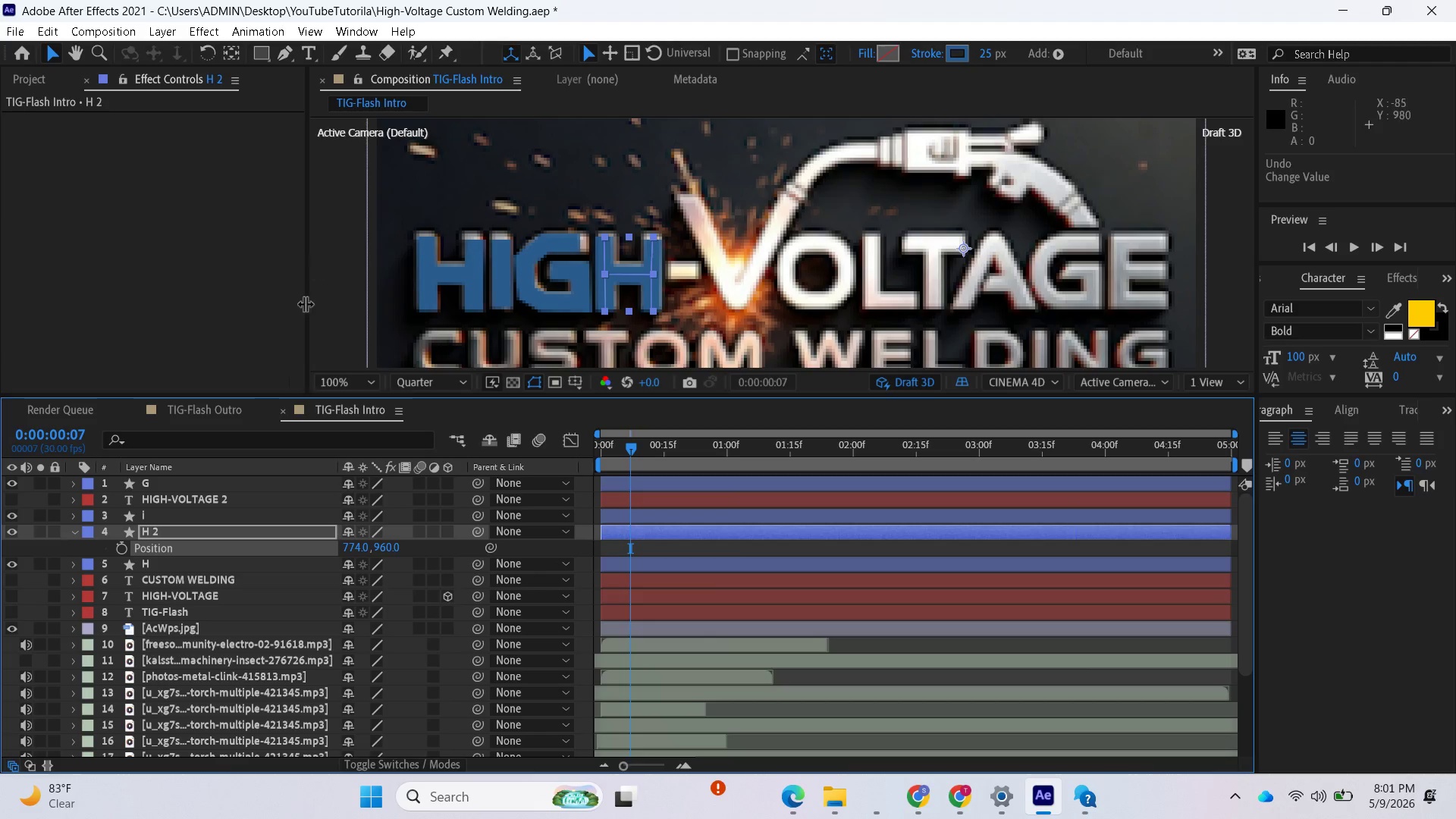 
wait(8.19)
 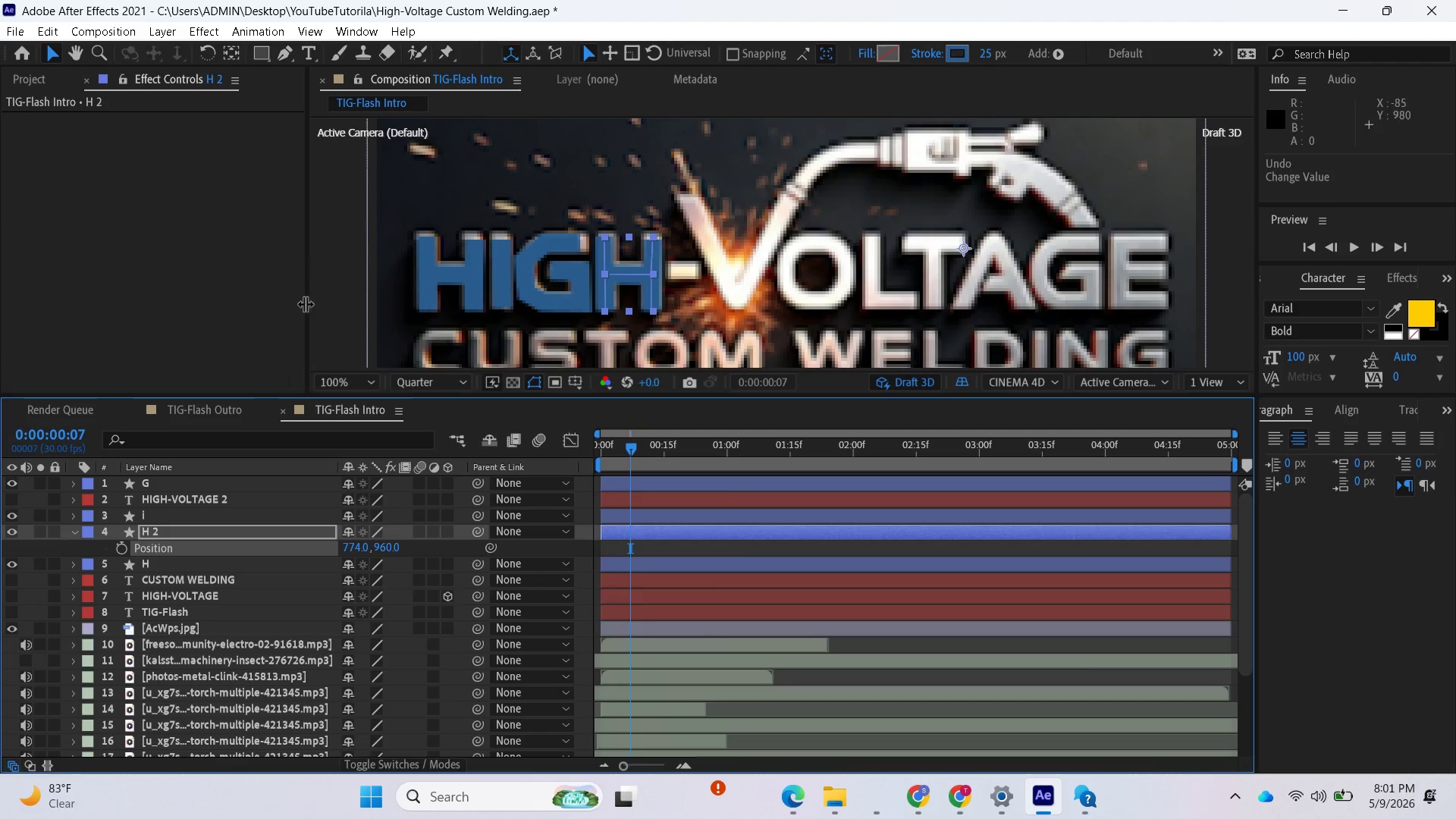 
left_click([723, 547])
 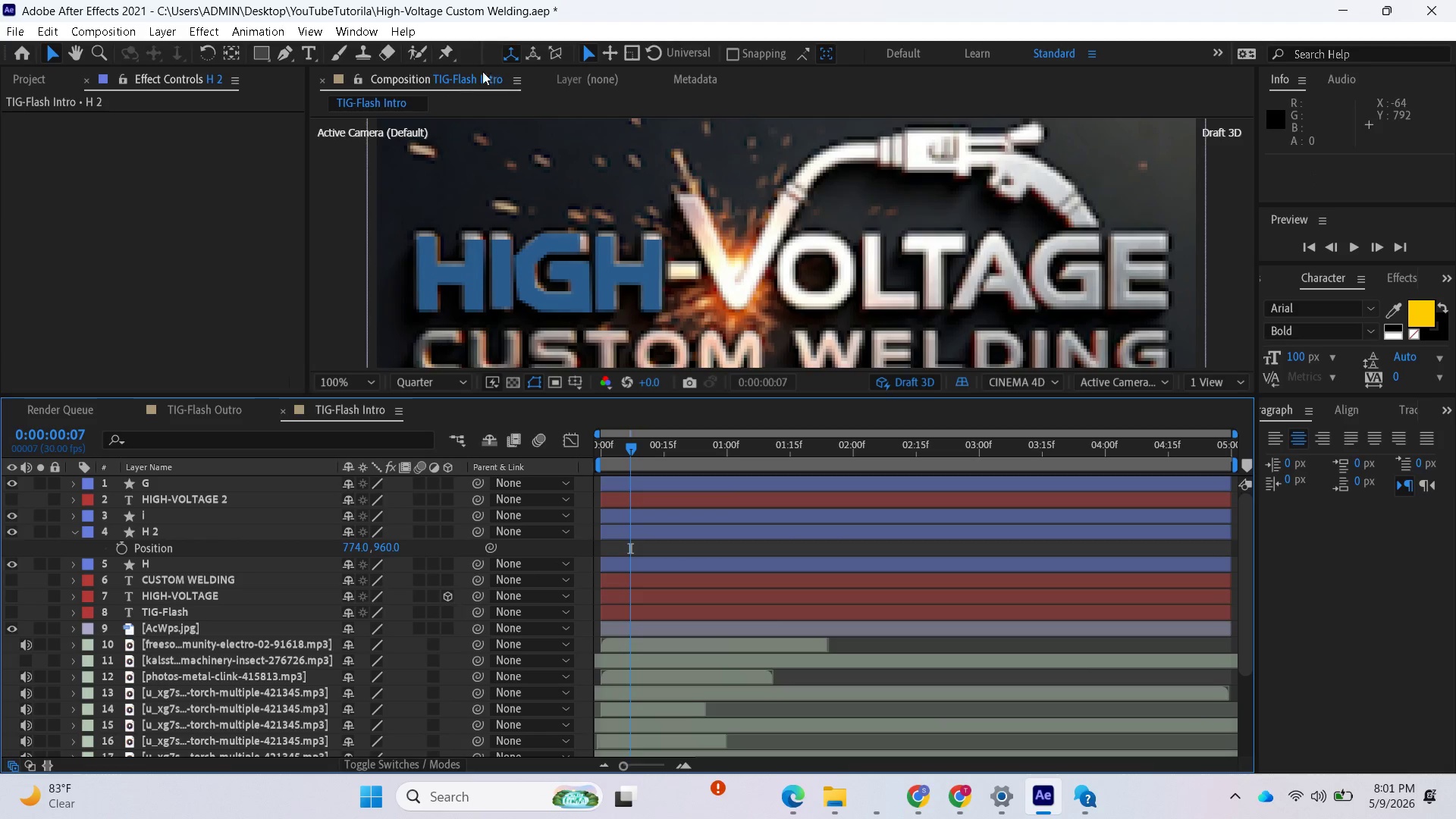 
wait(6.12)
 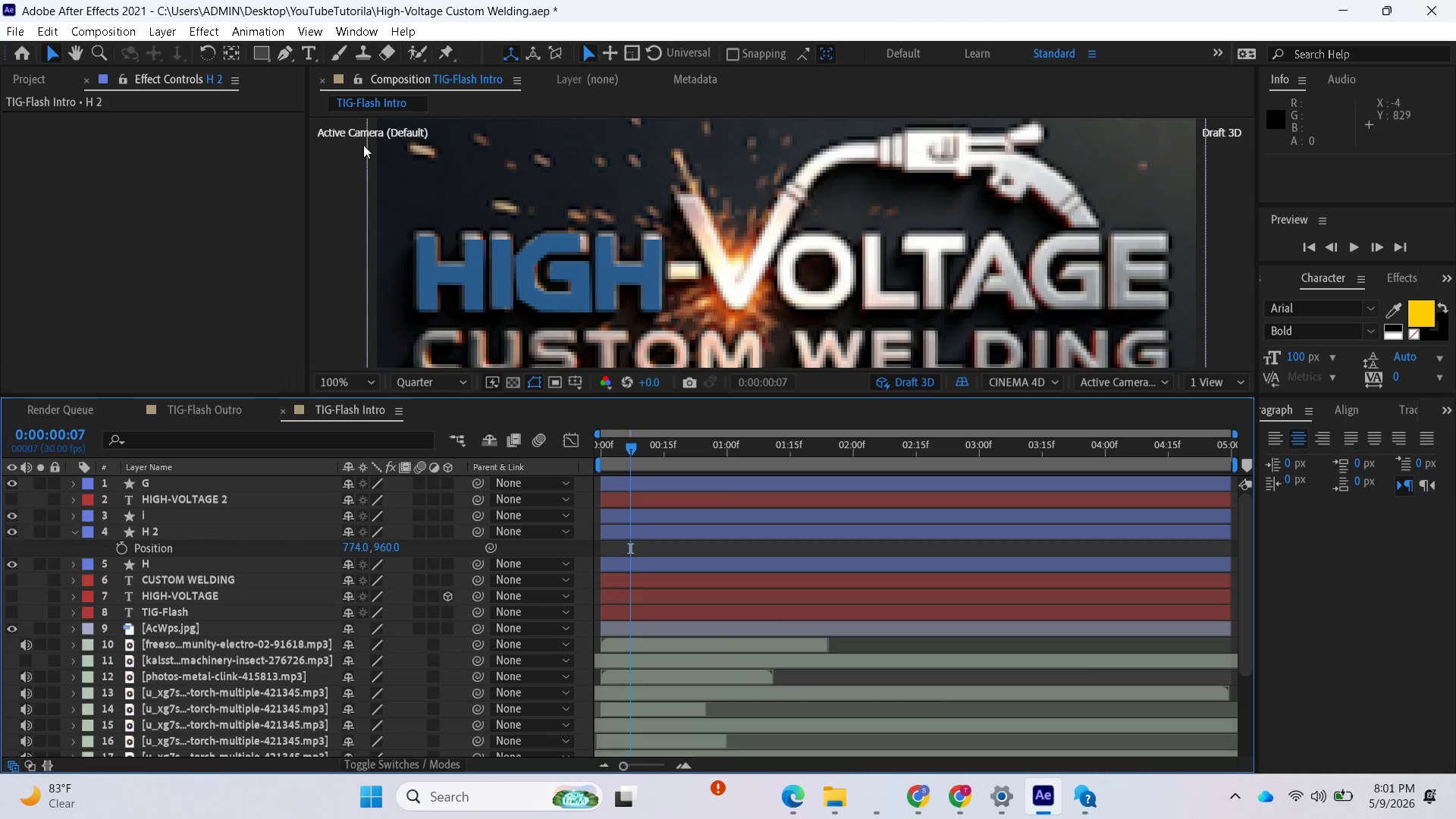 
left_click([291, 52])
 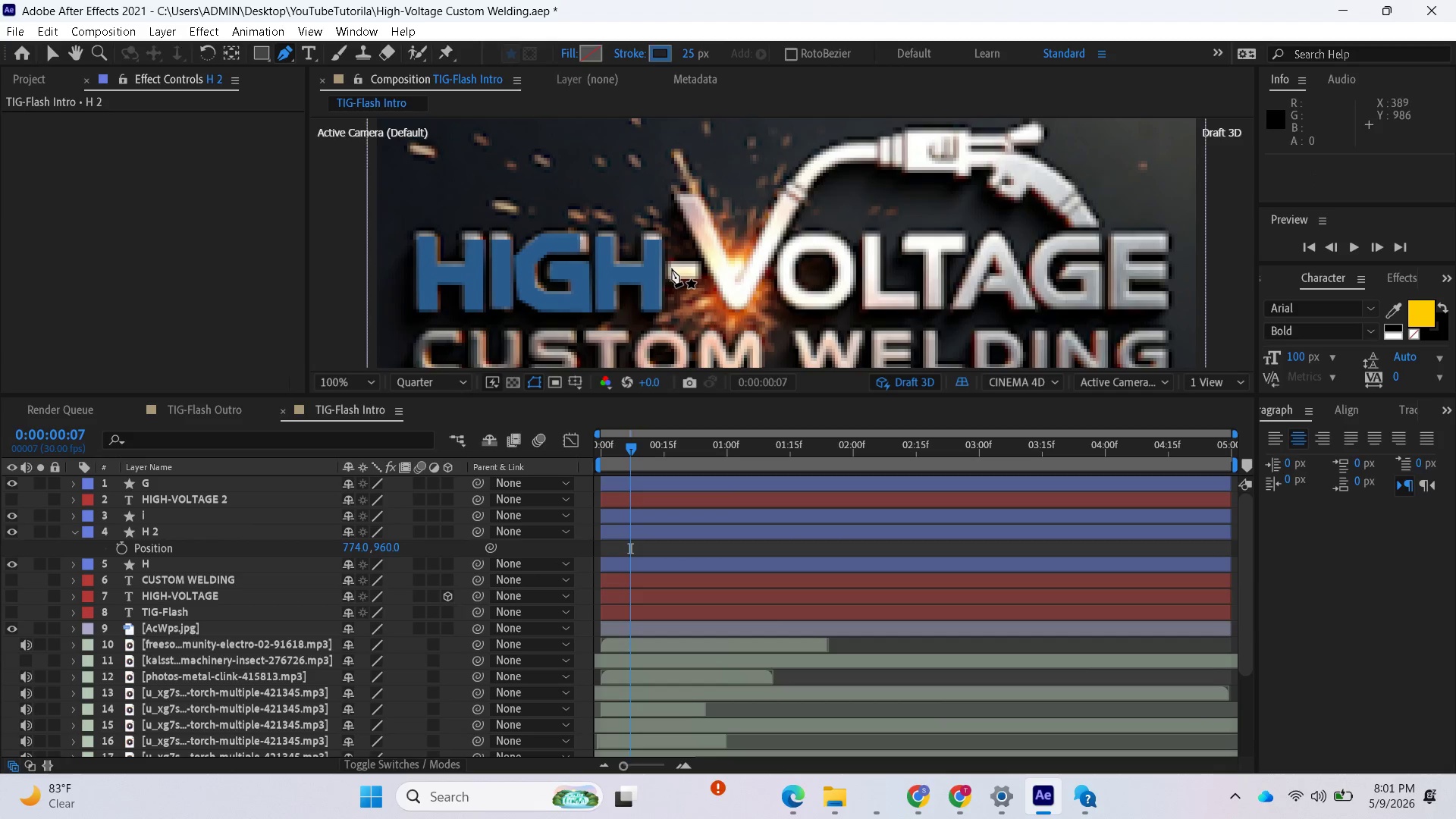 
left_click([672, 268])
 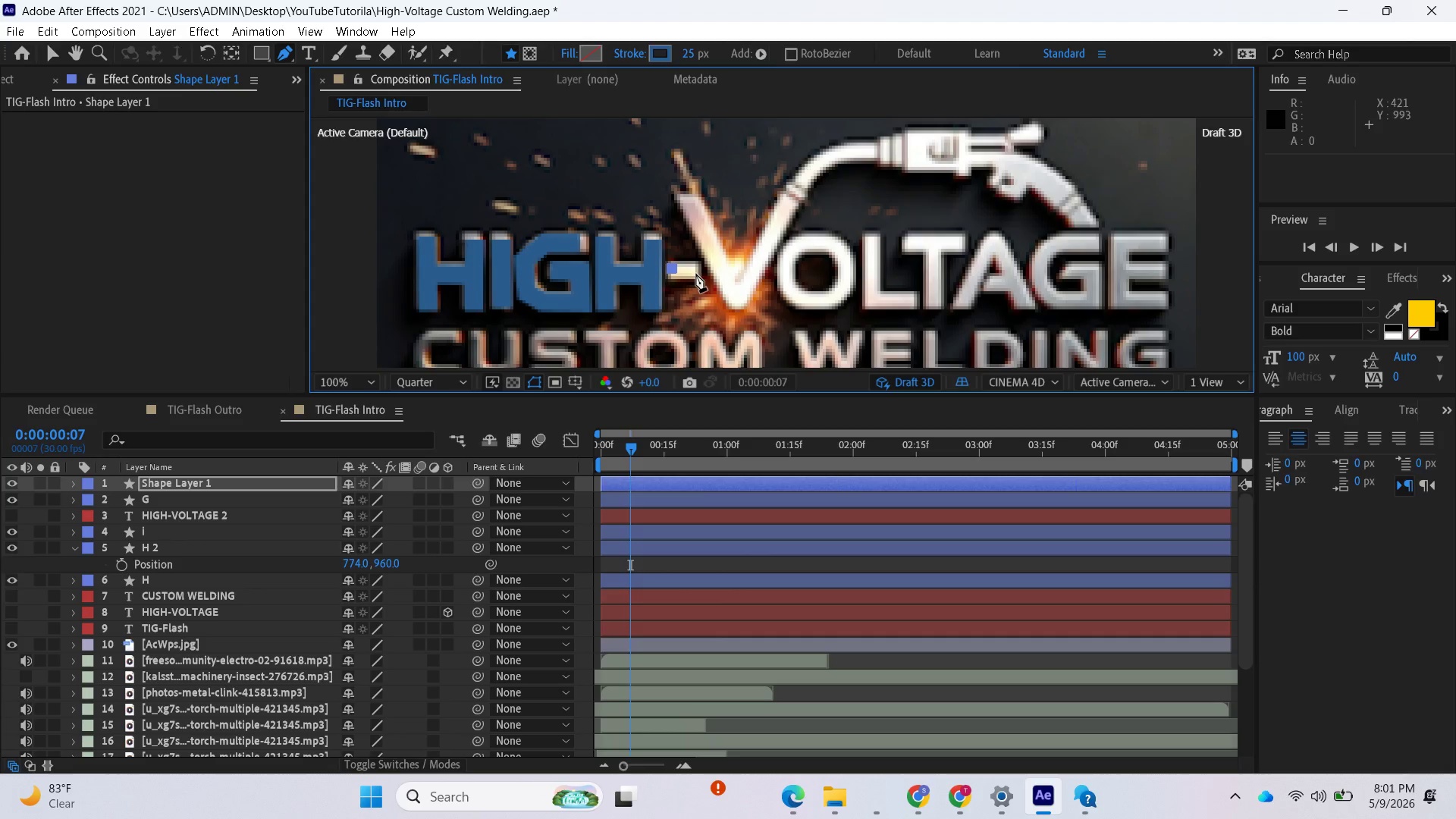 
left_click([698, 272])
 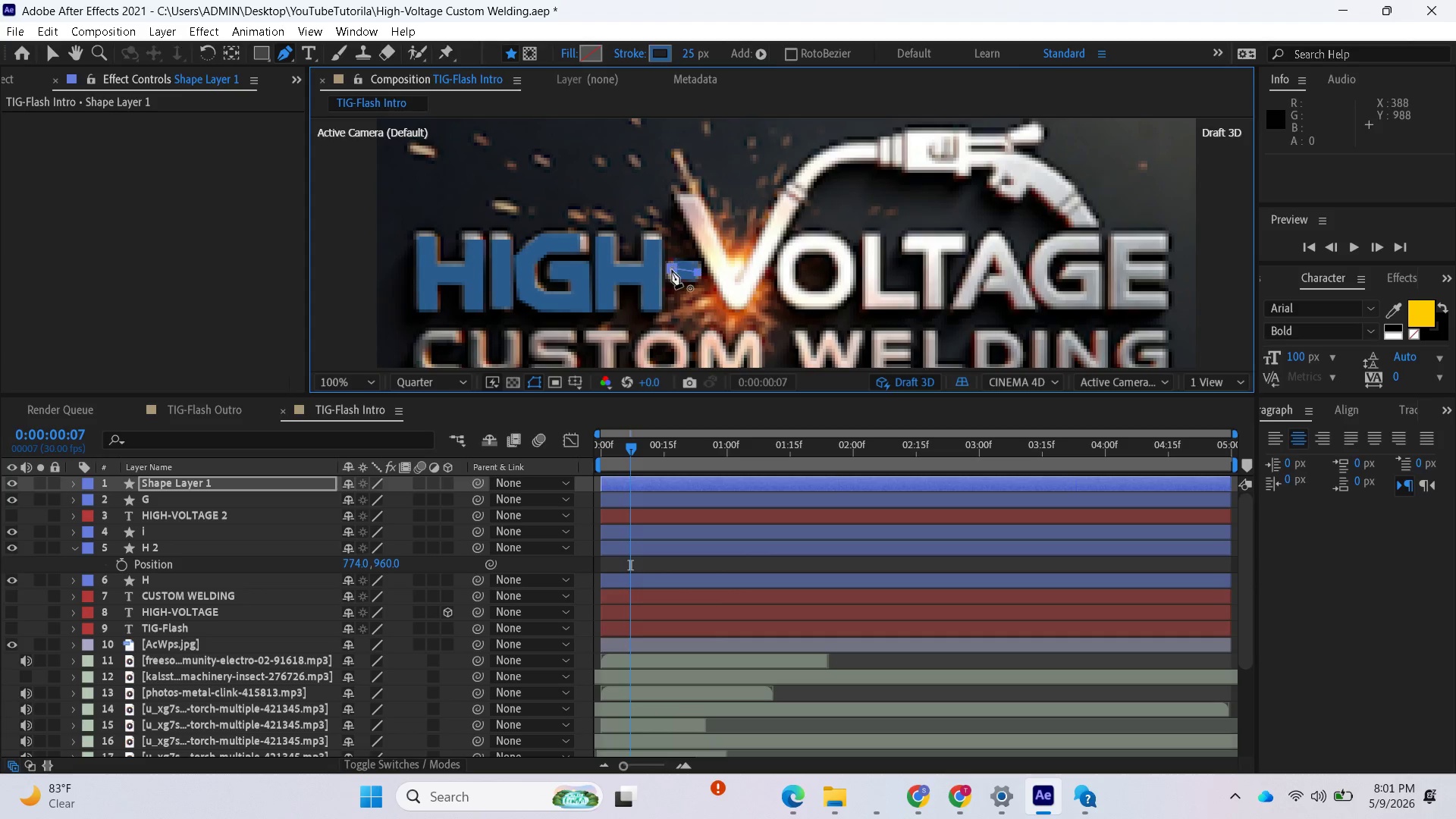 
left_click_drag(start_coordinate=[674, 270], to_coordinate=[668, 275])
 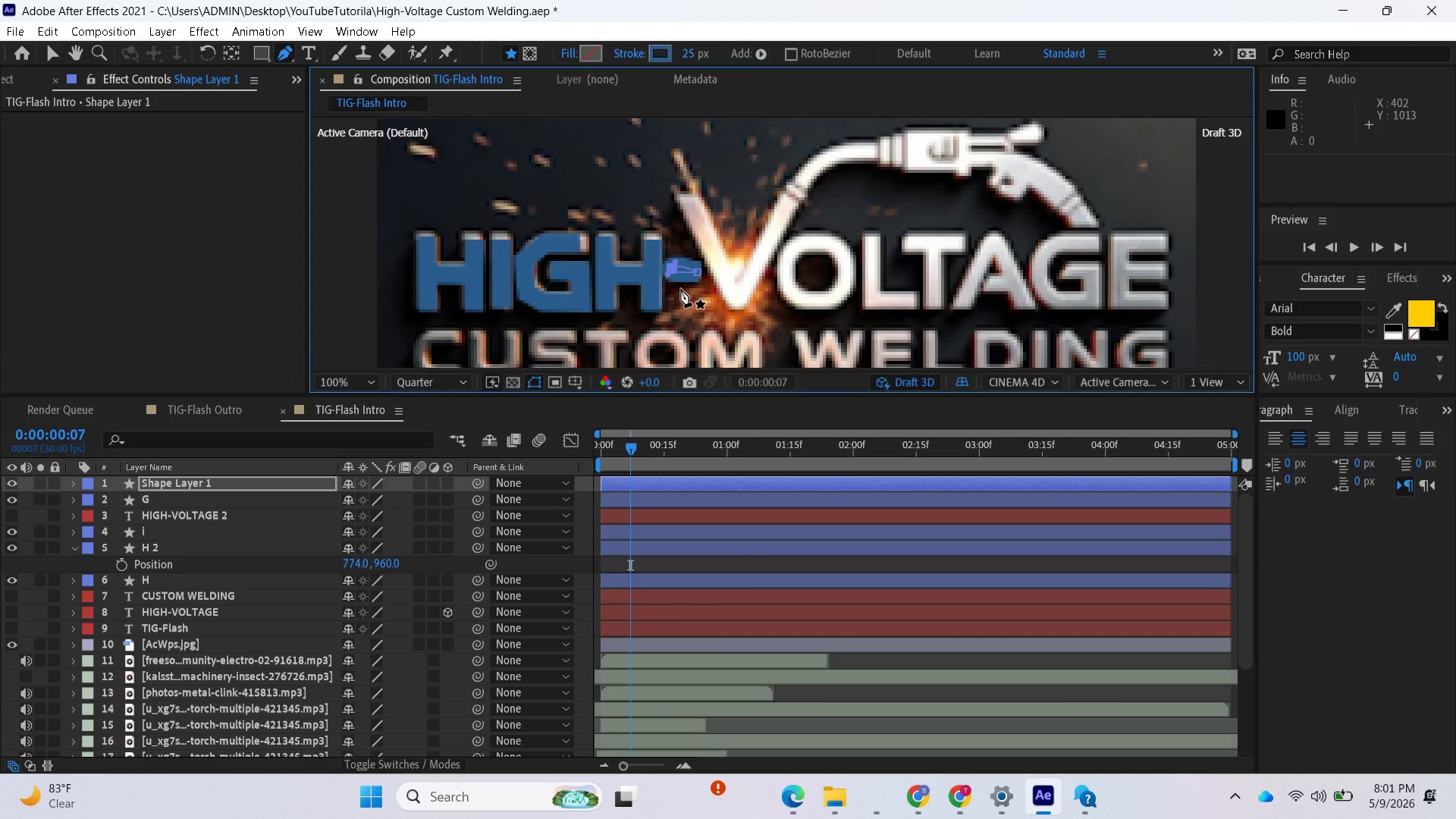 
key(Control+Z)
 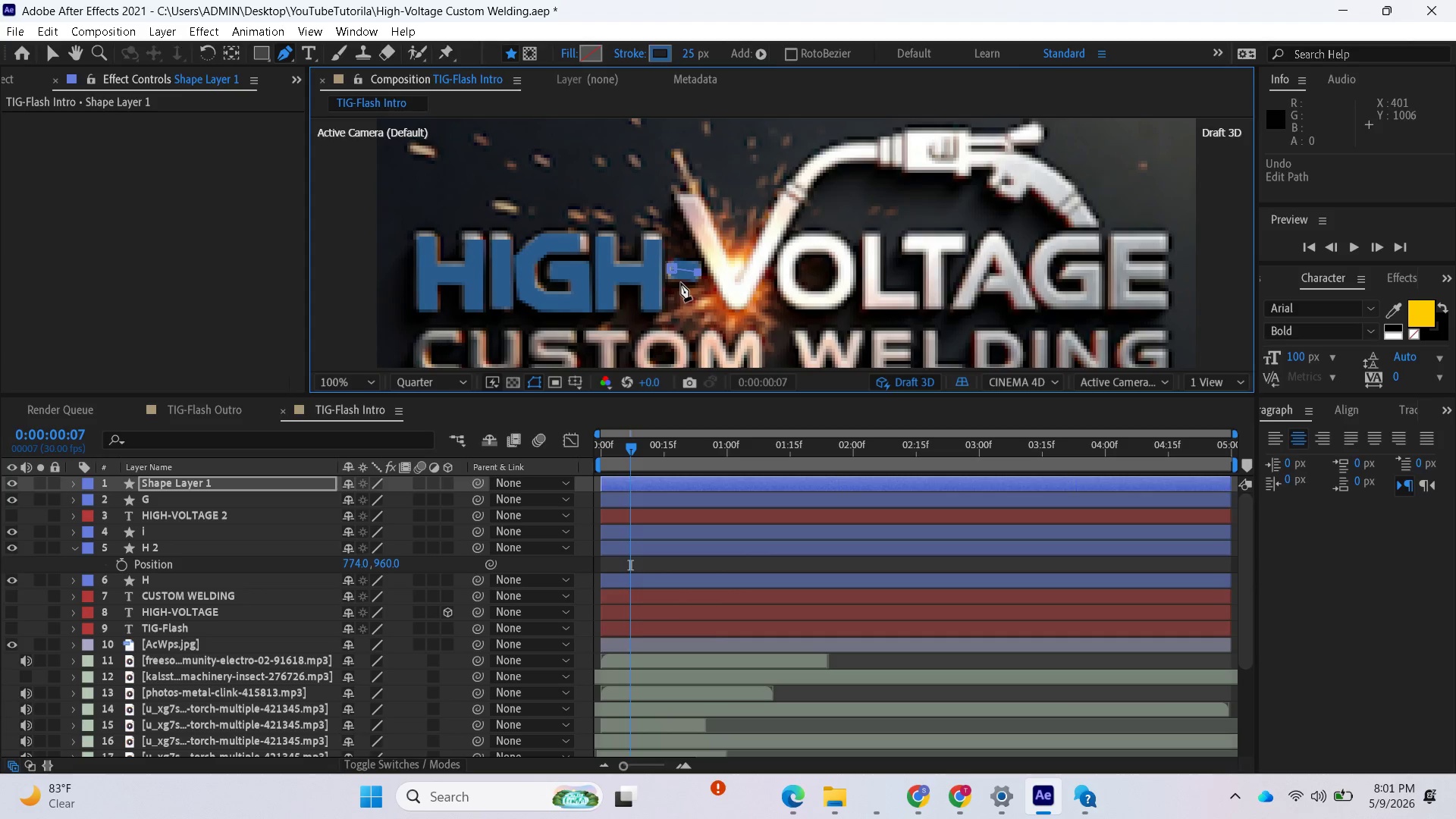 
scroll: coordinate [682, 280], scroll_direction: up, amount: 1.0
 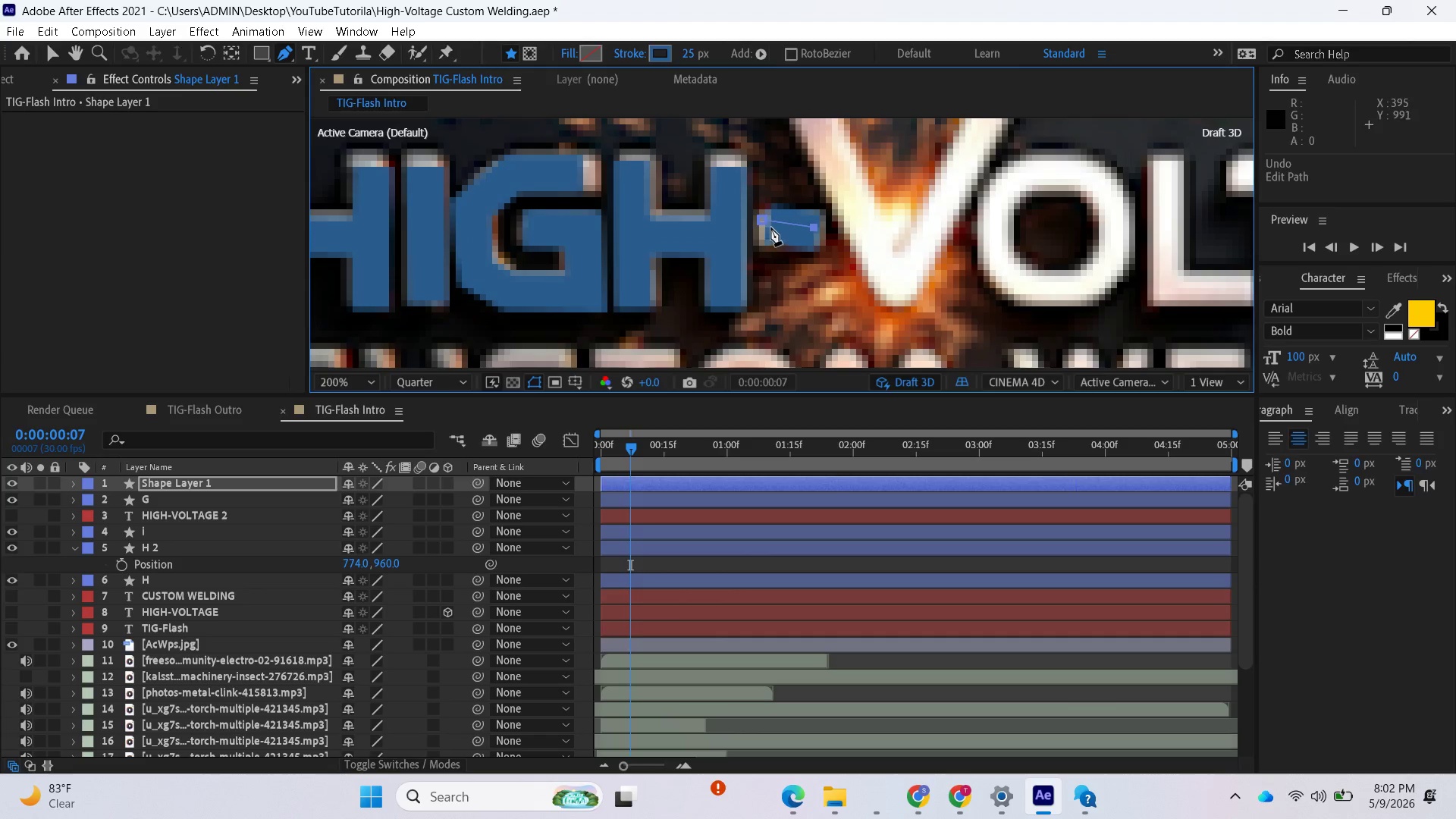 
left_click([767, 219])
 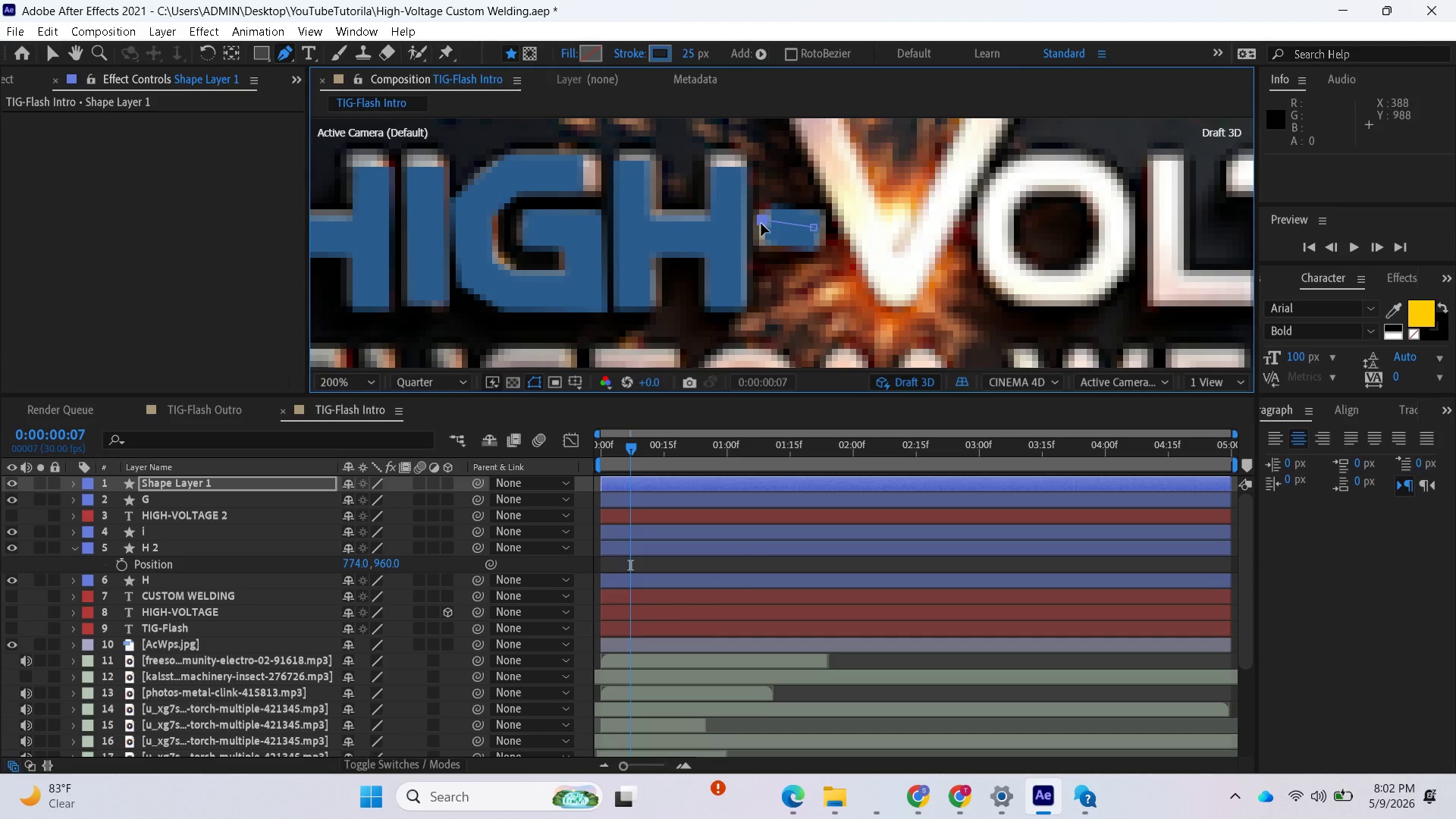 
left_click_drag(start_coordinate=[761, 224], to_coordinate=[755, 231])
 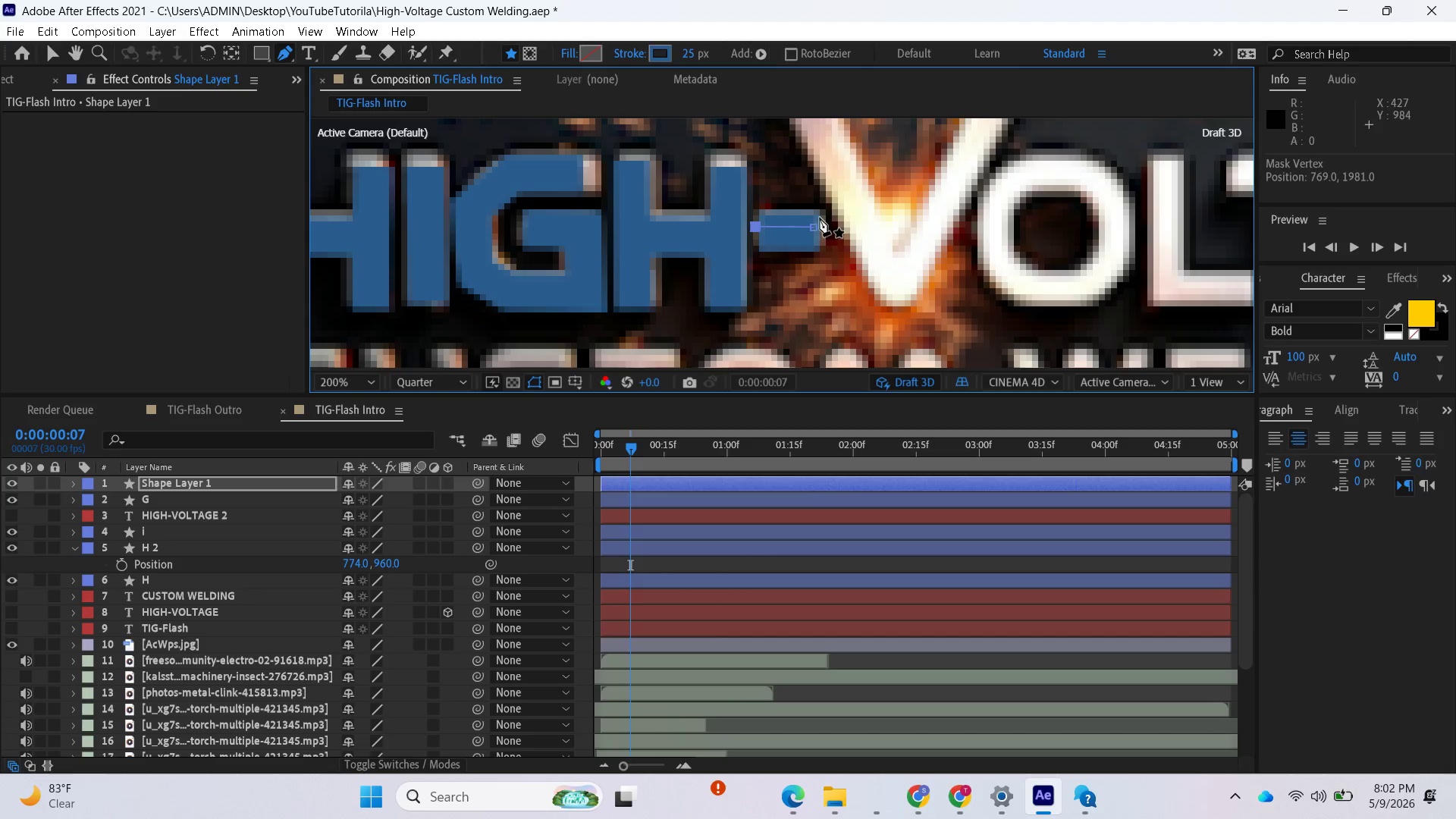 
left_click_drag(start_coordinate=[816, 228], to_coordinate=[824, 226])
 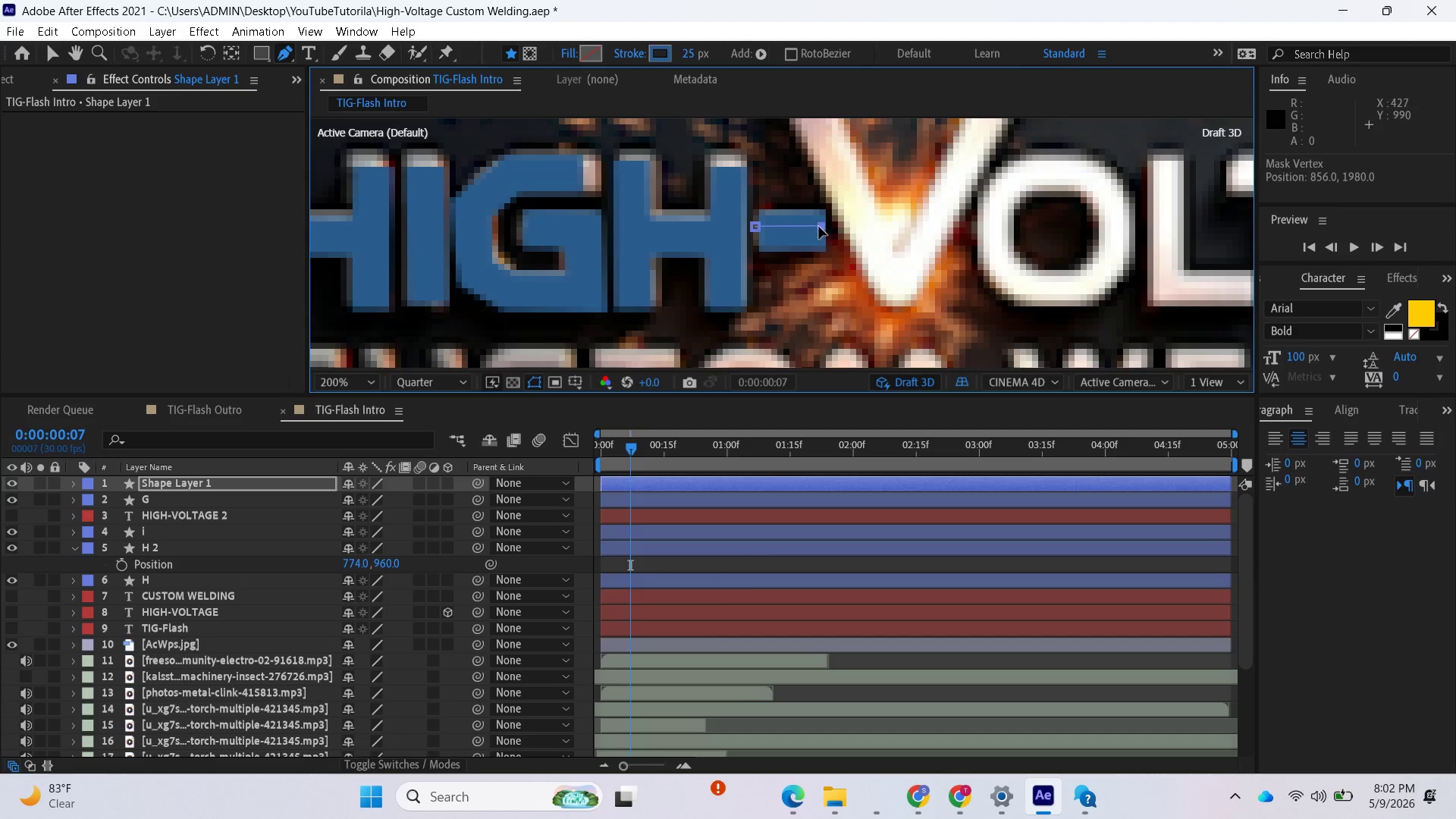 
scroll: coordinate [818, 228], scroll_direction: down, amount: 1.0
 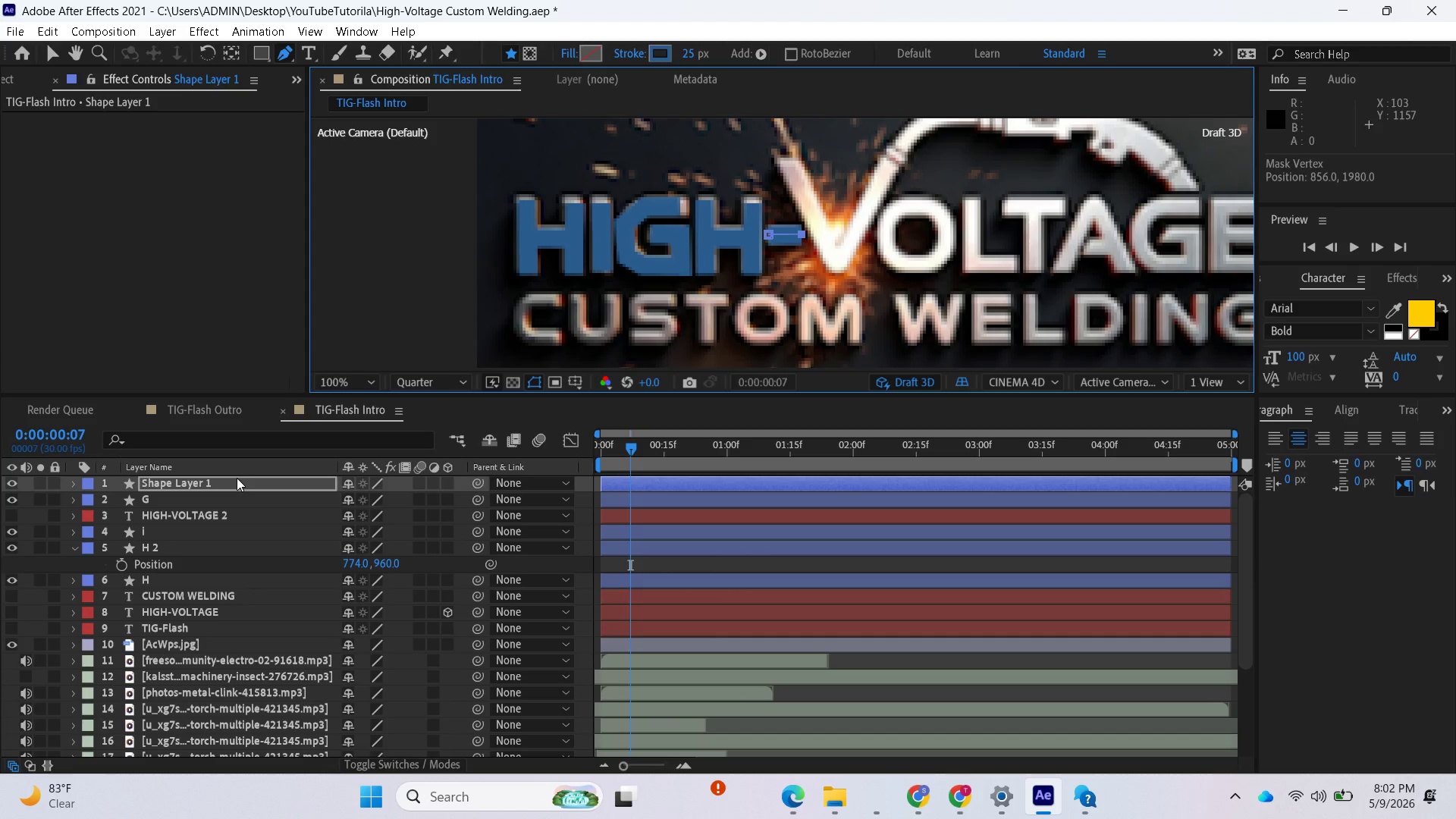 
left_click([883, 658])
 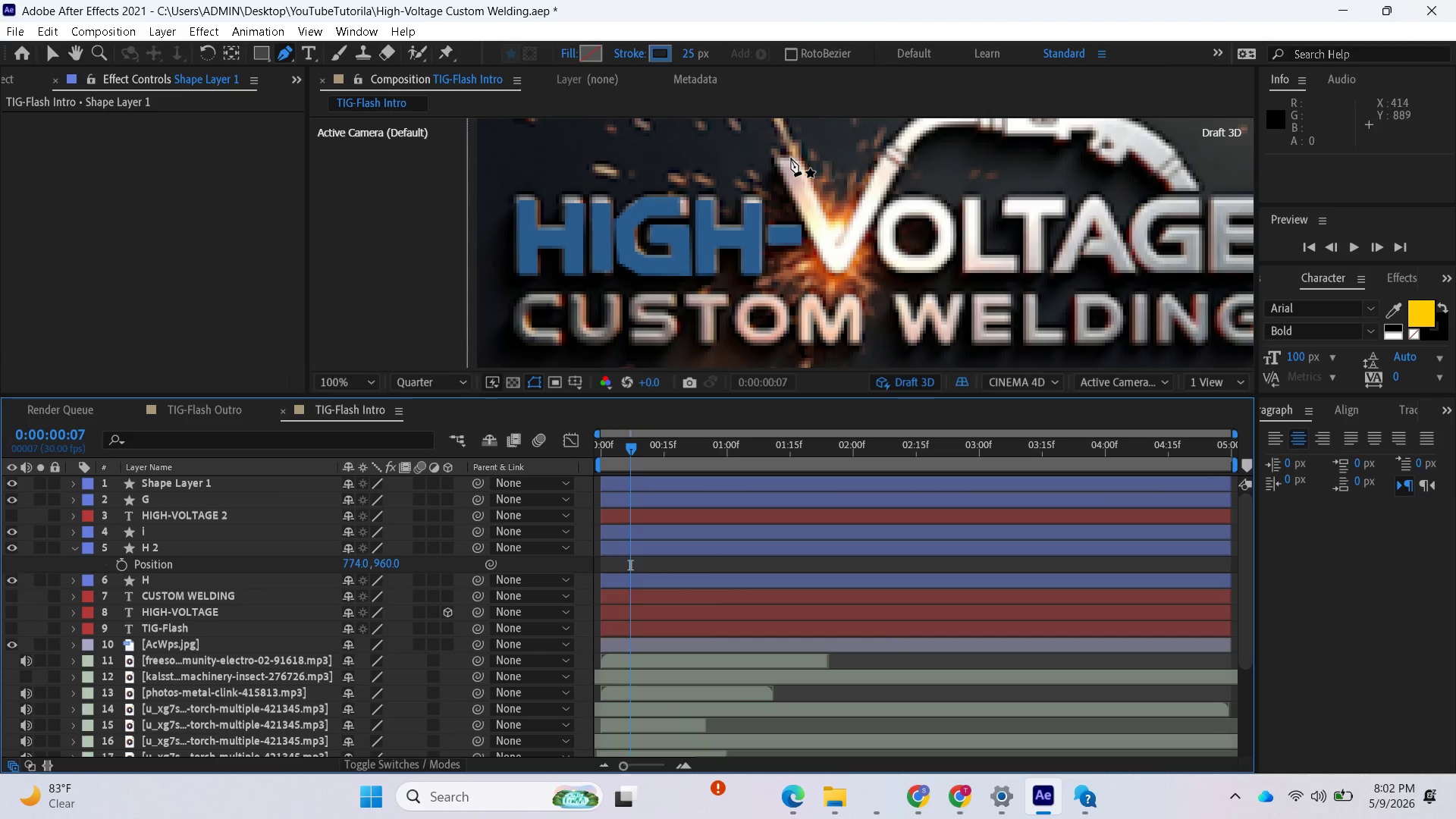 
left_click([789, 161])
 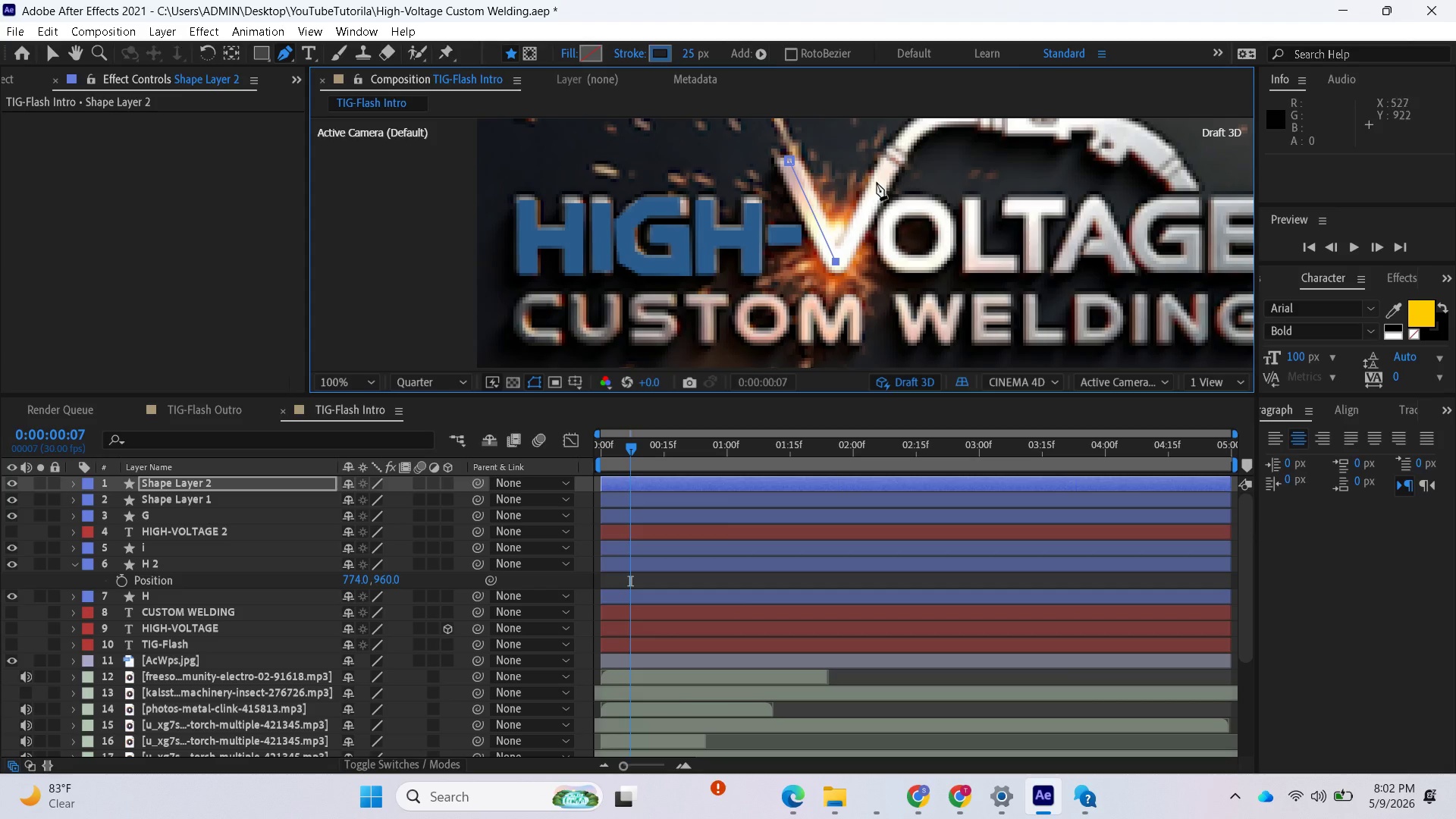 
wait(5.25)
 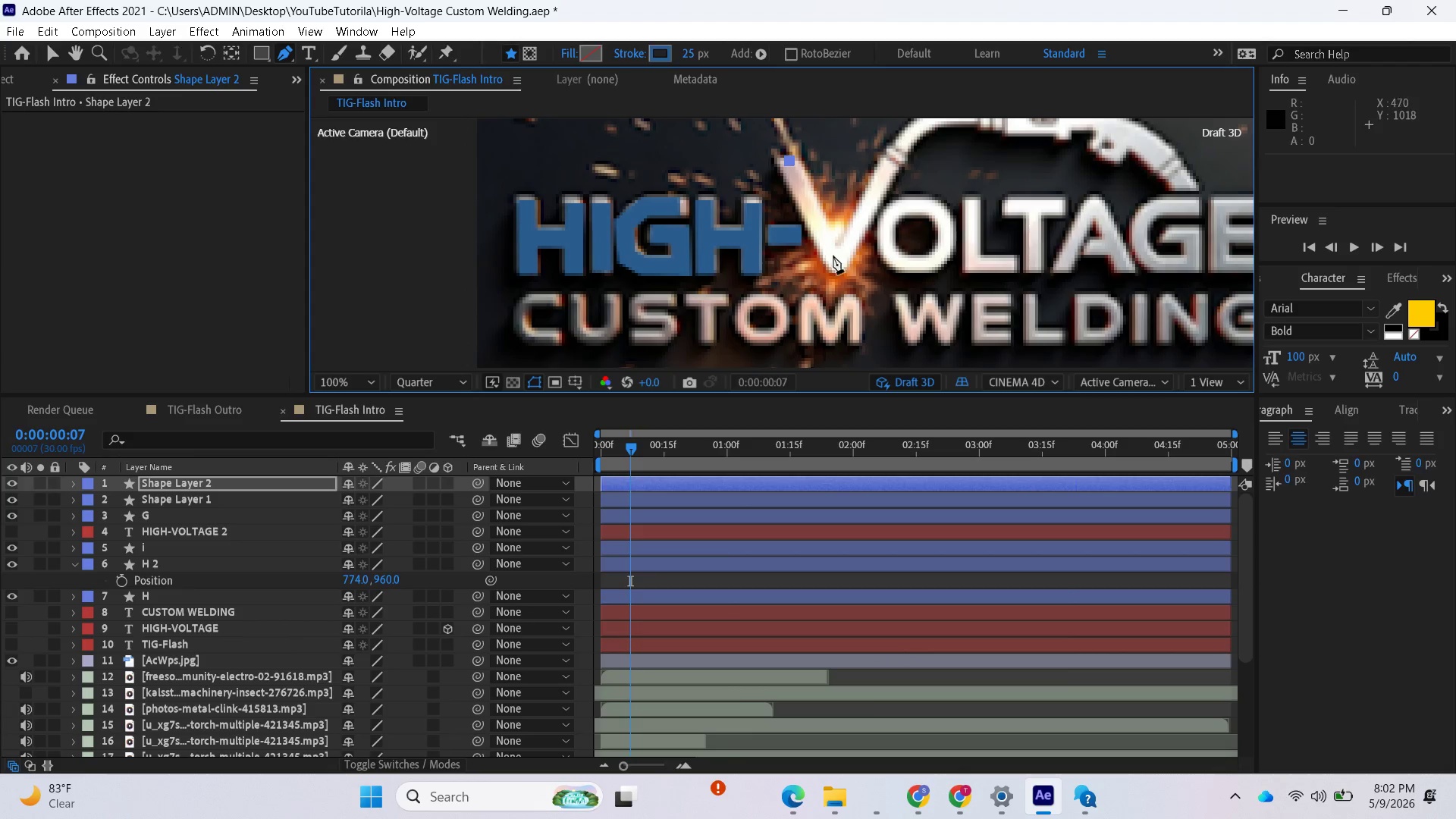 
left_click([890, 162])
 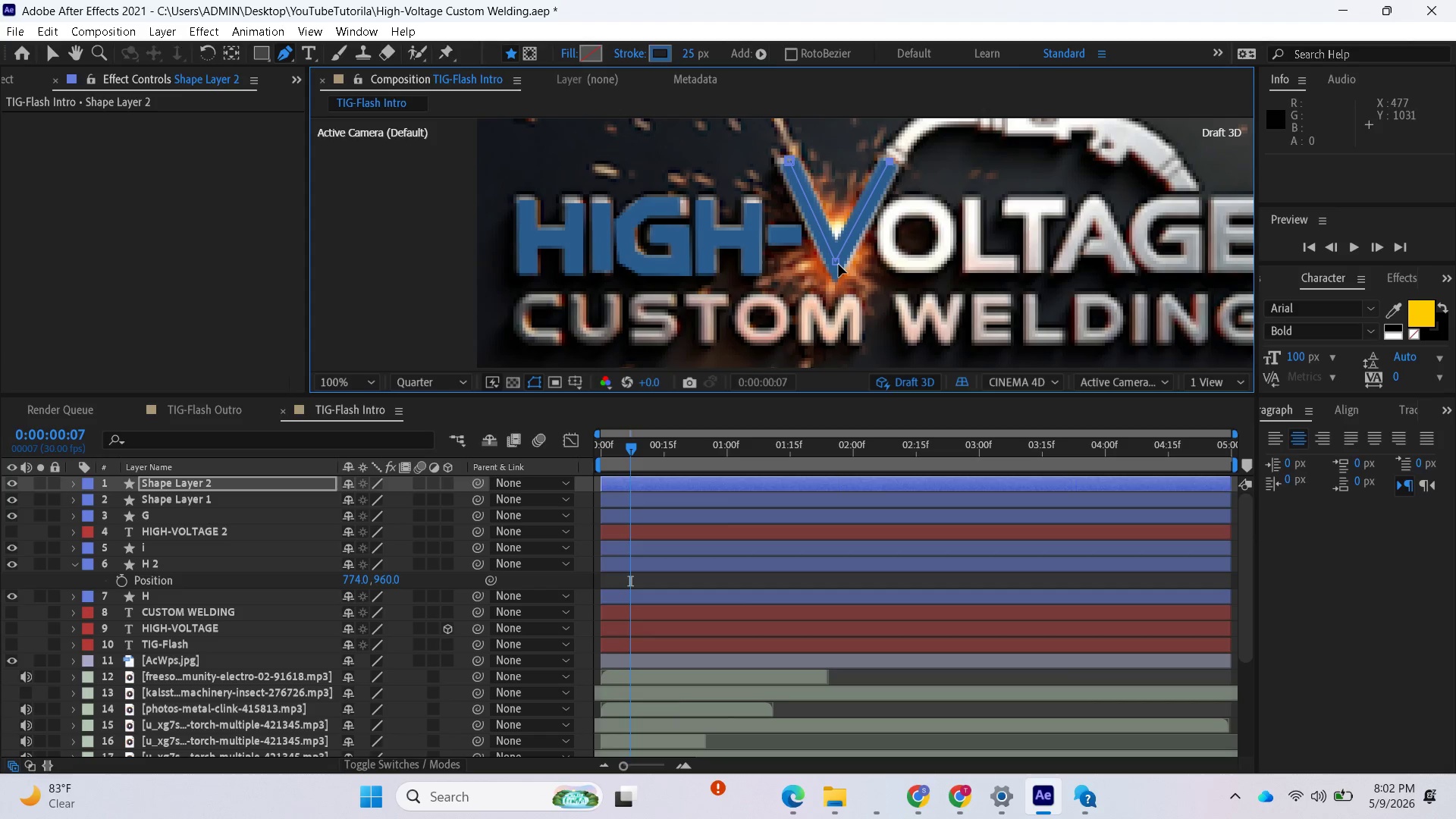 
left_click_drag(start_coordinate=[839, 264], to_coordinate=[843, 263])
 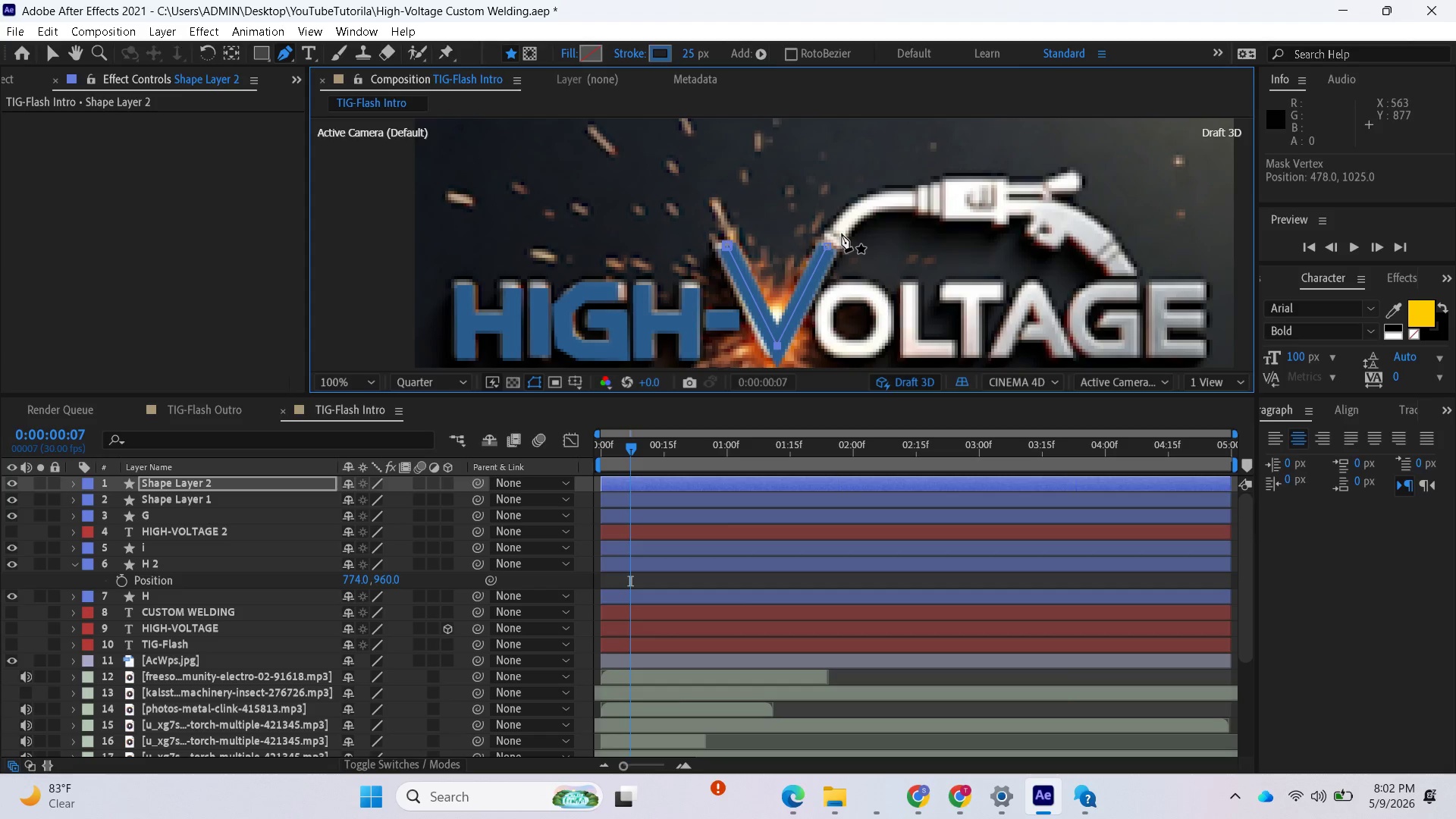 
wait(9.91)
 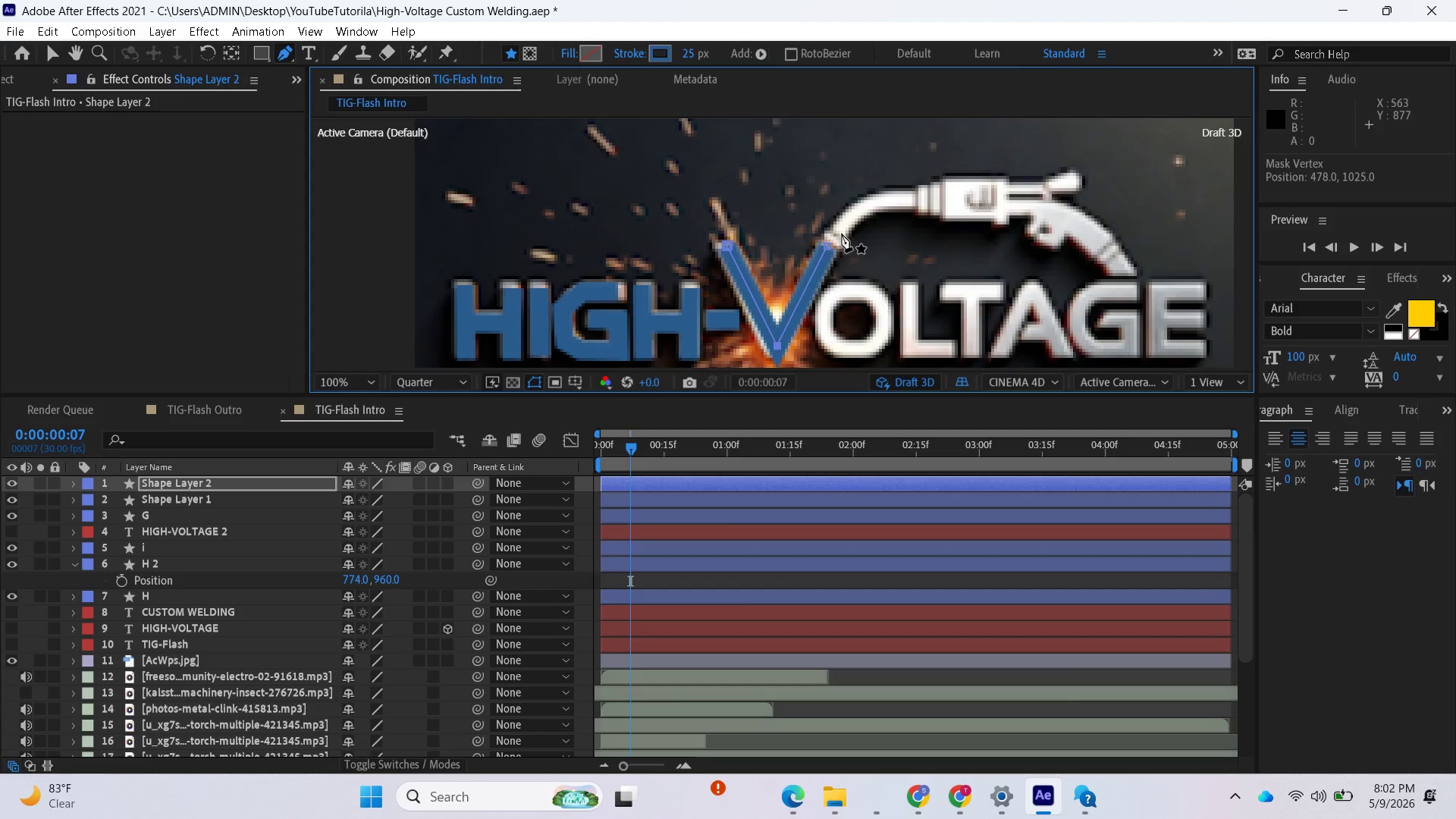 
right_click([199, 486])
 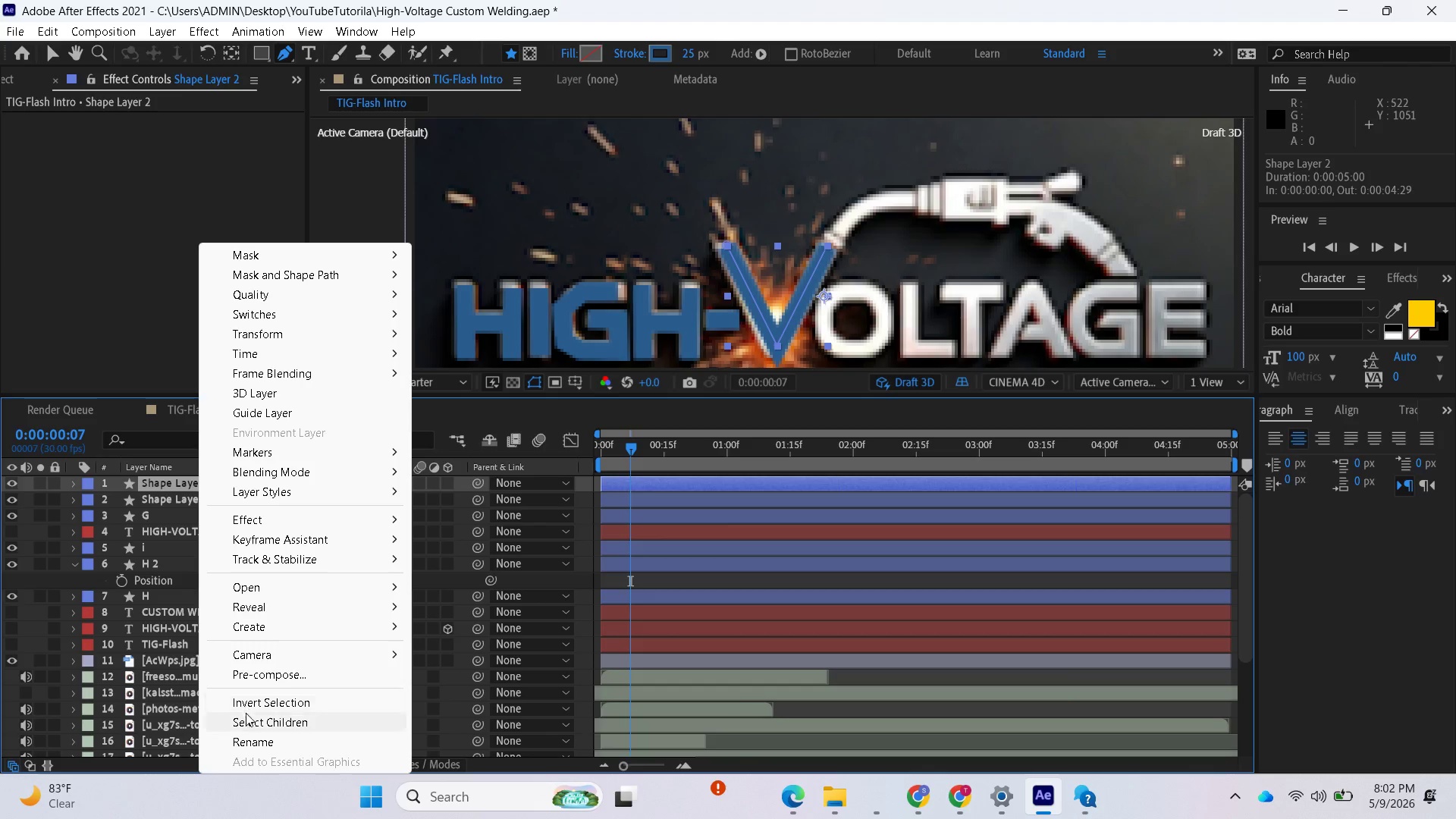 
left_click([251, 737])
 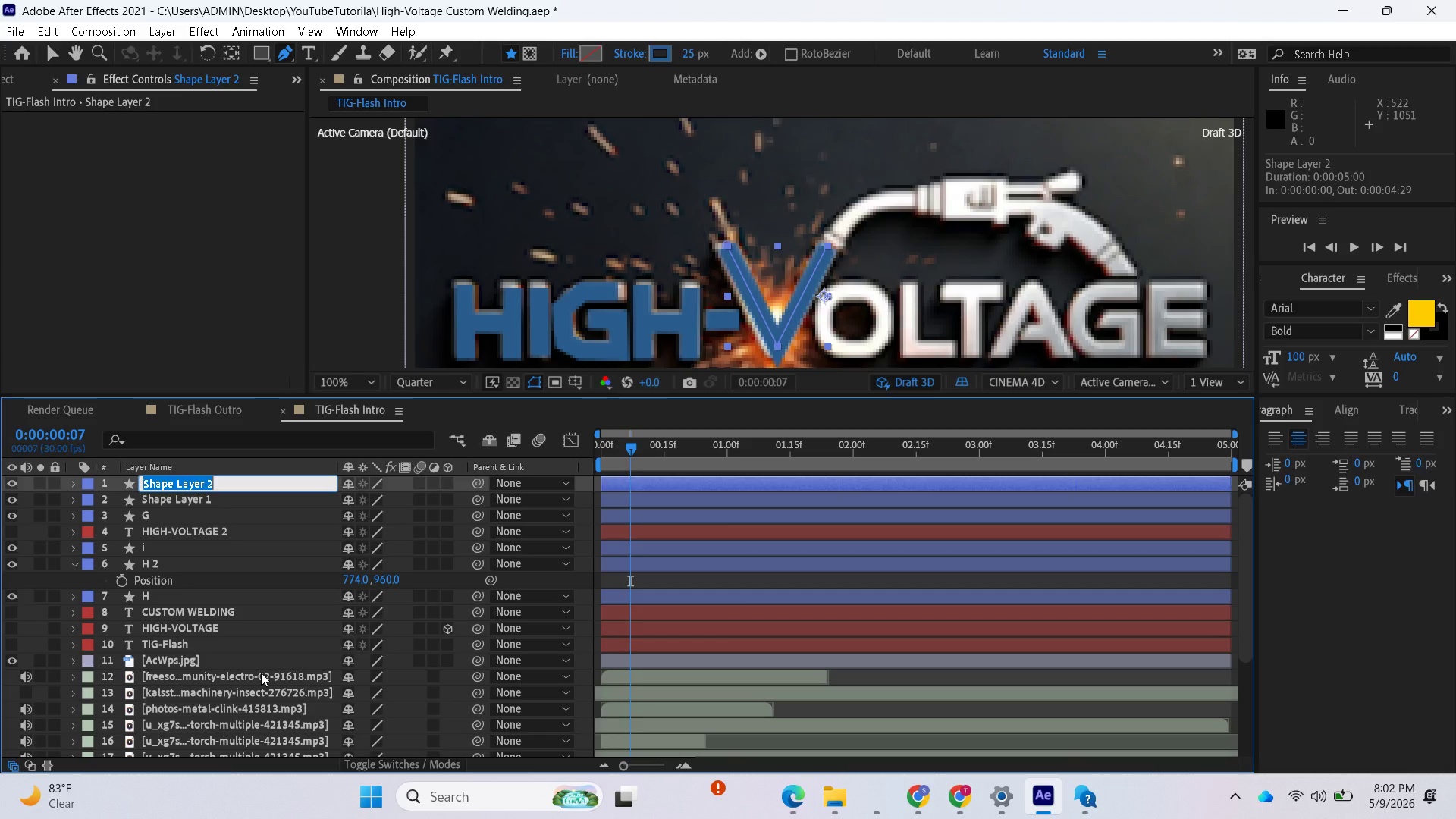 
key(V)
 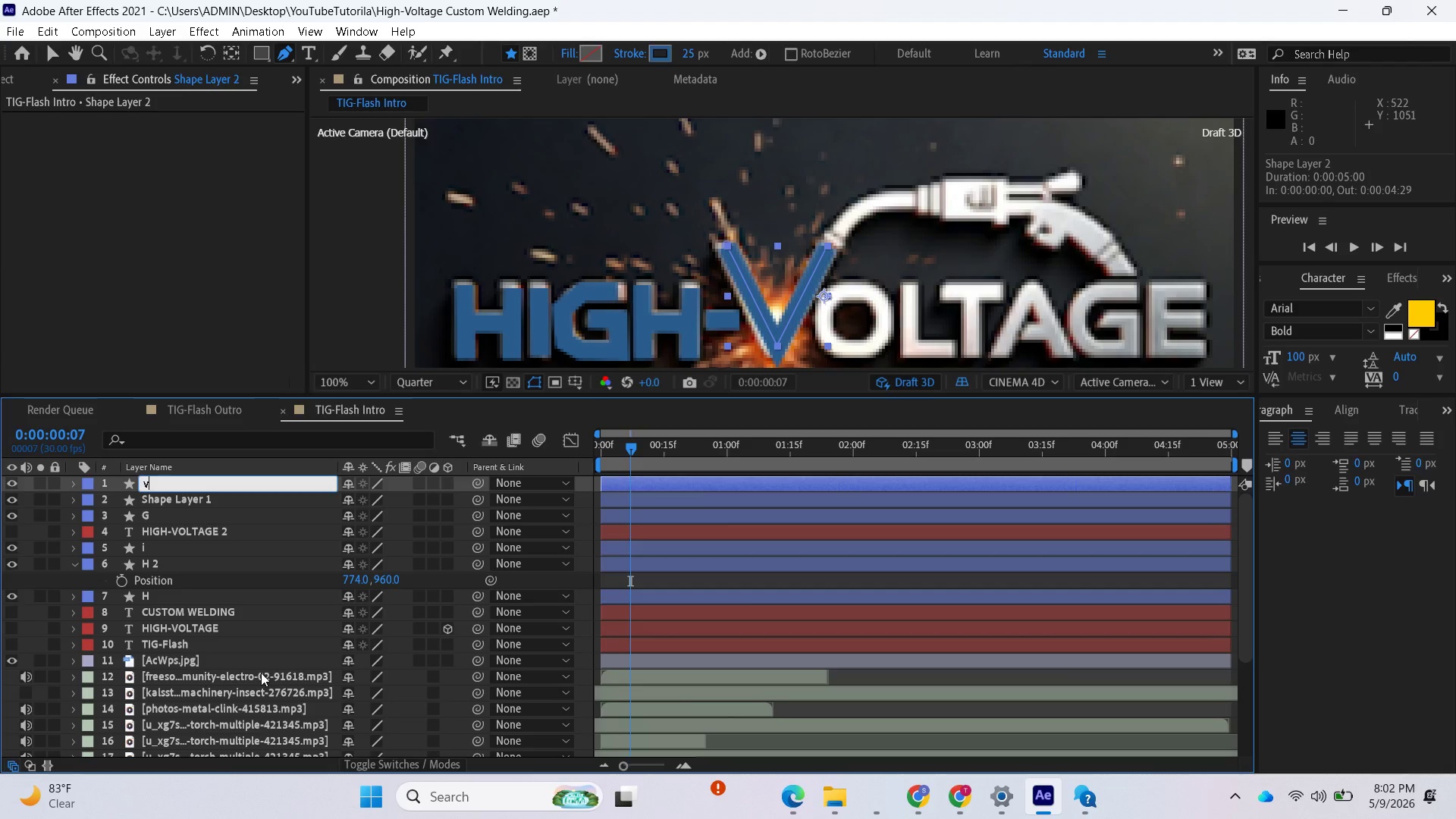 
key(Enter)
 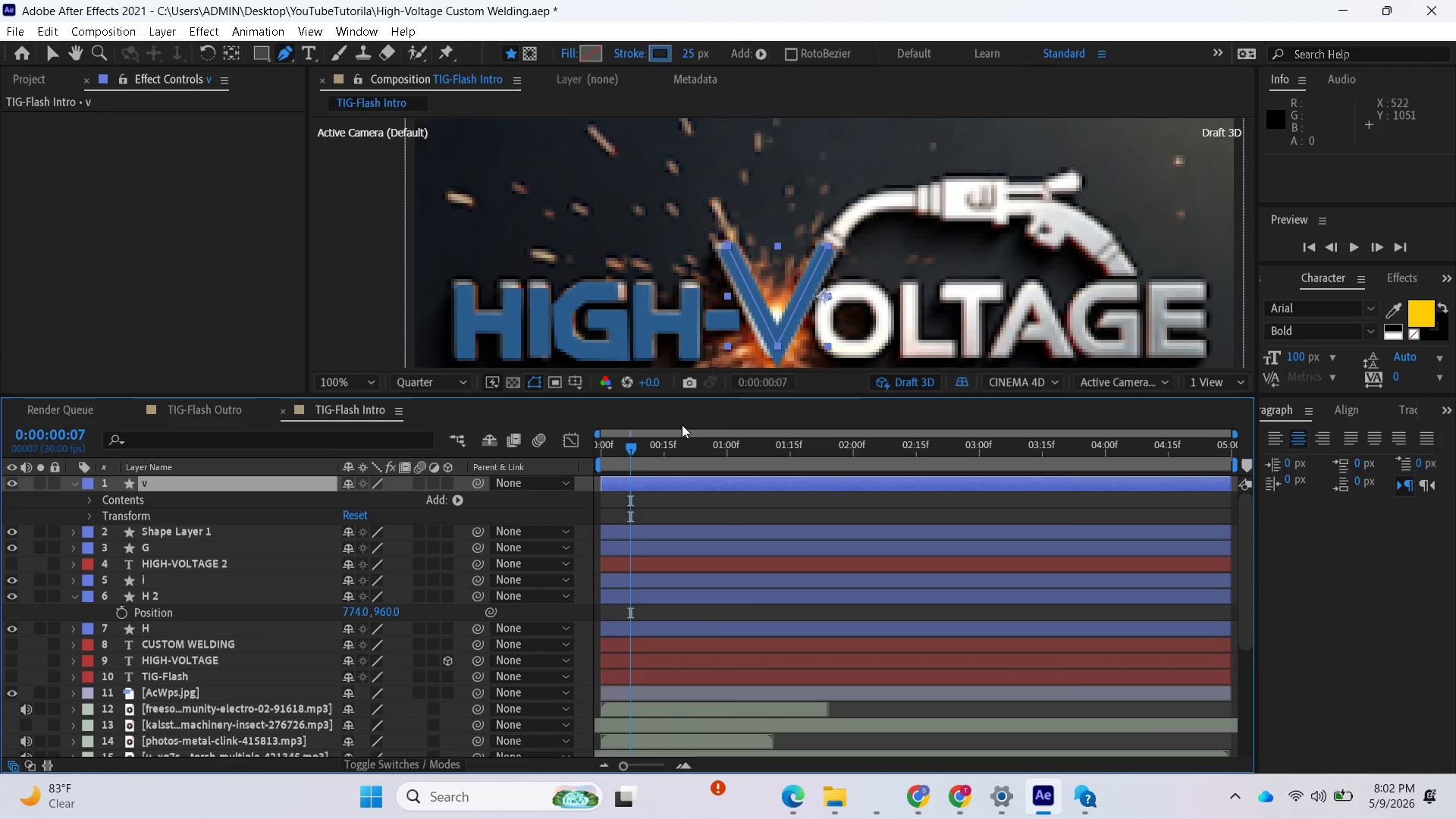 
wait(12.47)
 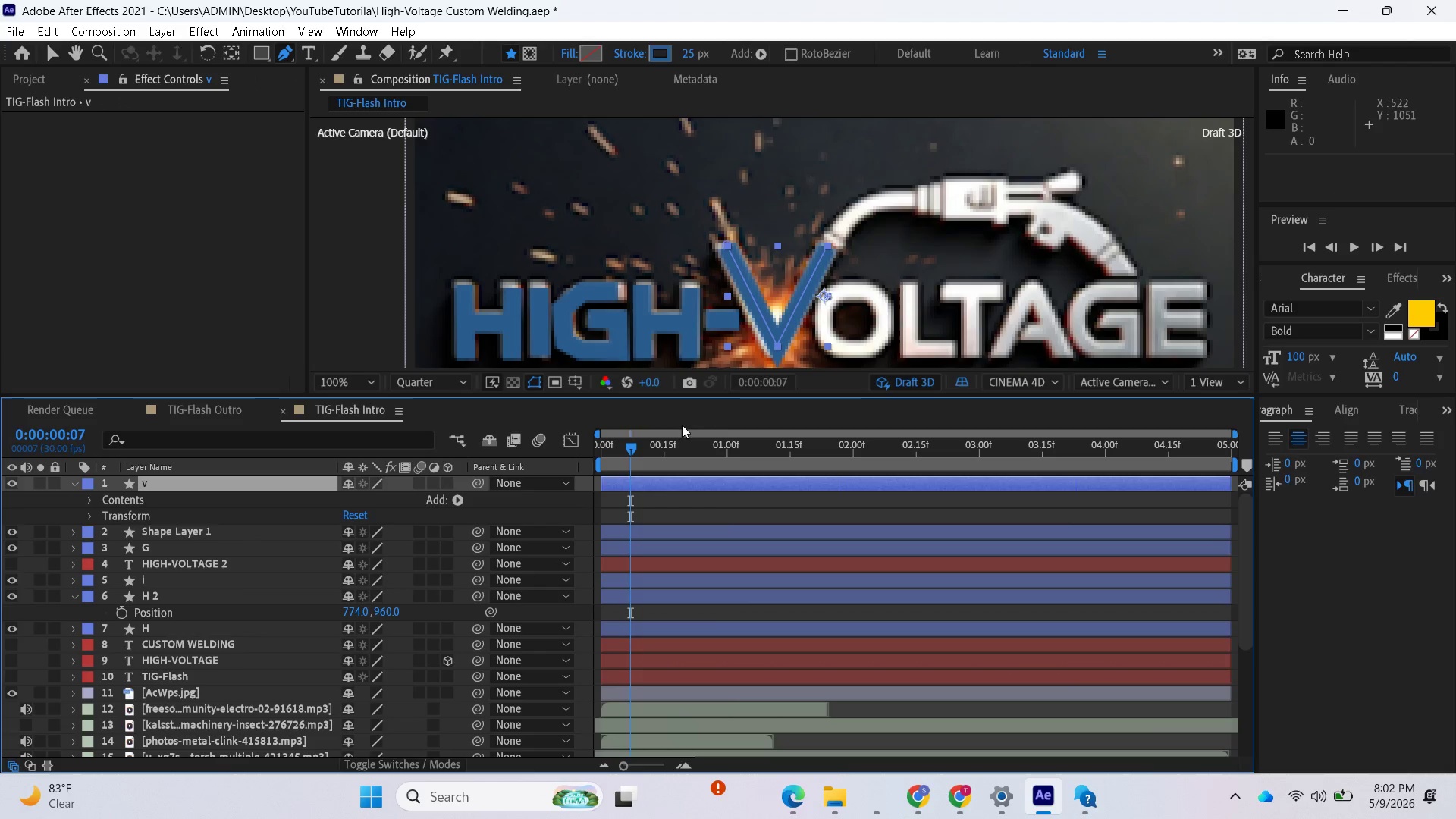 
left_click([93, 500])
 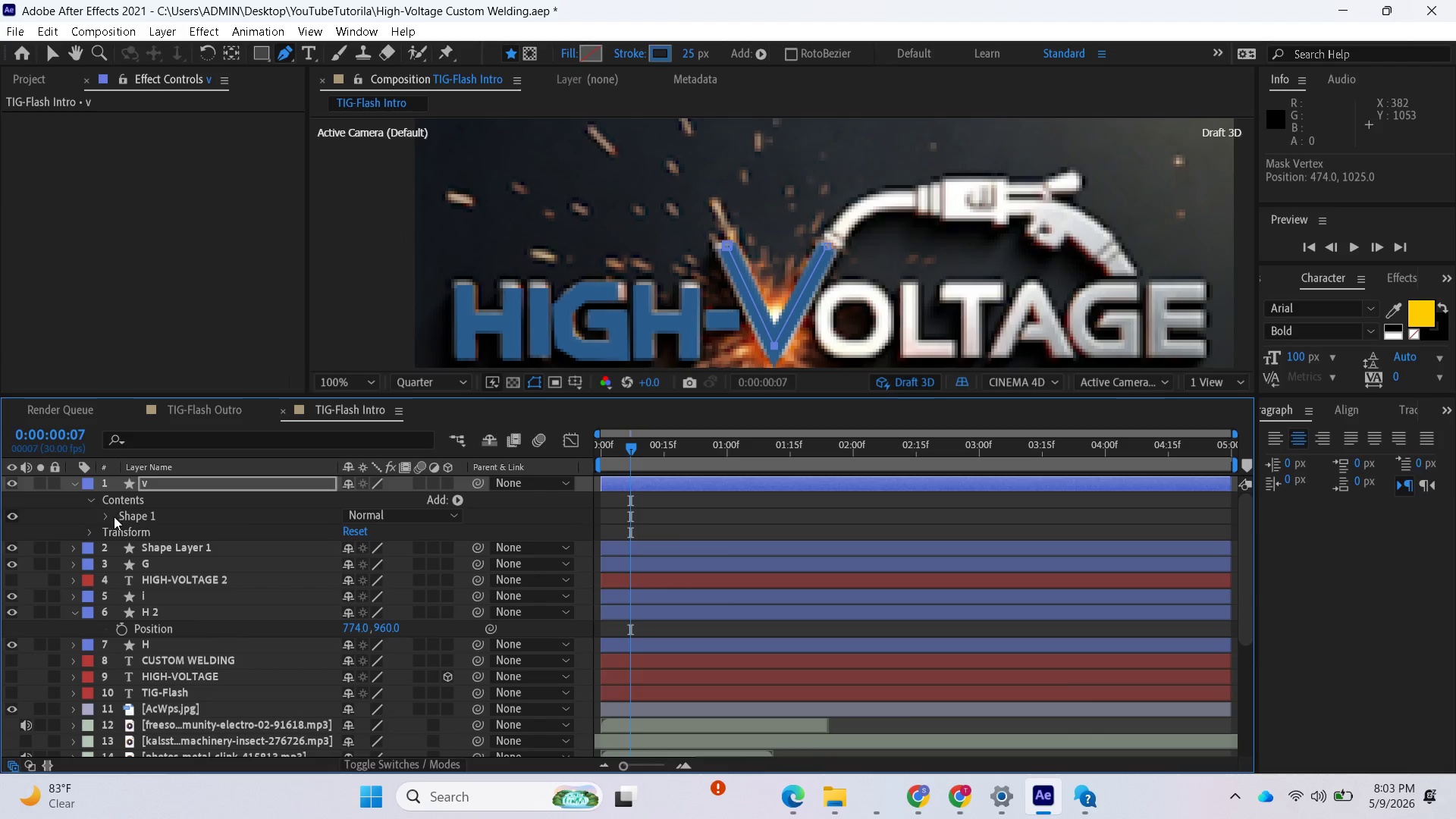 
left_click([110, 518])
 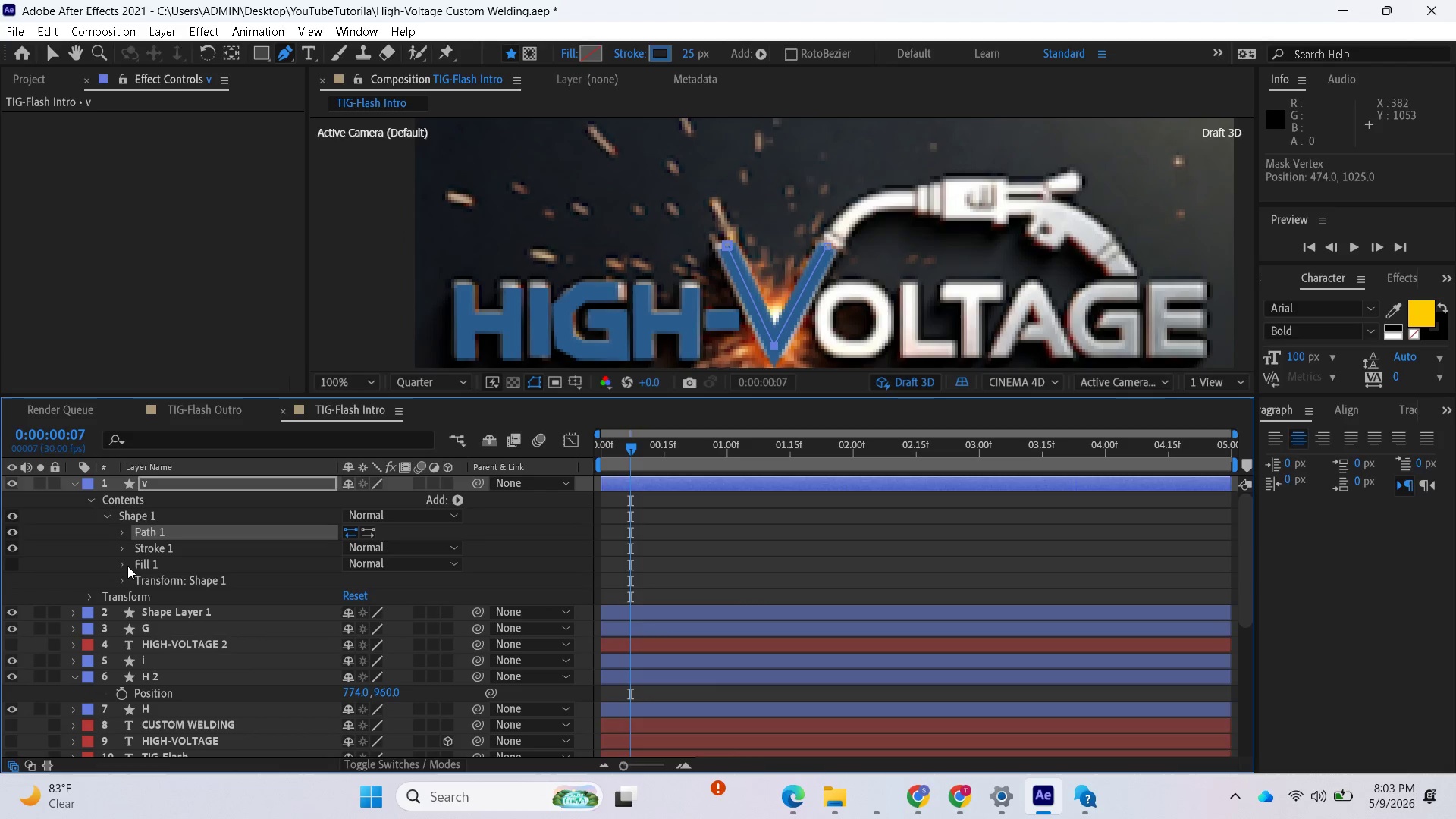 
left_click([127, 545])
 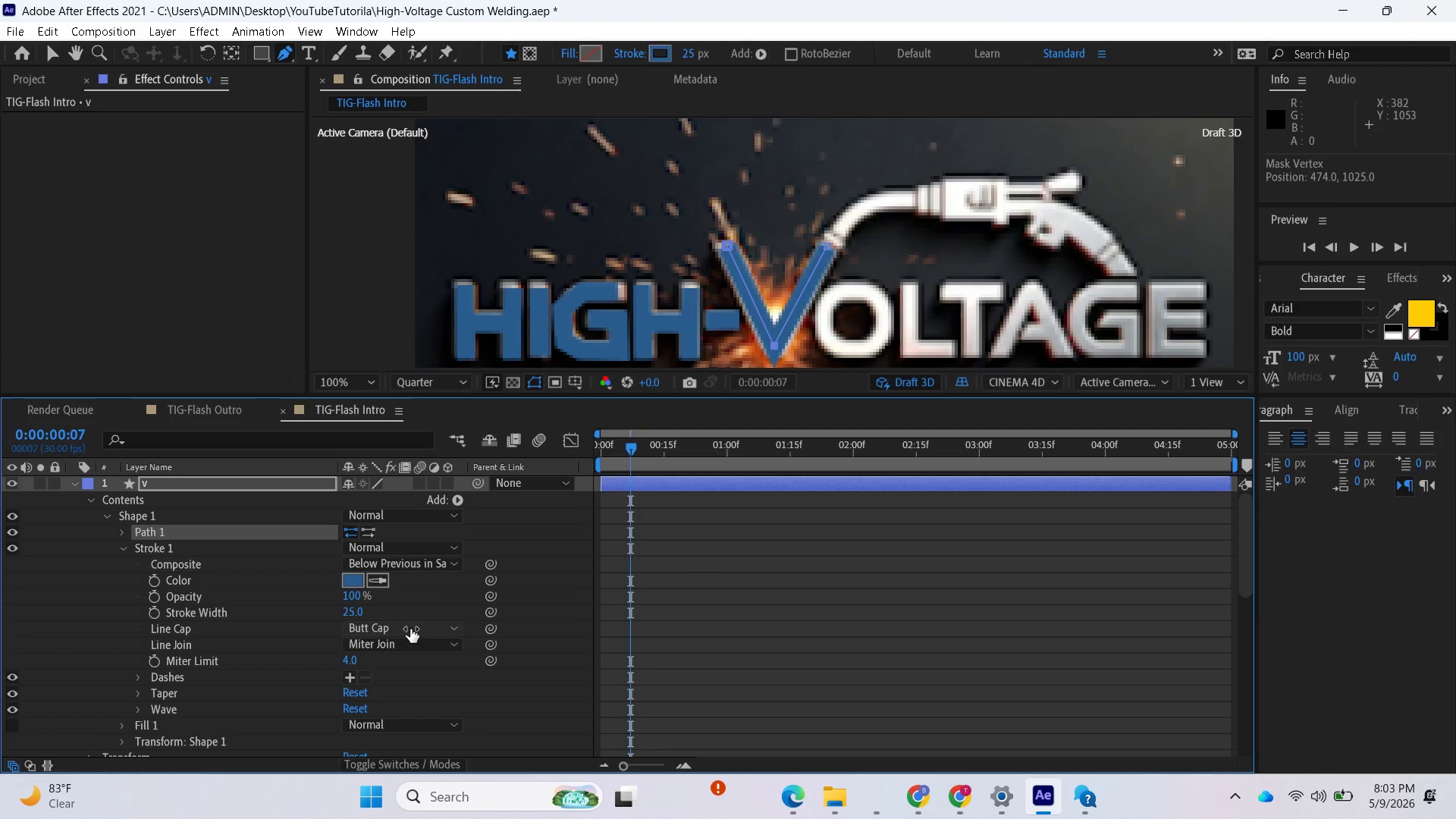 
left_click([412, 649])
 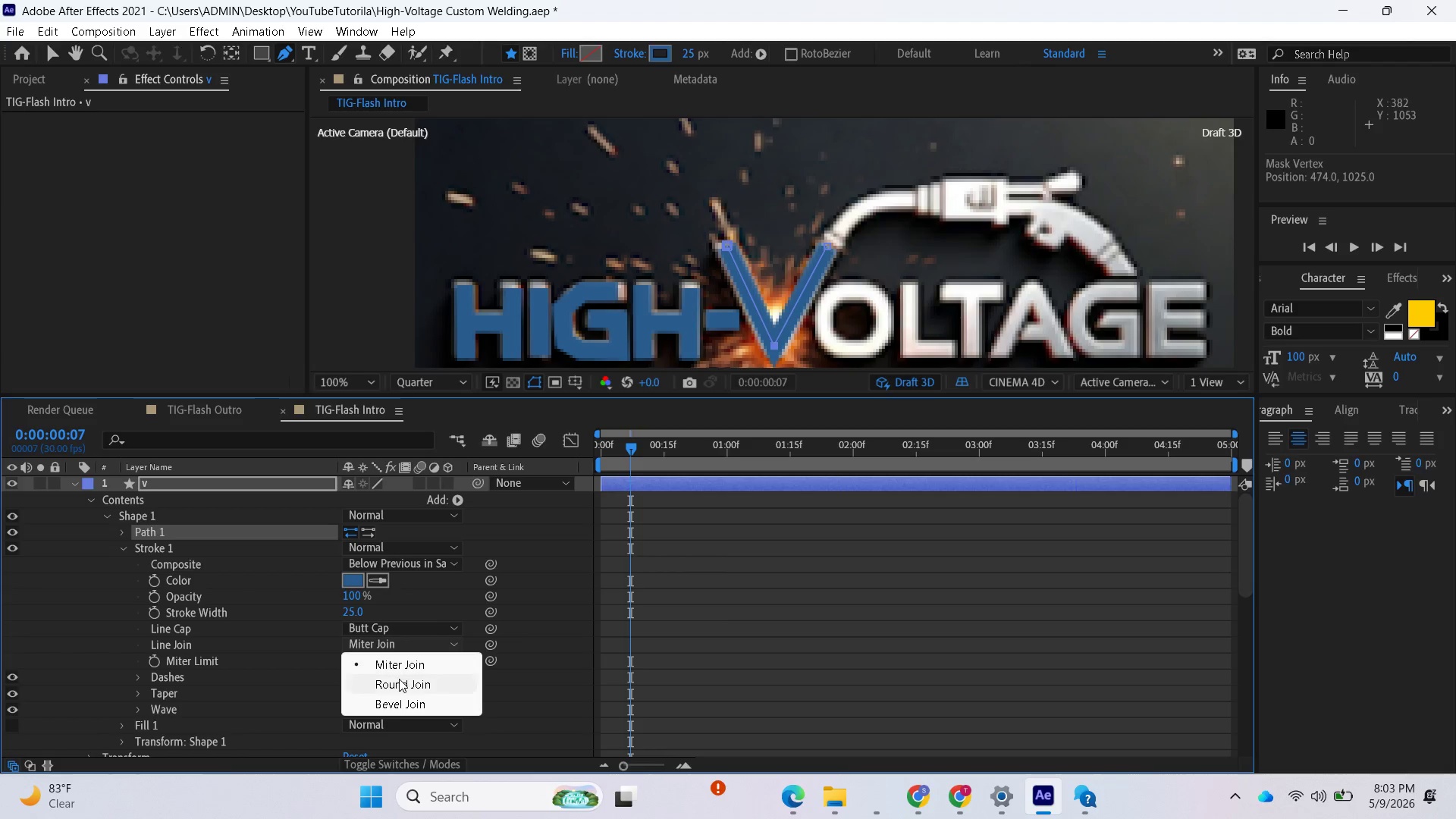 
left_click([399, 679])
 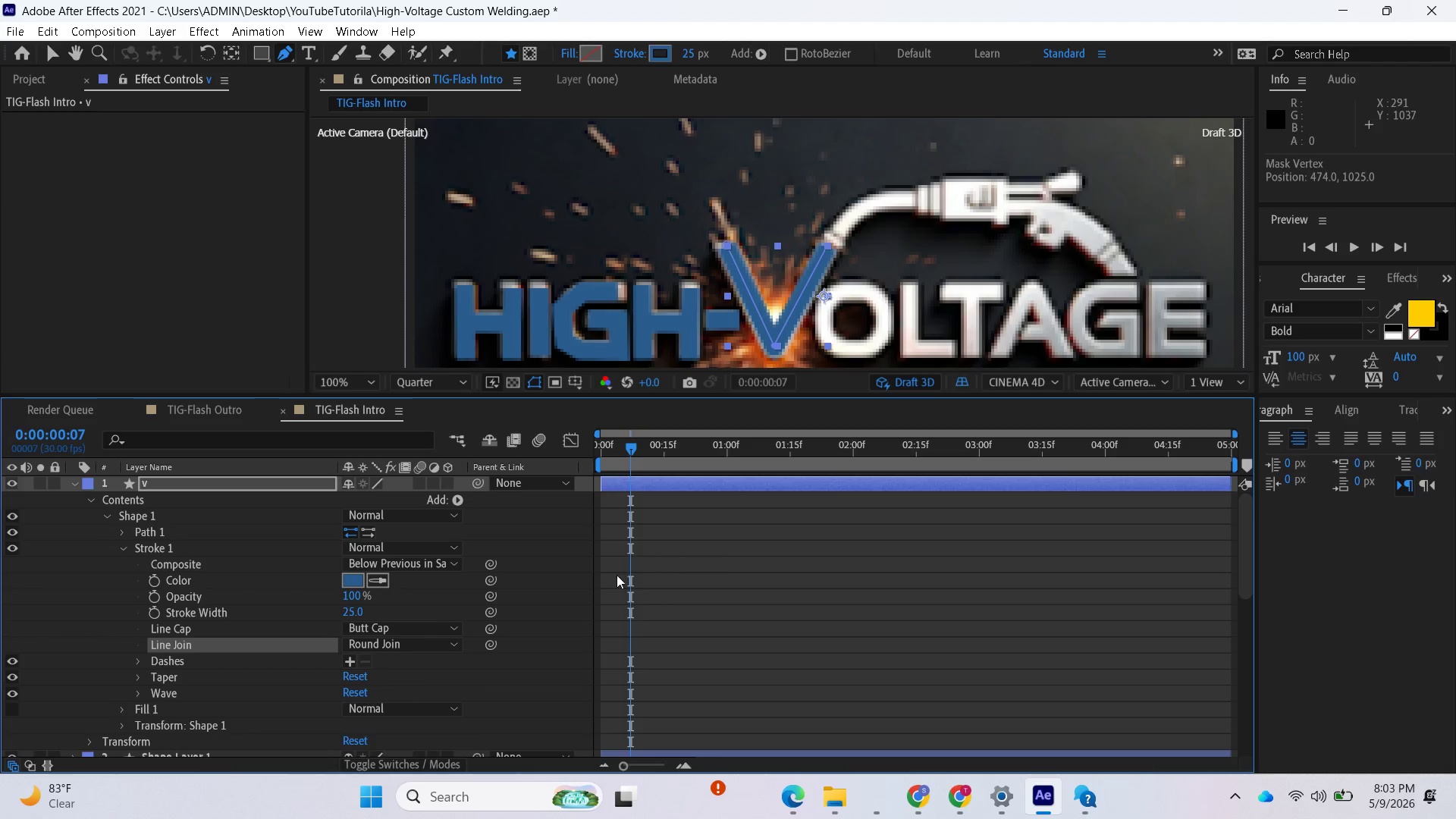 
wait(11.84)
 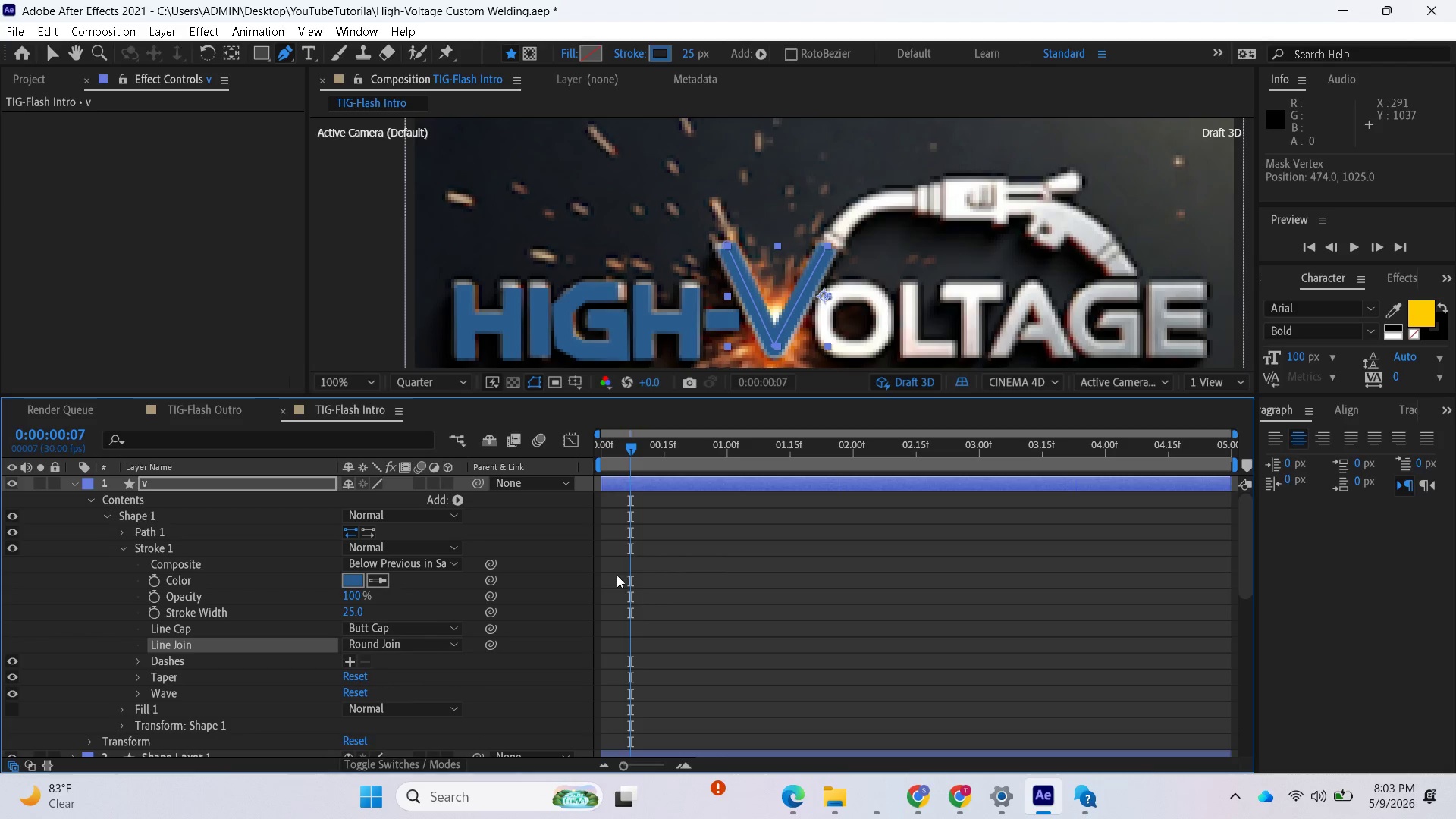 
left_click([836, 237])
 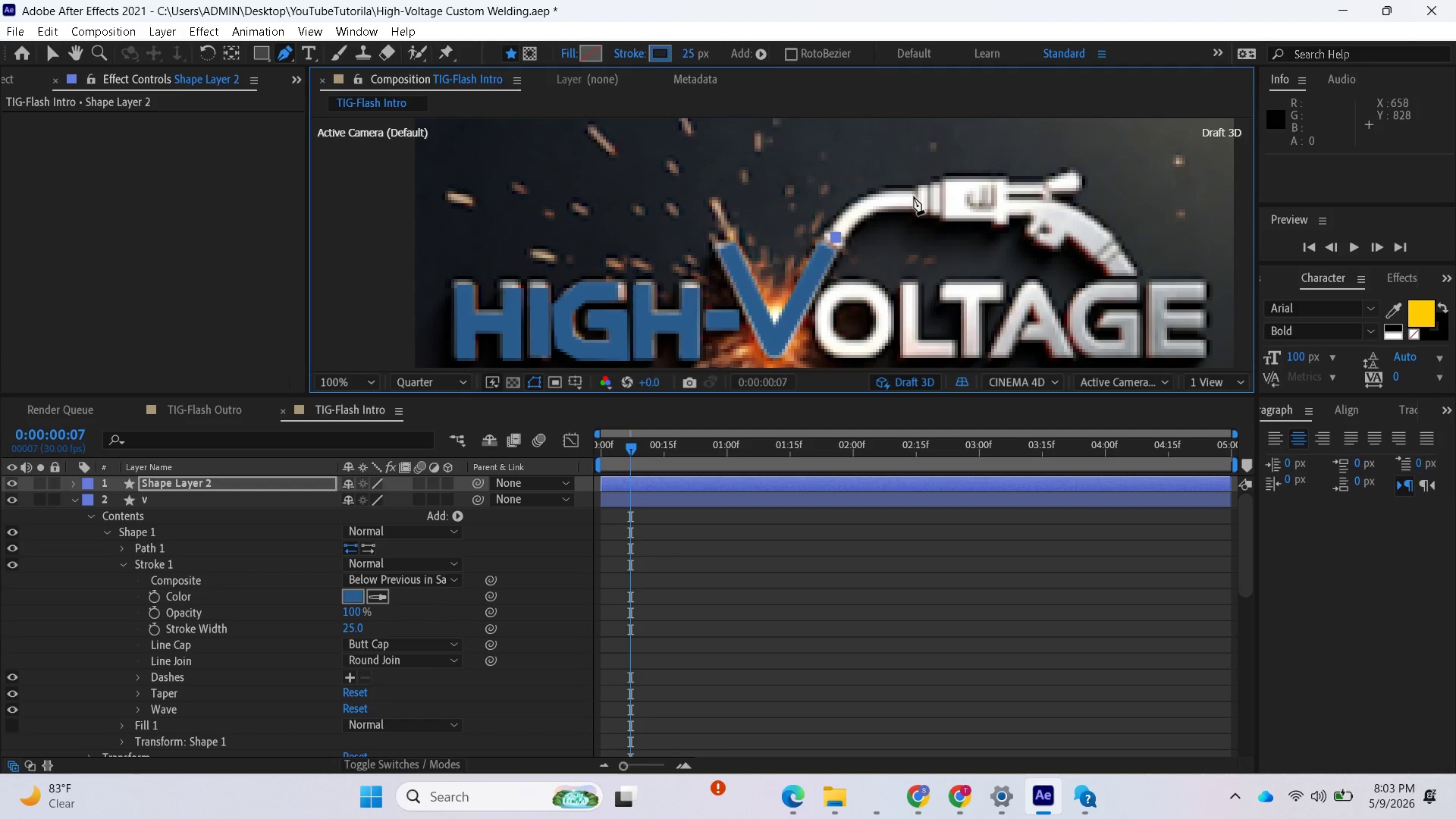 
left_click([916, 200])
 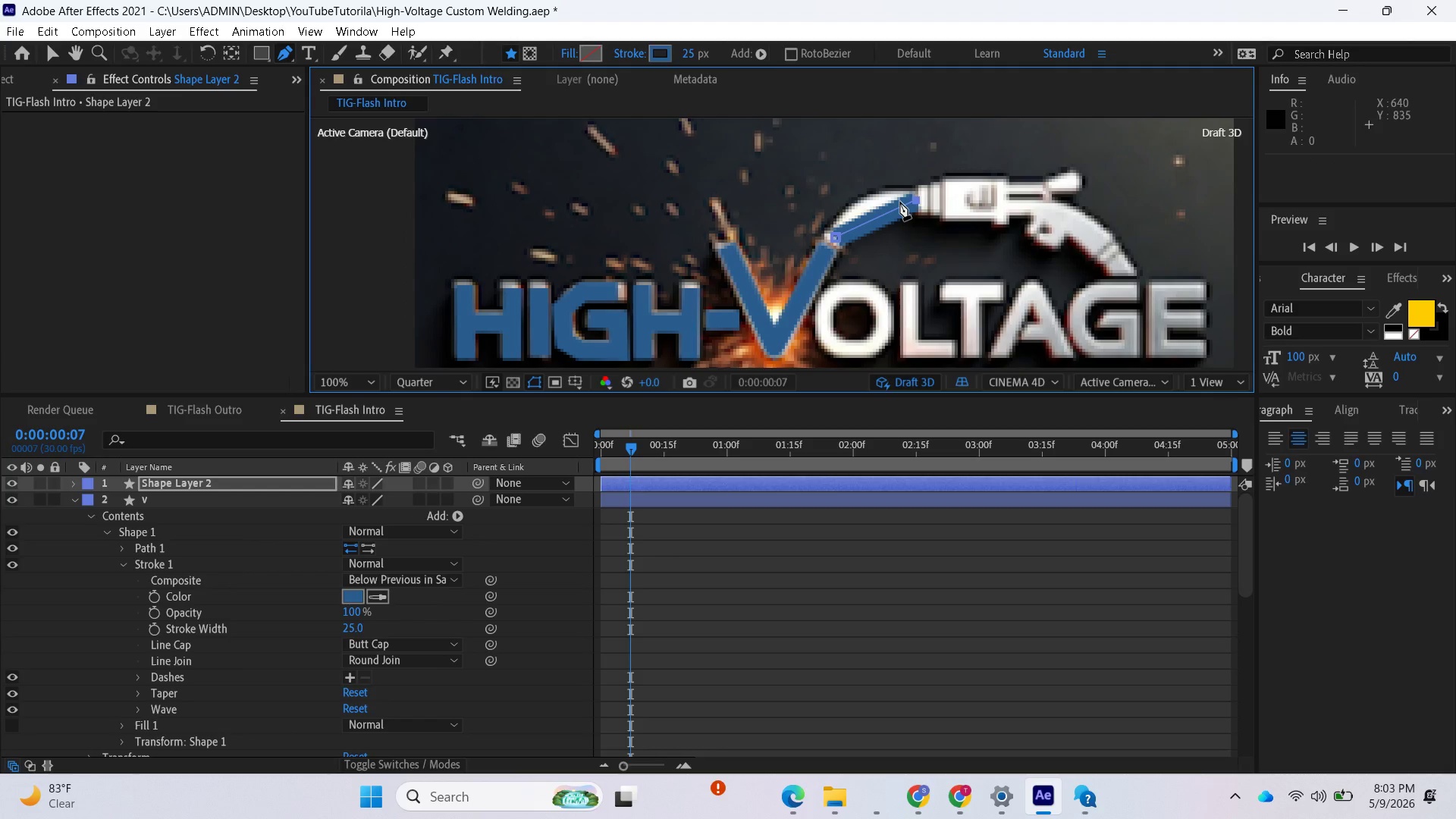 
key(Control+Z)
 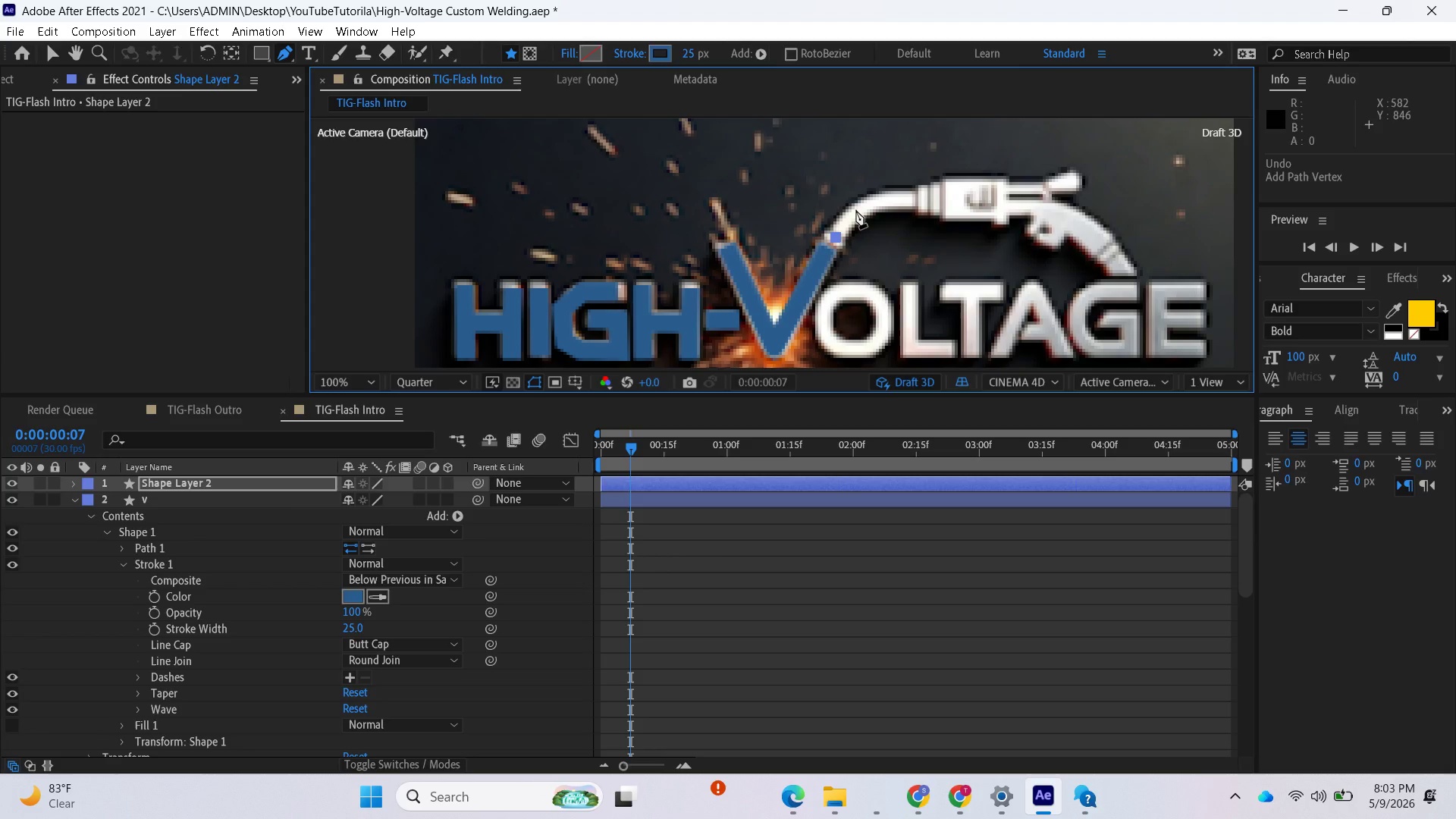 
left_click([867, 206])
 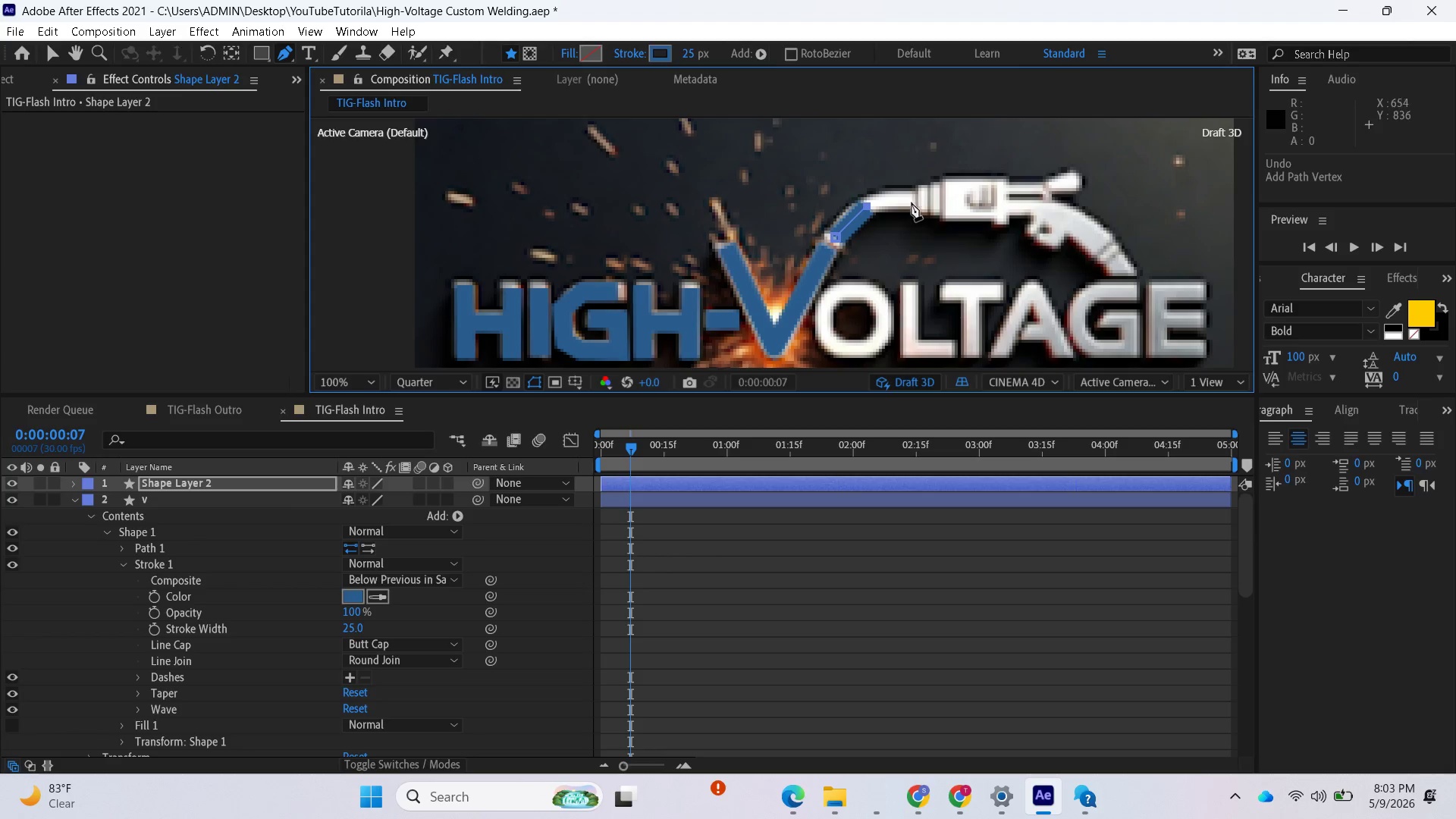 
left_click([914, 201])
 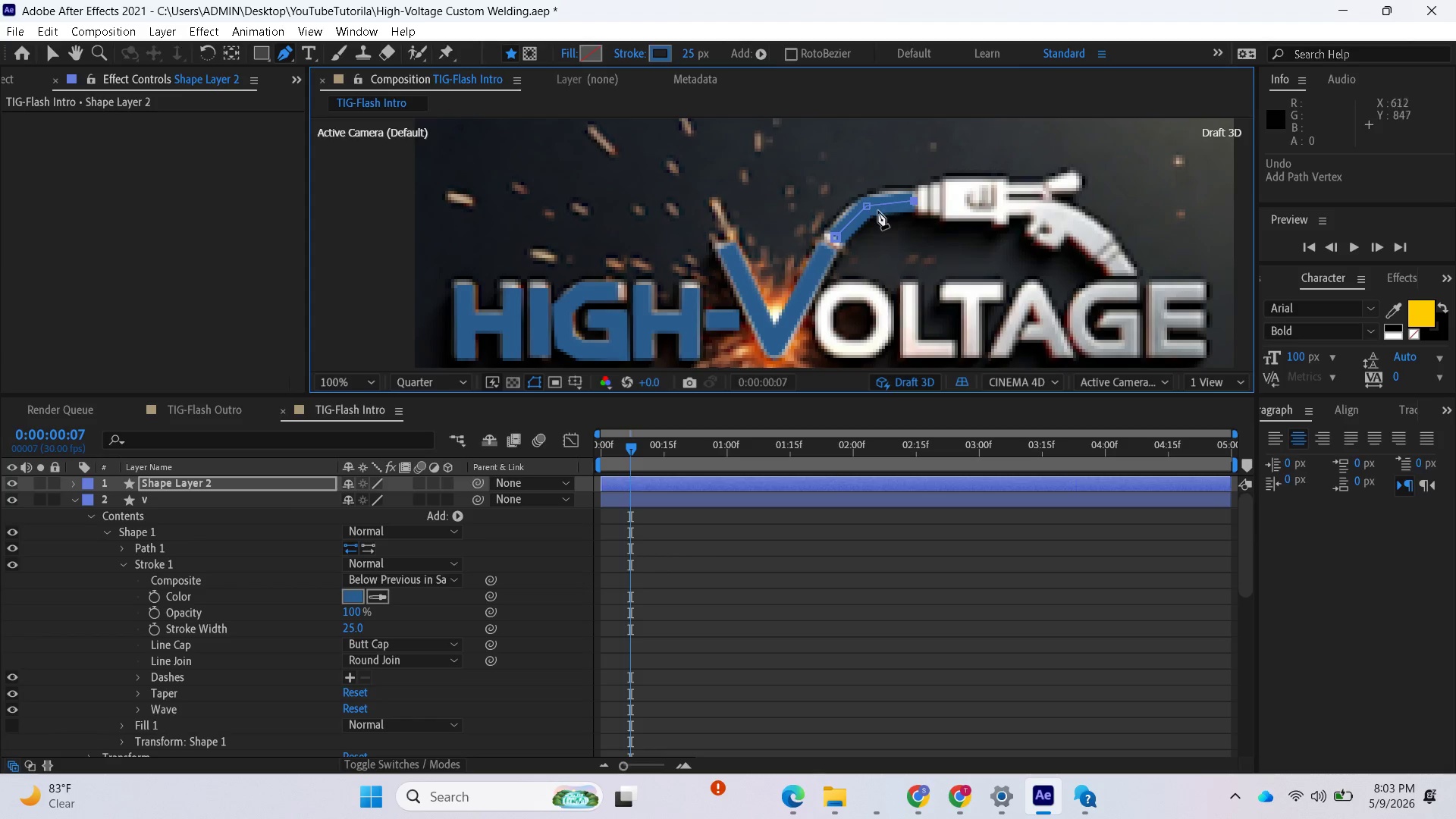 
left_click_drag(start_coordinate=[868, 212], to_coordinate=[866, 208])
 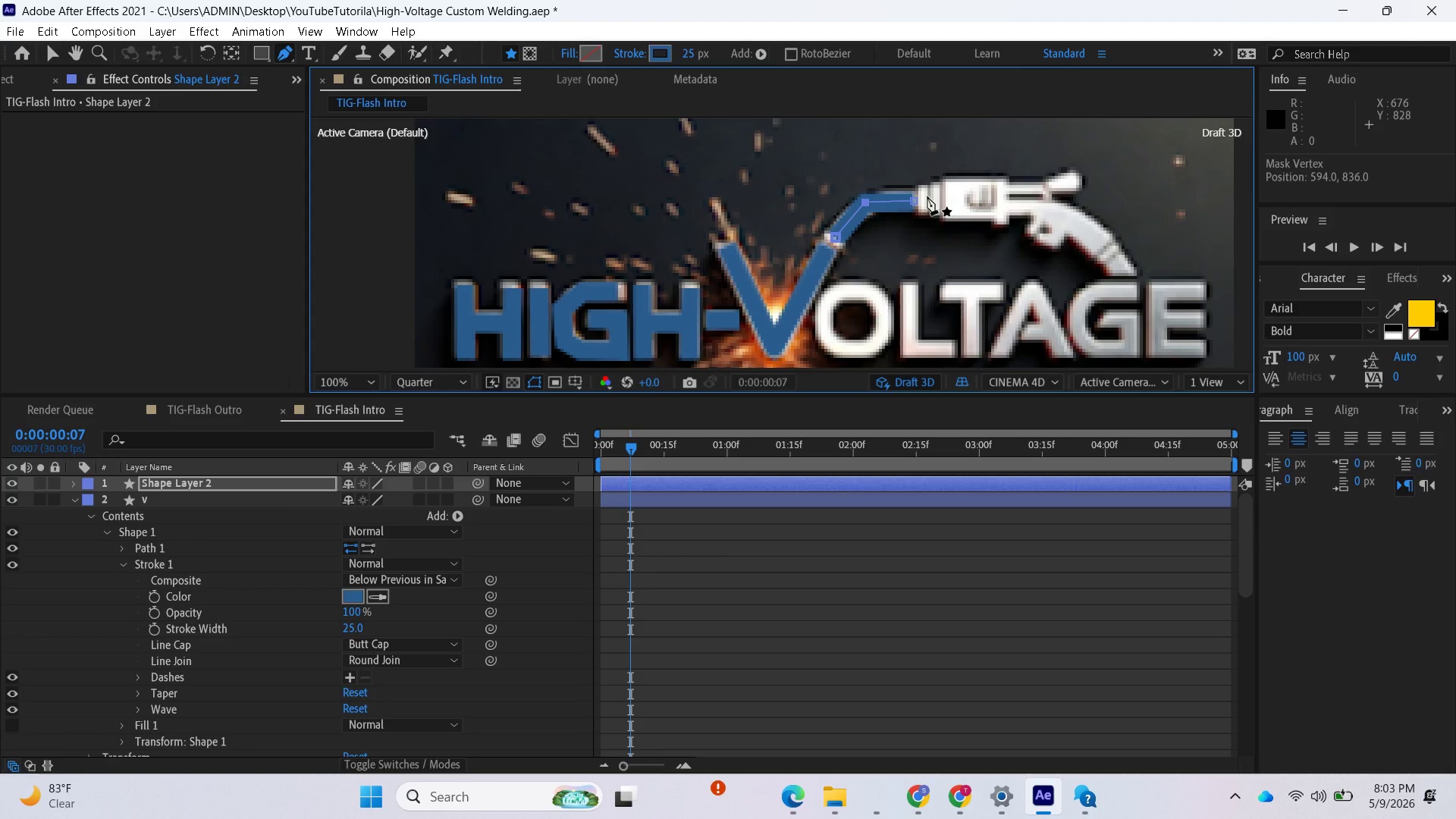 
wait(14.91)
 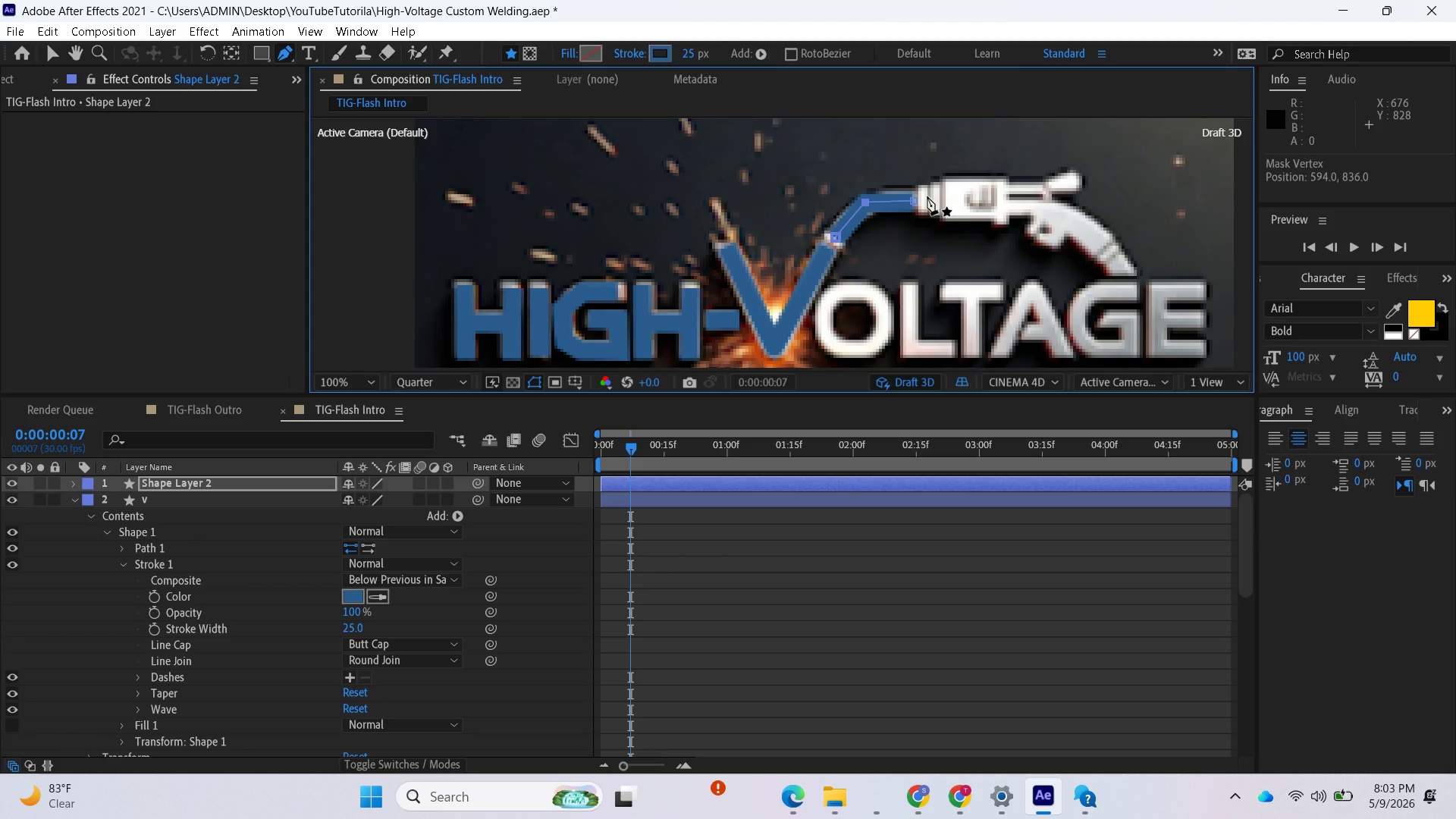 
left_click([1005, 196])
 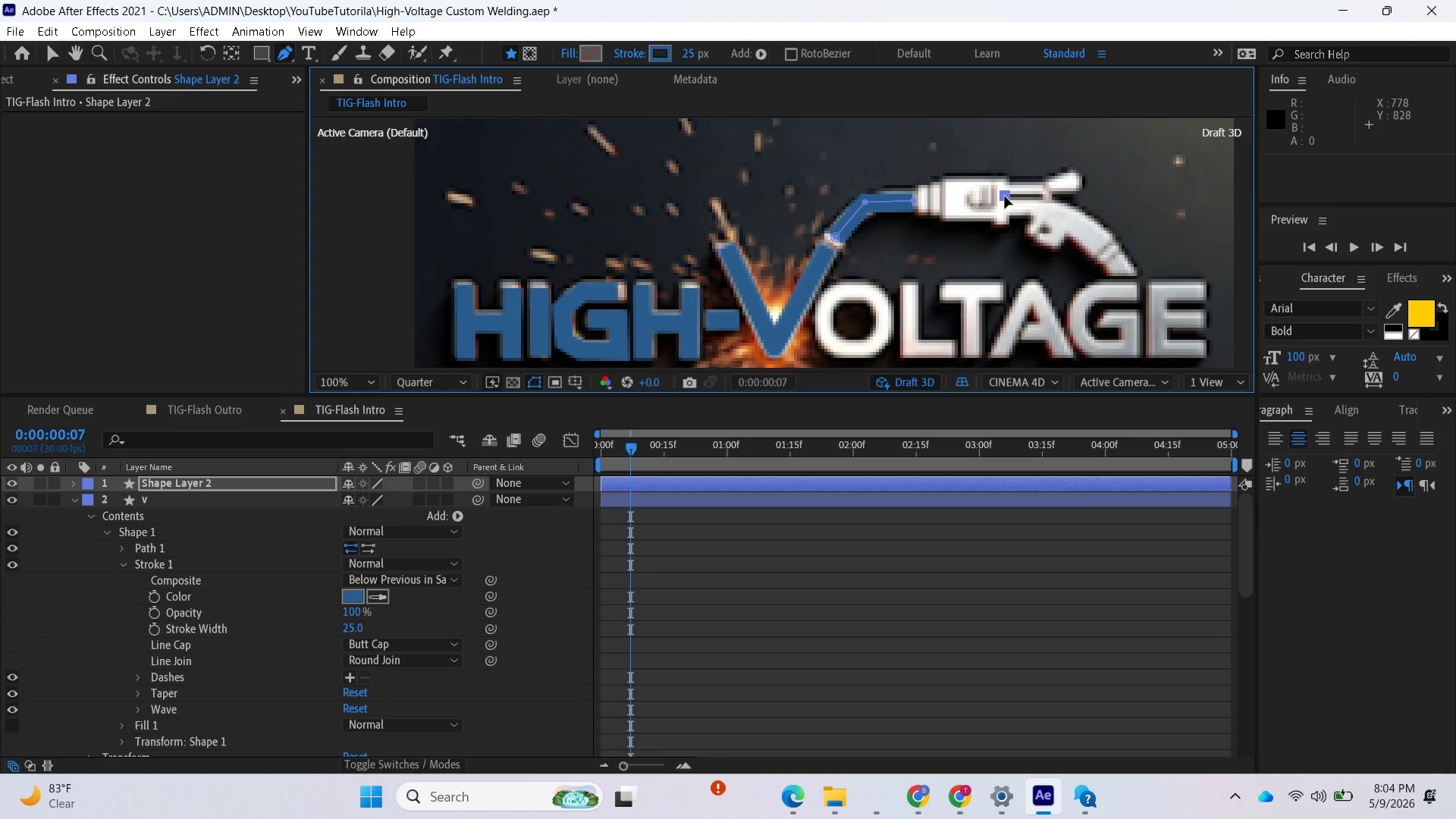 
key(Control+Z)
 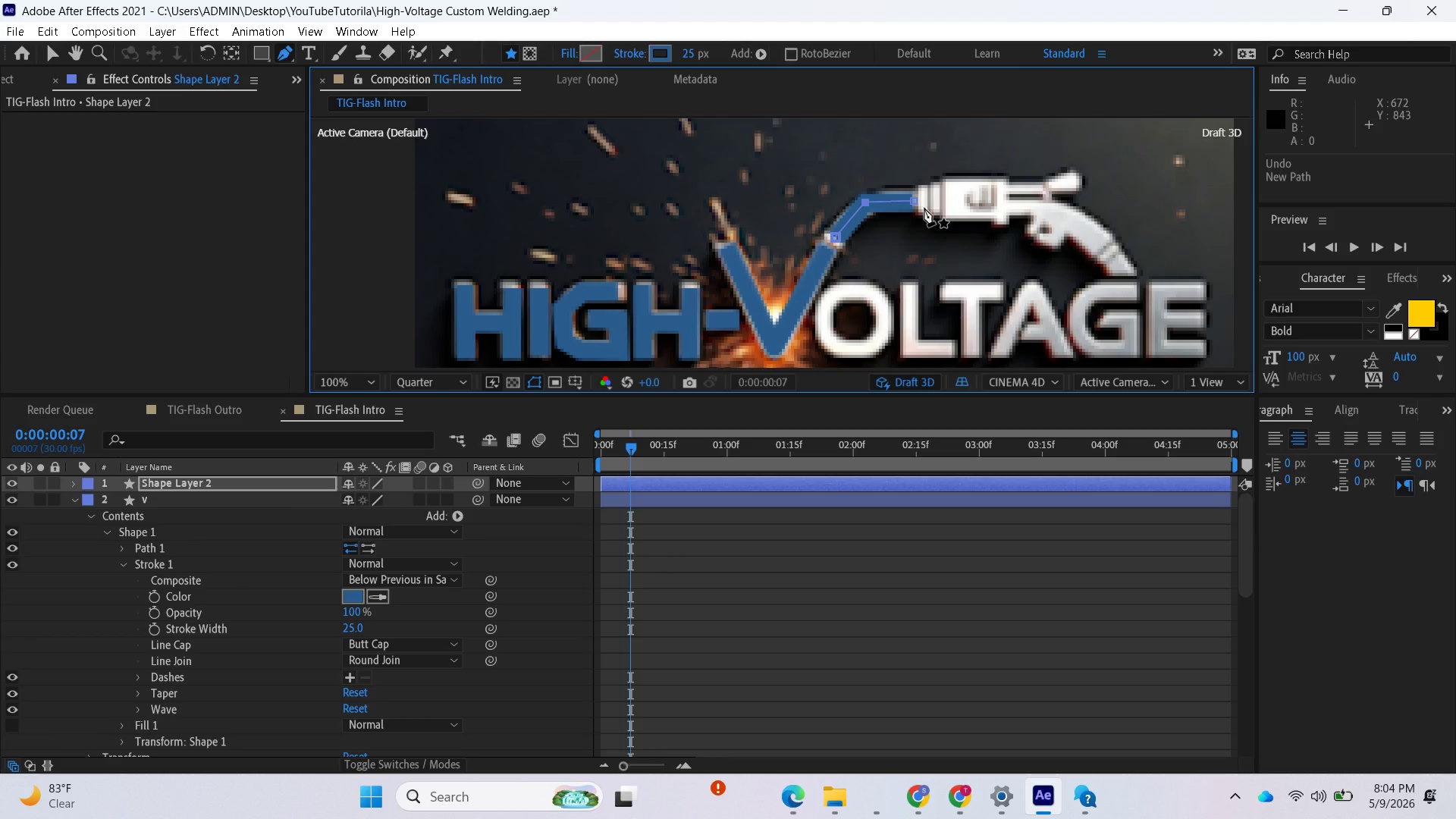 
wait(11.05)
 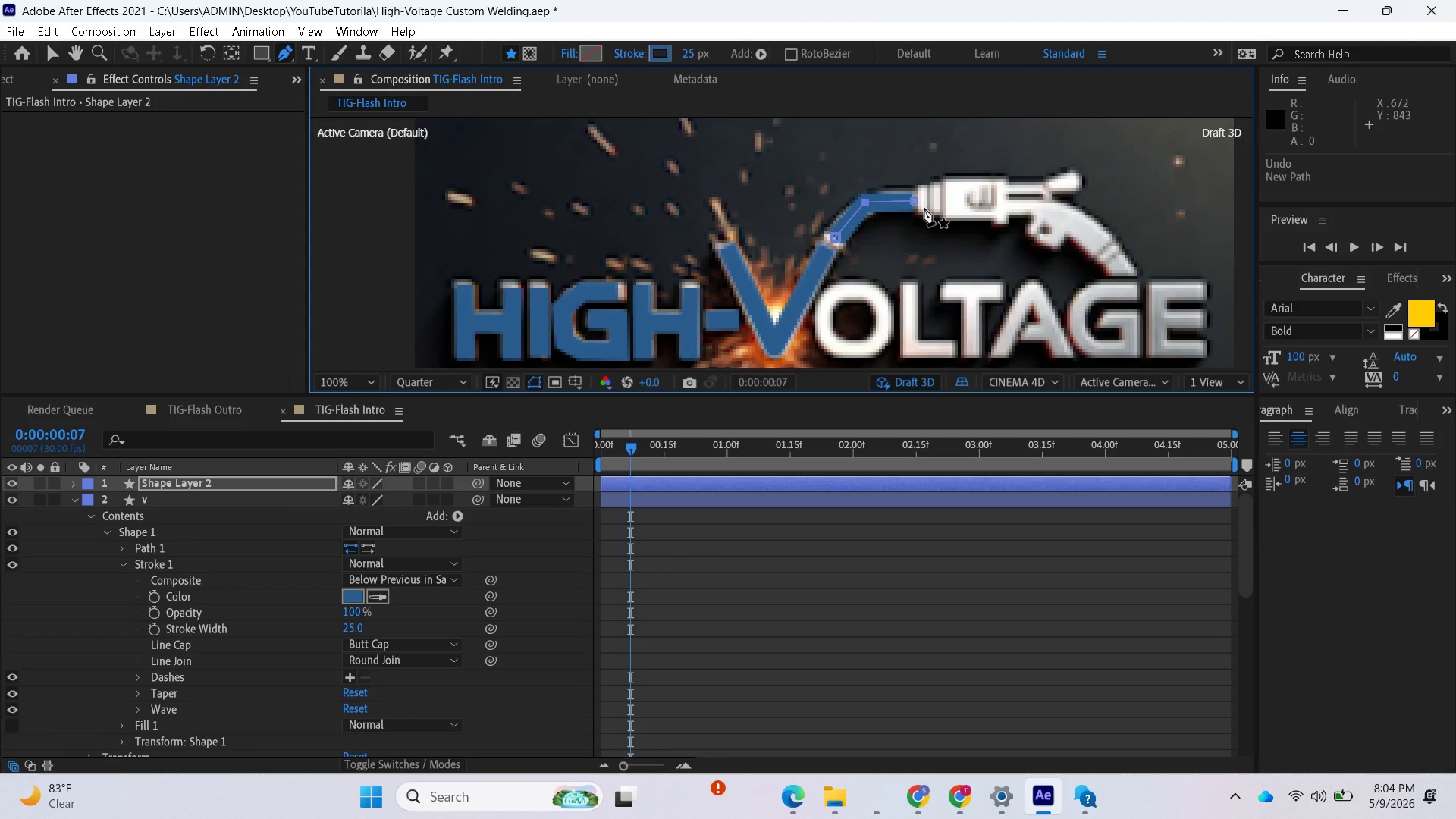 
left_click([1003, 202])
 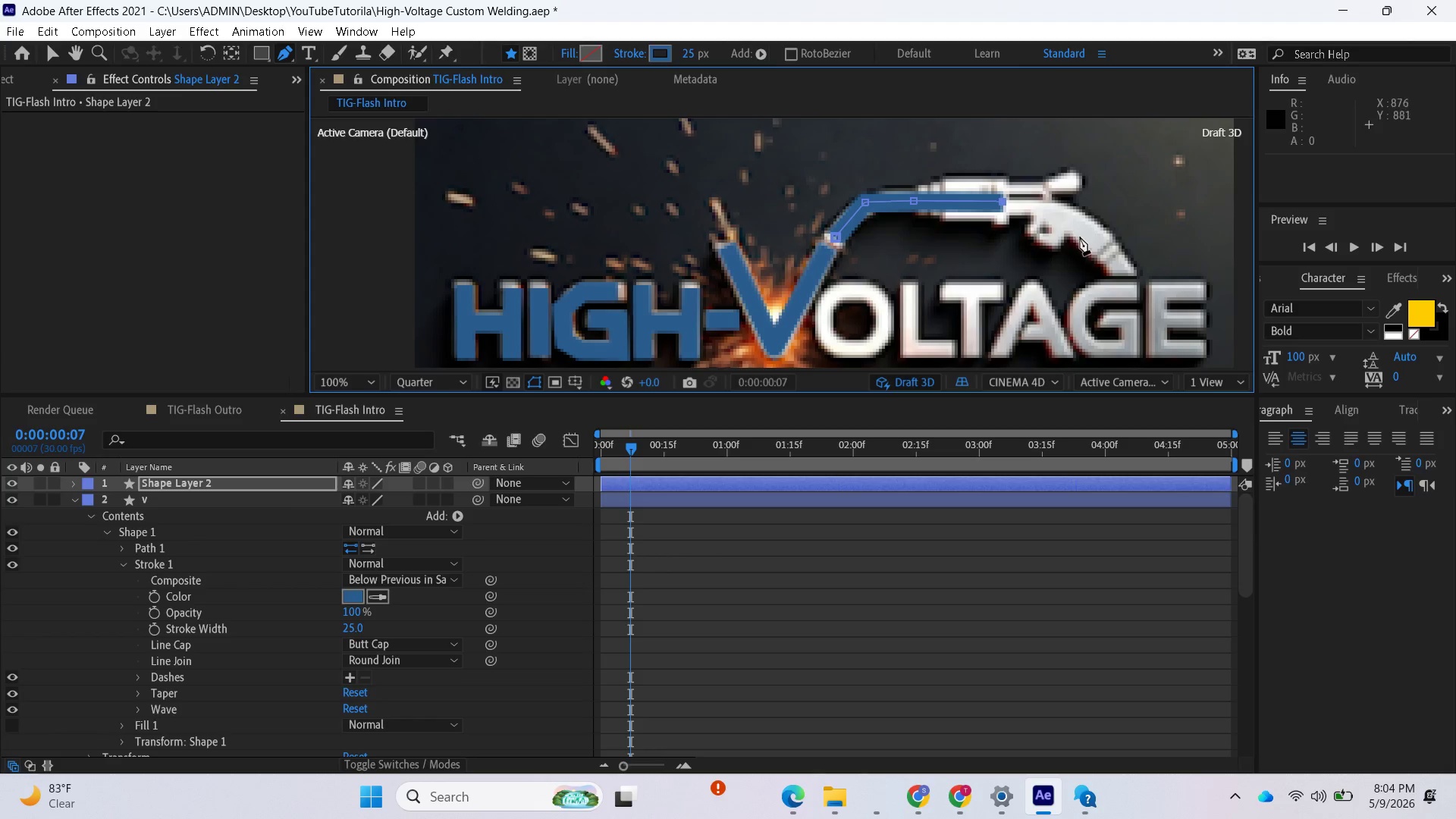 
wait(7.28)
 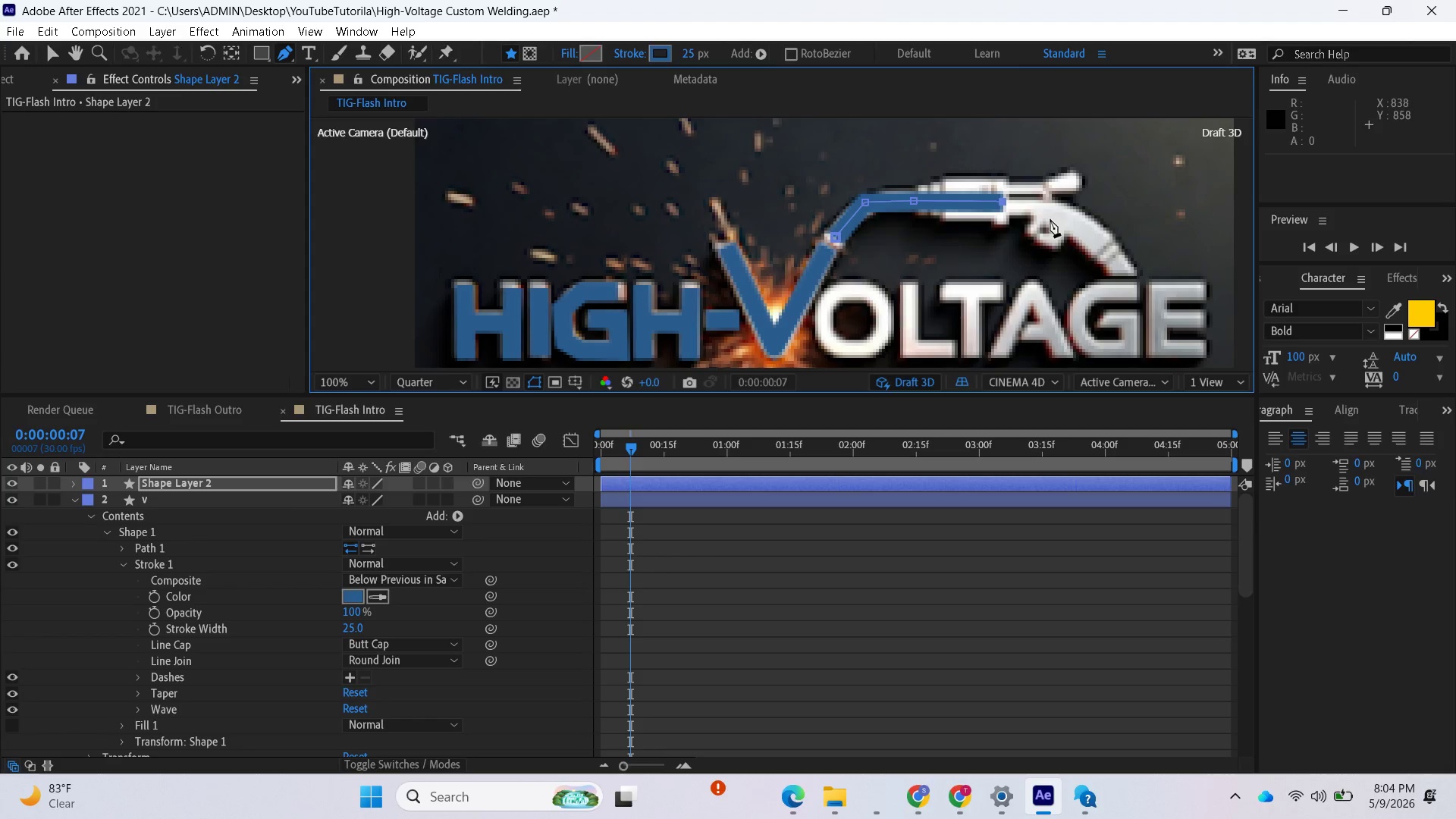 
left_click([1043, 209])
 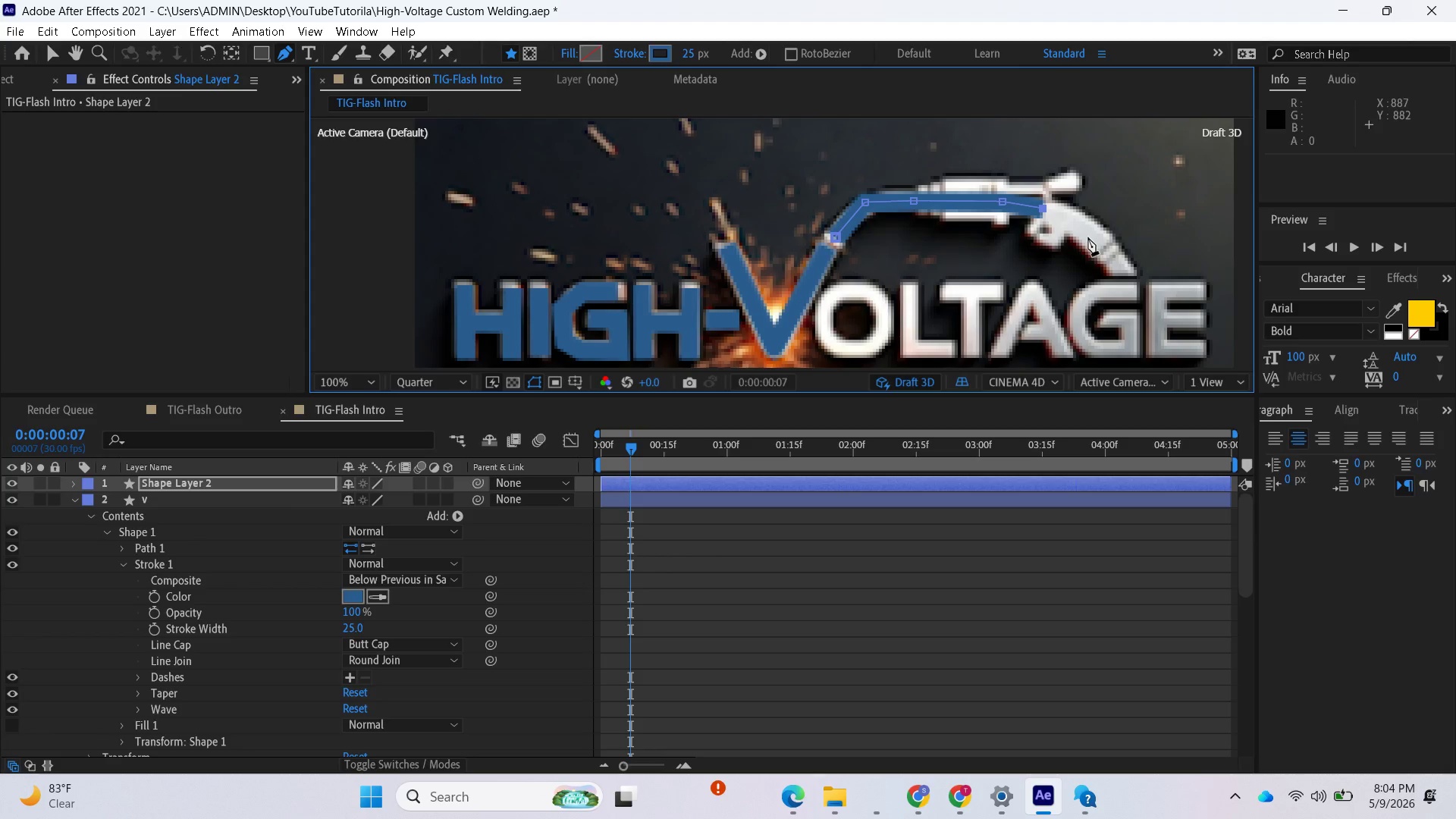 
left_click([1100, 247])
 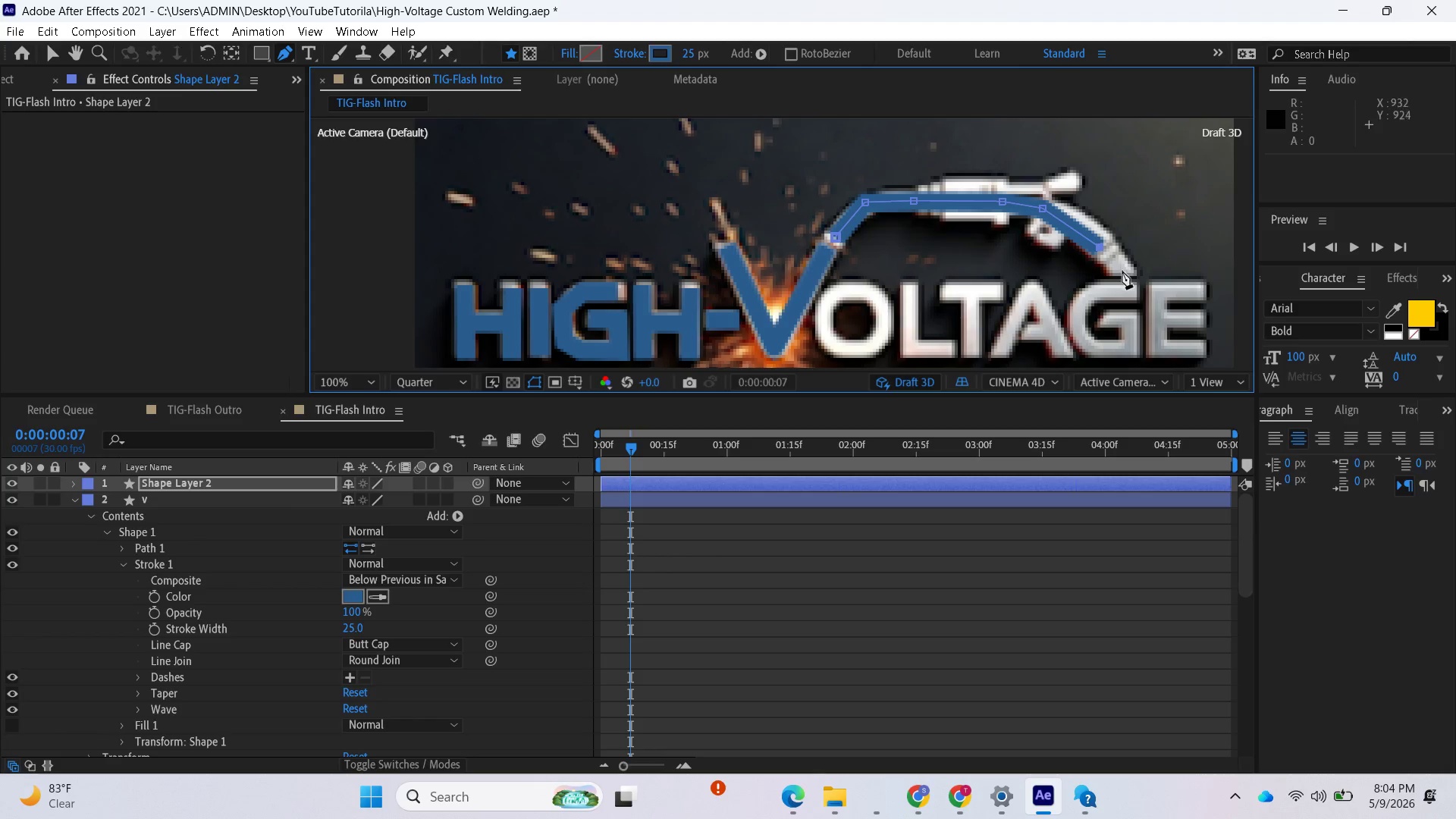 
left_click([1125, 273])
 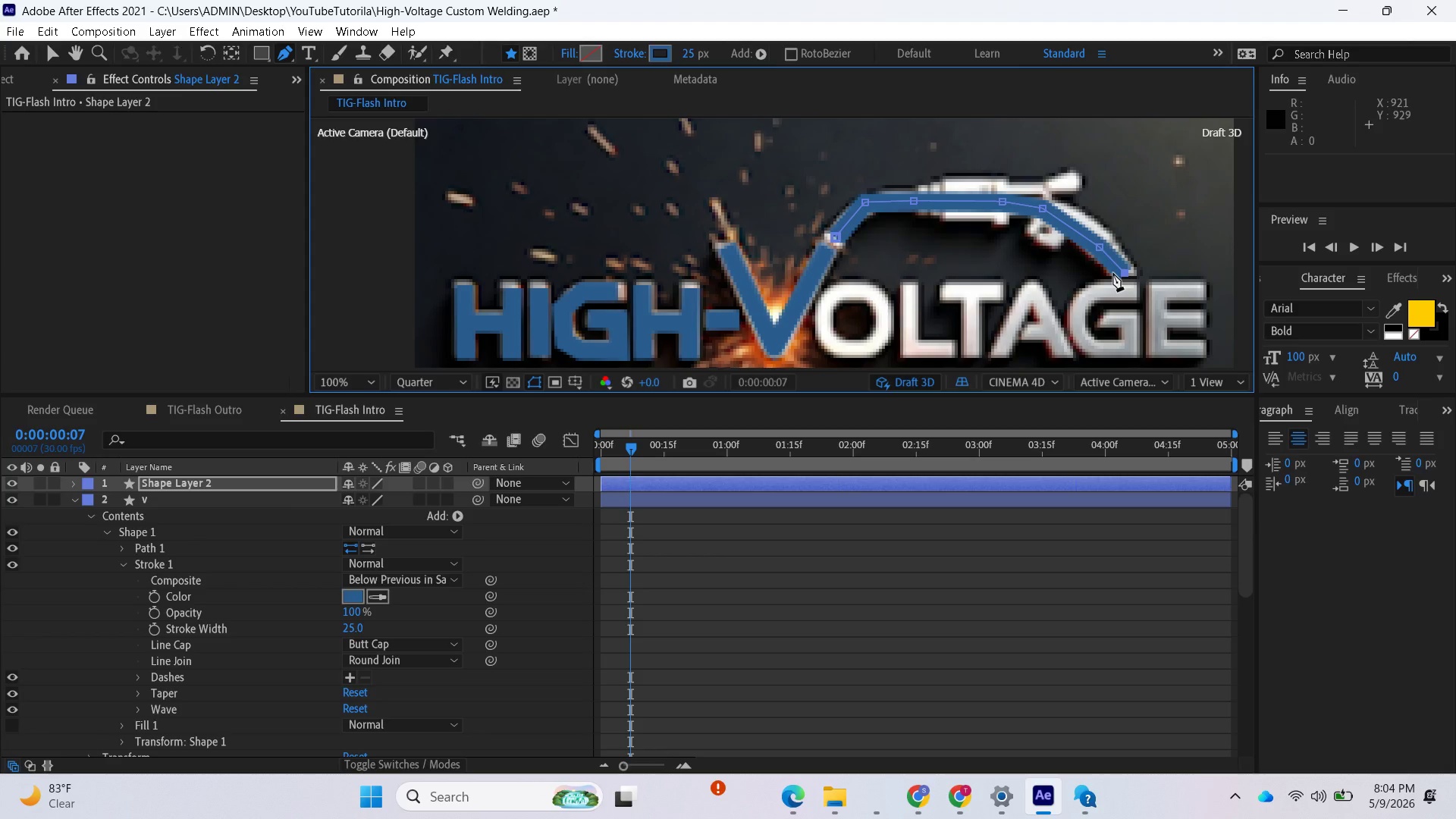 
wait(5.88)
 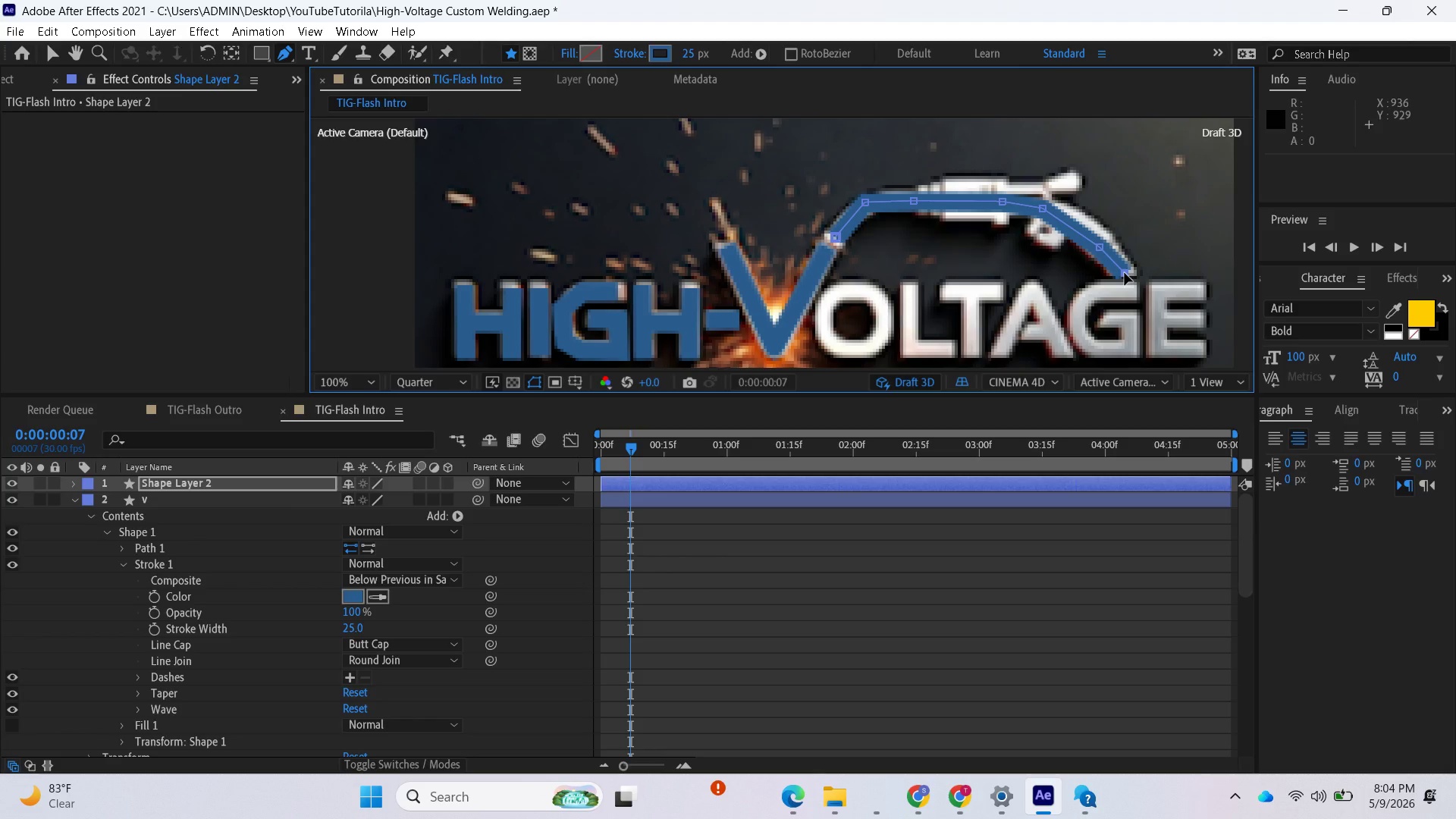 
key(Control+Z)
 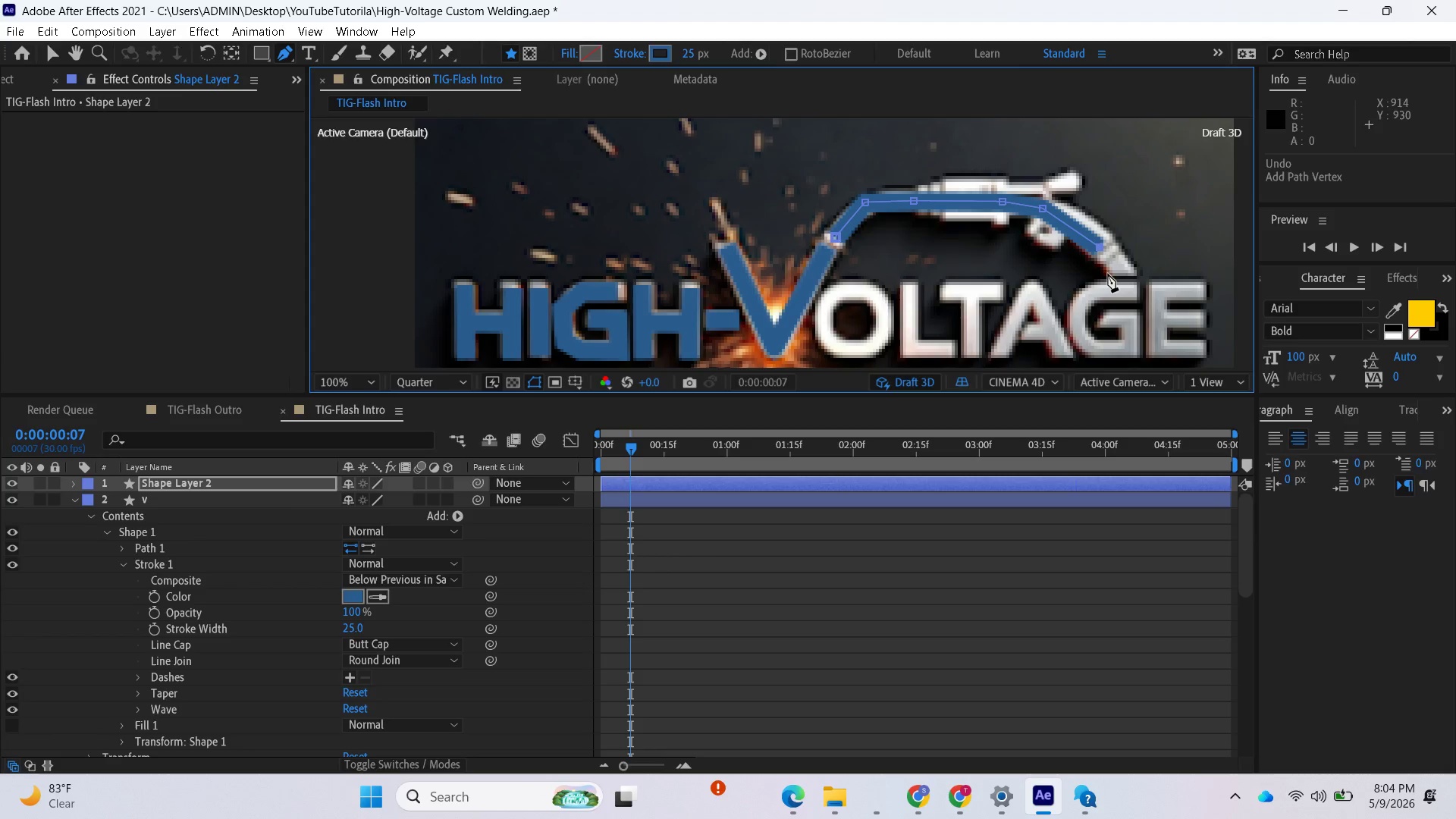 
key(Control+Z)
 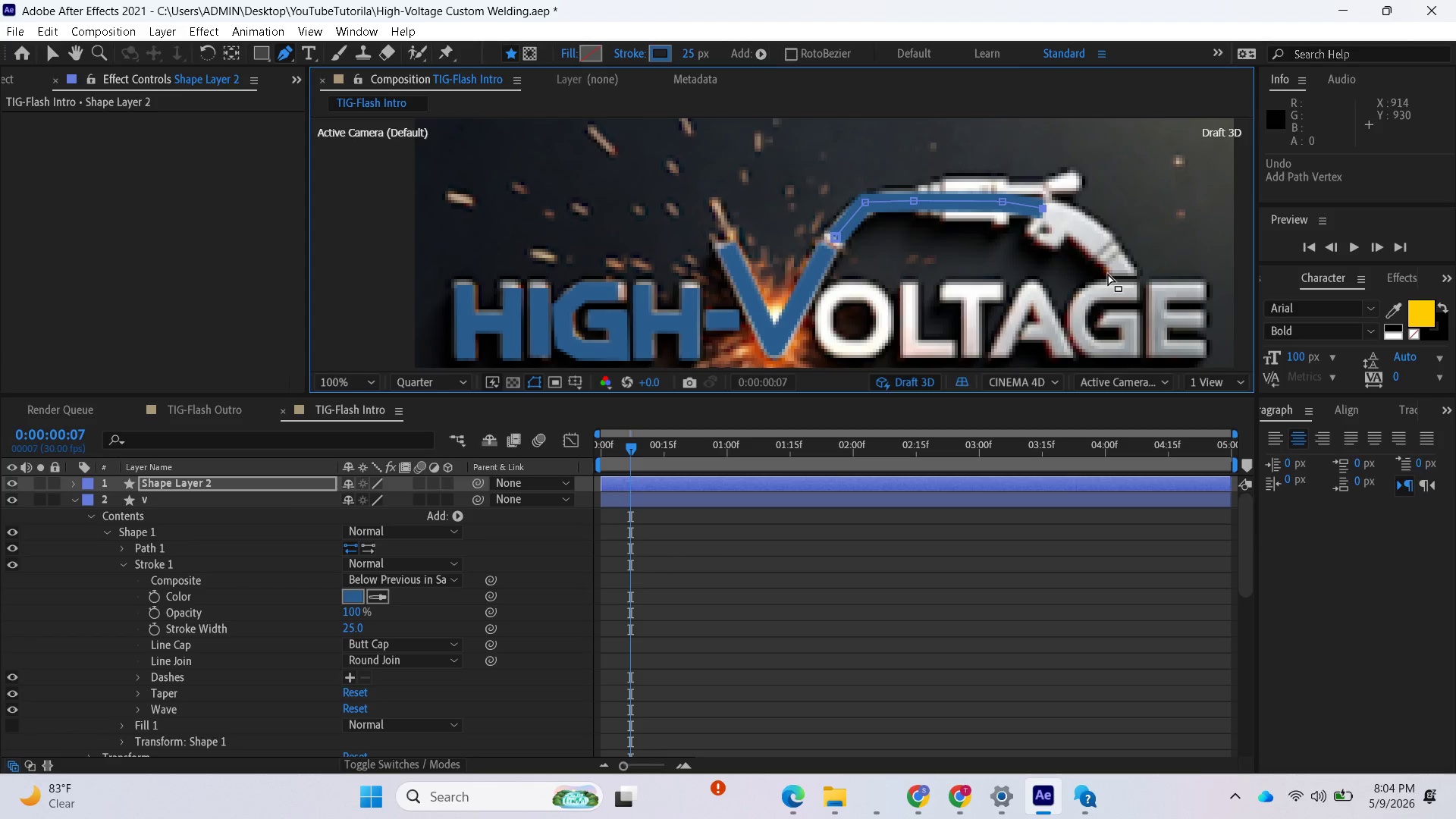 
key(Control+Z)
 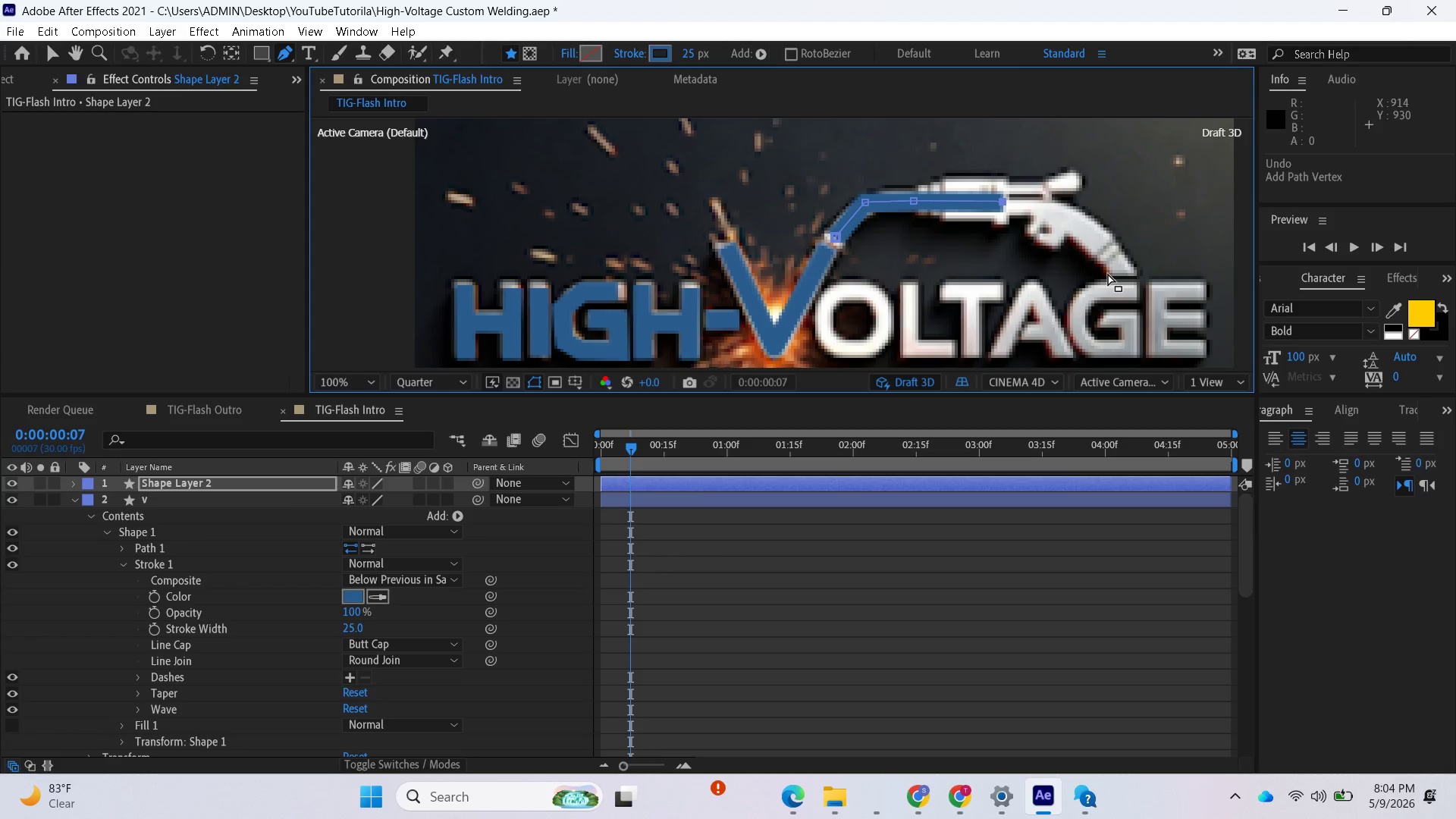 
key(Control+Z)
 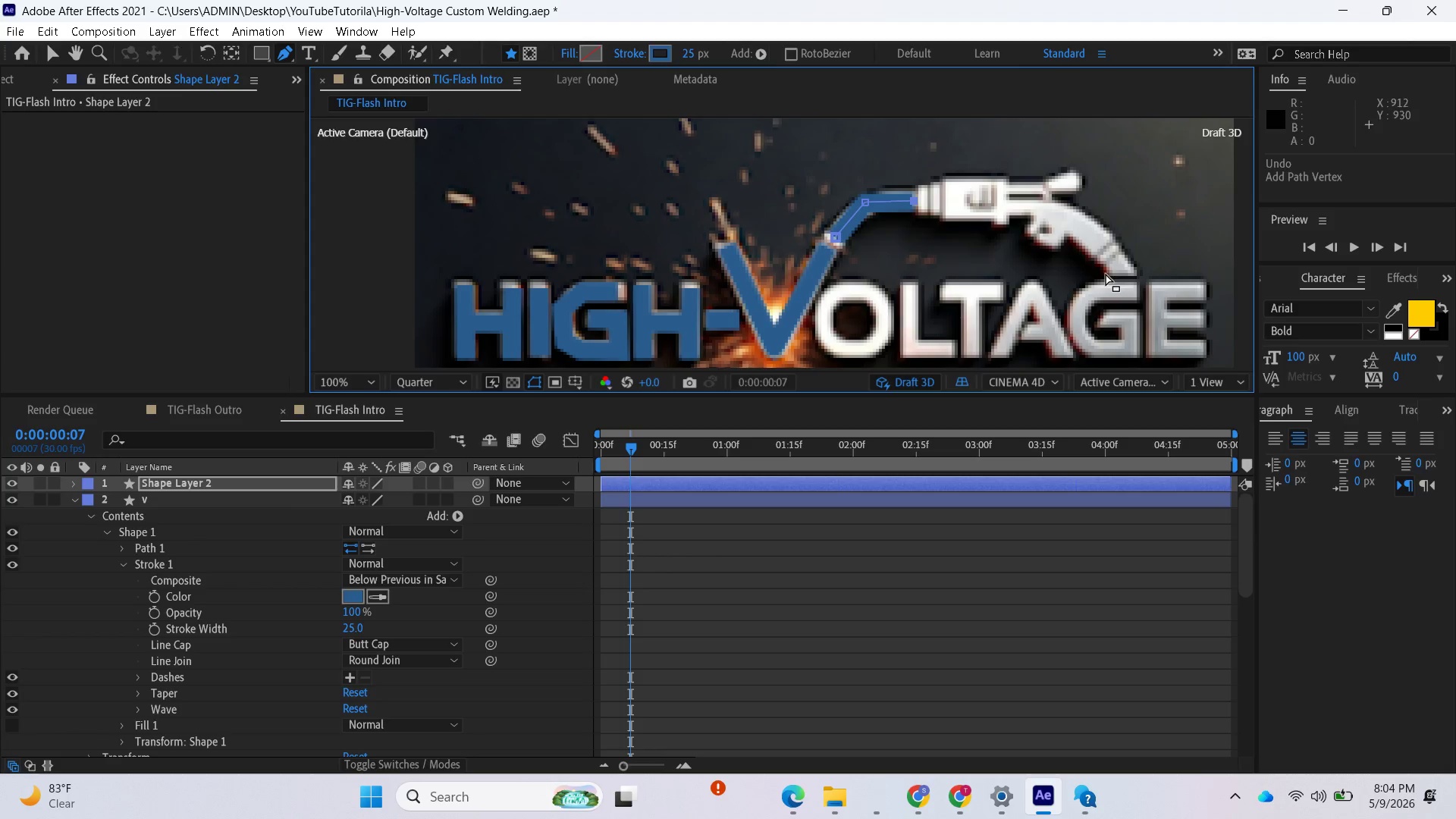 
key(Control+Z)
 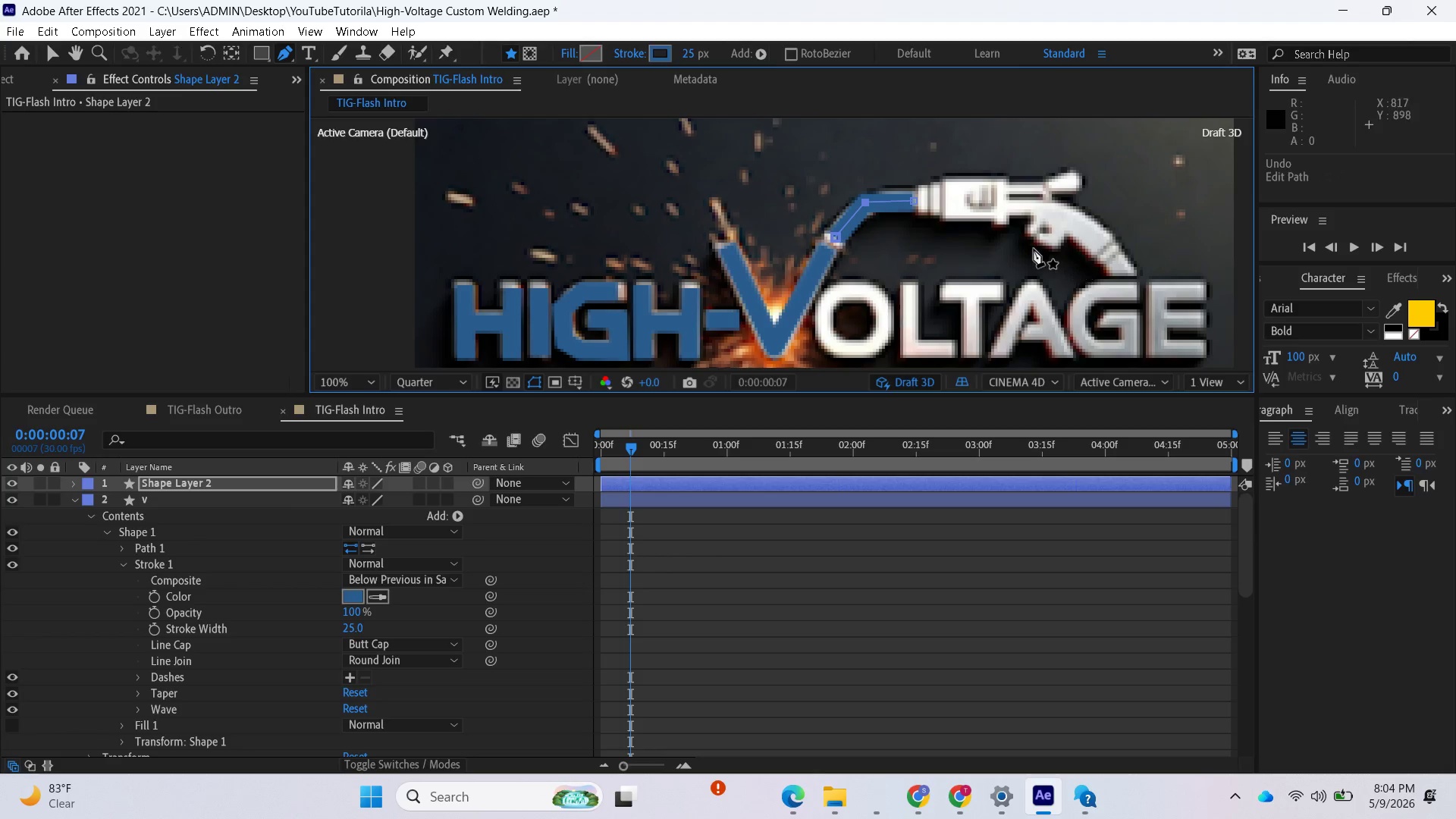 
key(Control+Z)
 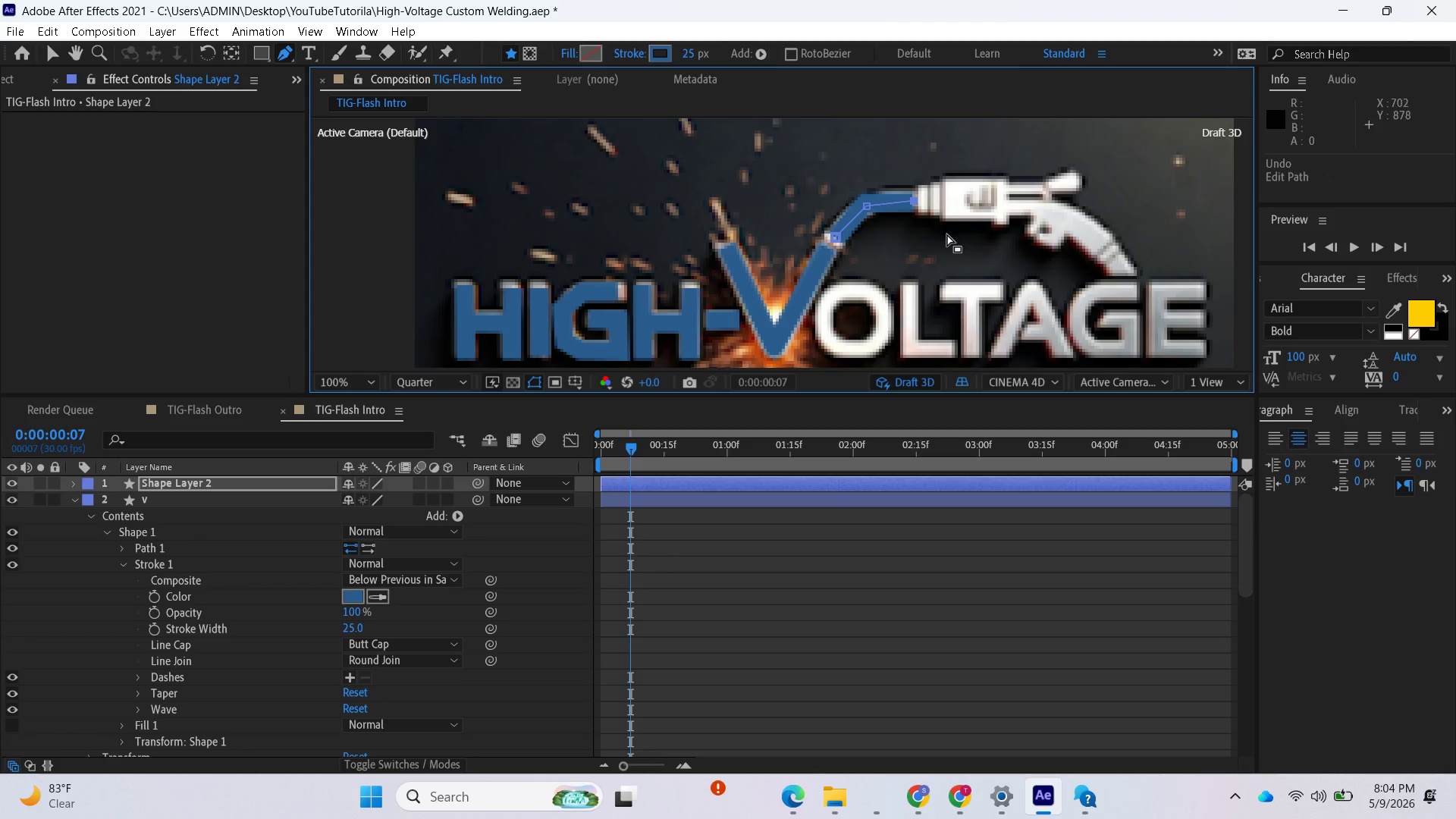 
key(Control+Z)
 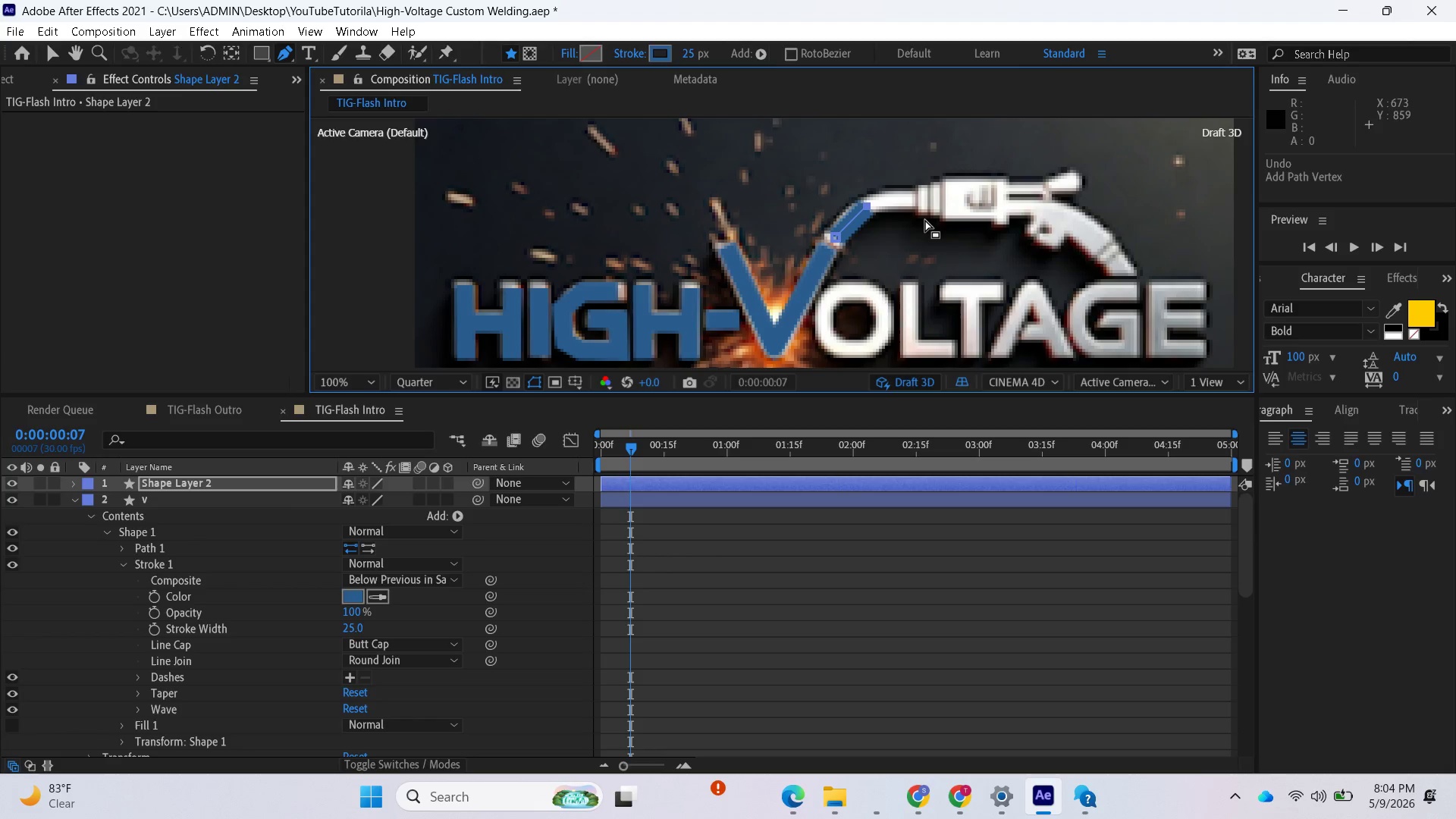 
key(Control+Z)
 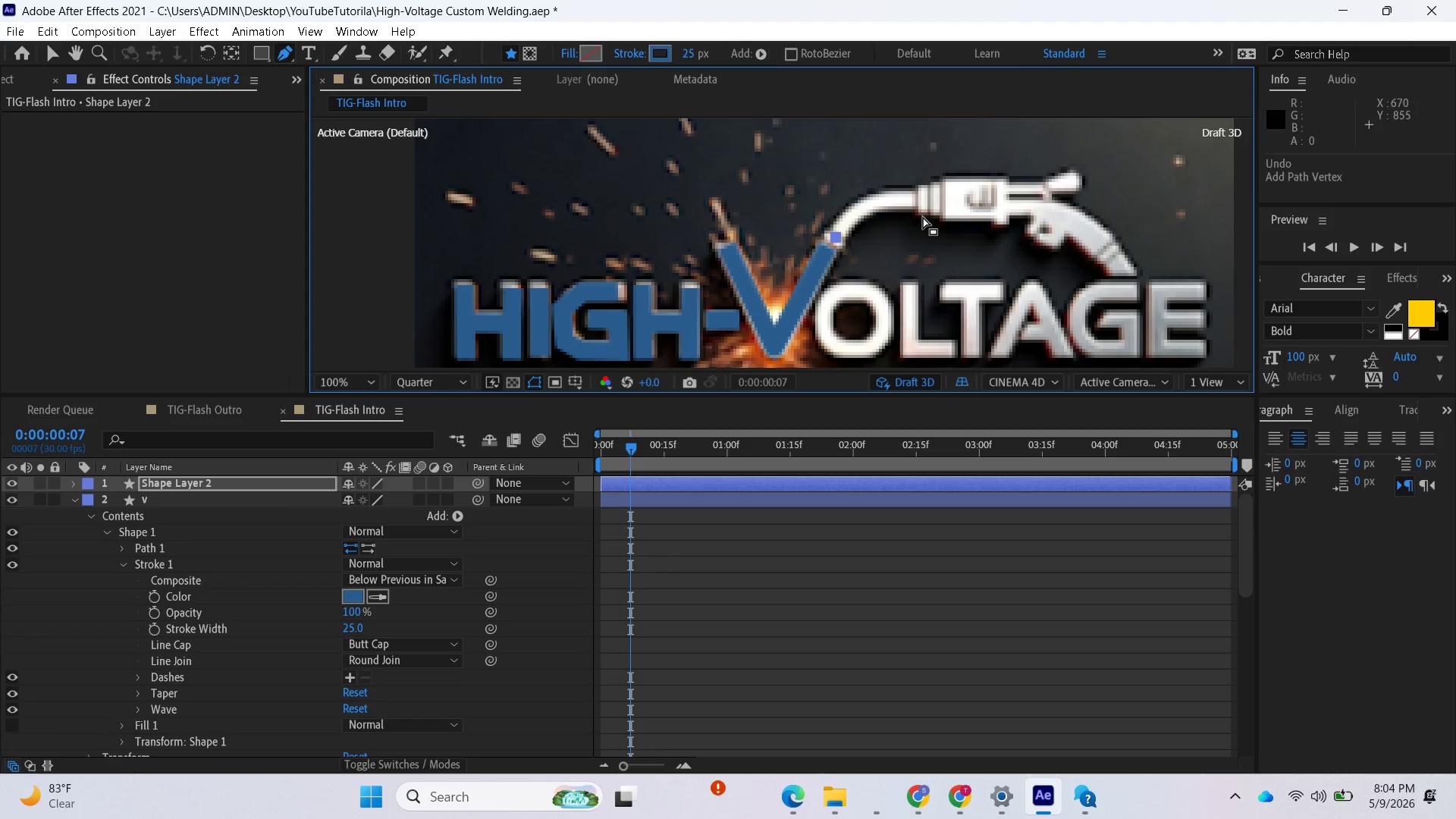 
key(Control+Z)
 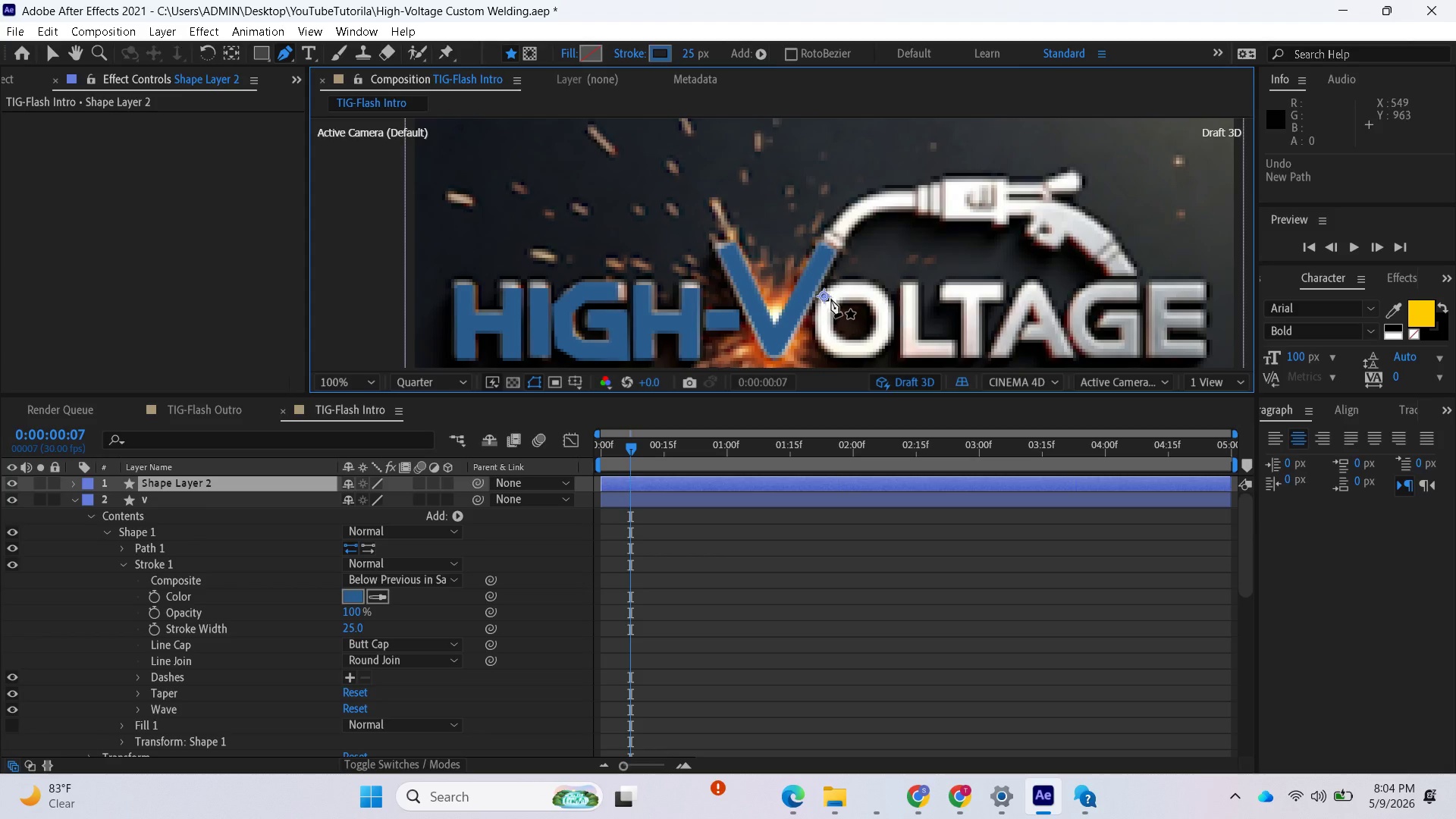 
wait(5.34)
 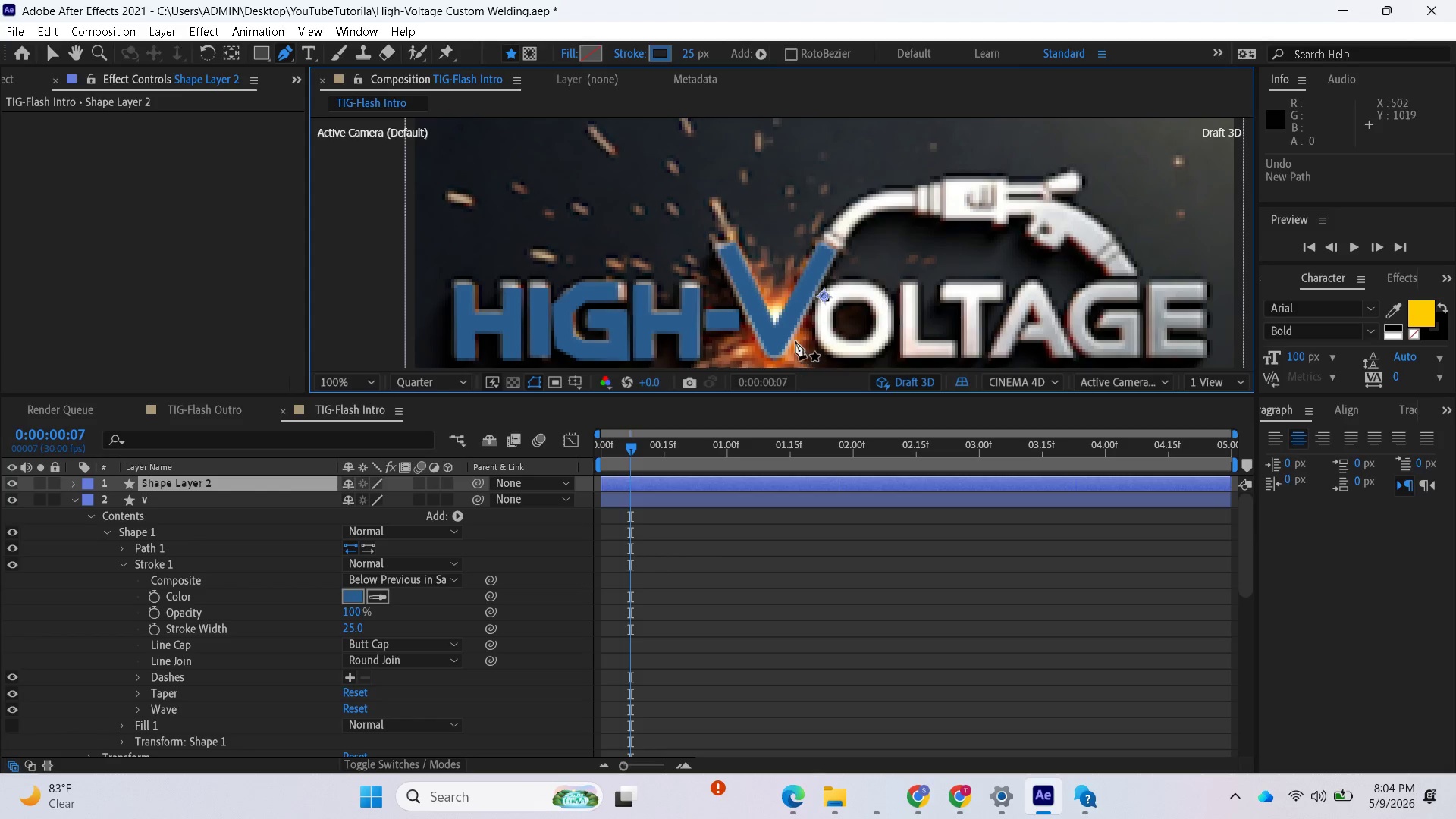 
left_click([830, 298])
 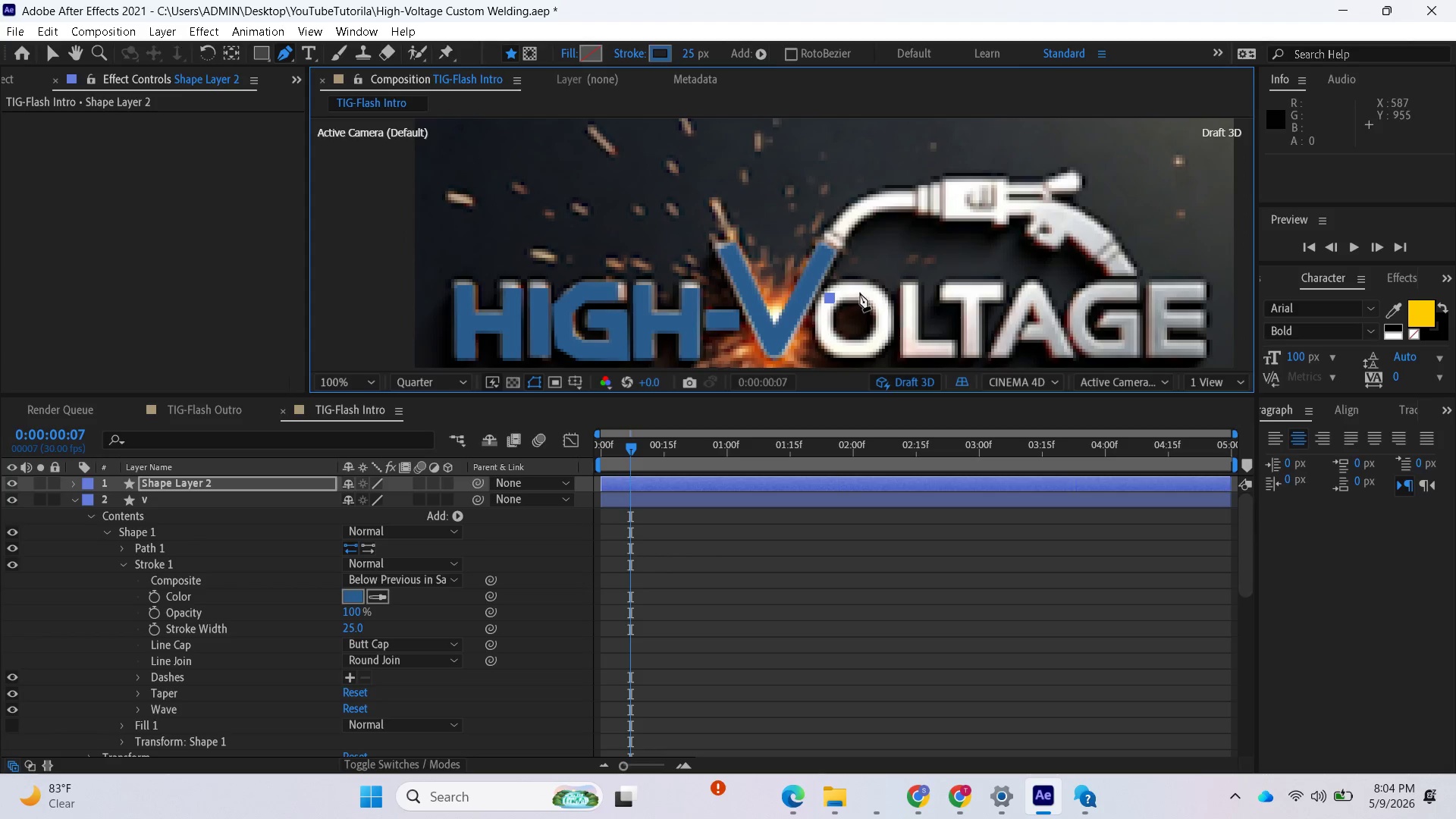 
left_click([860, 291])
 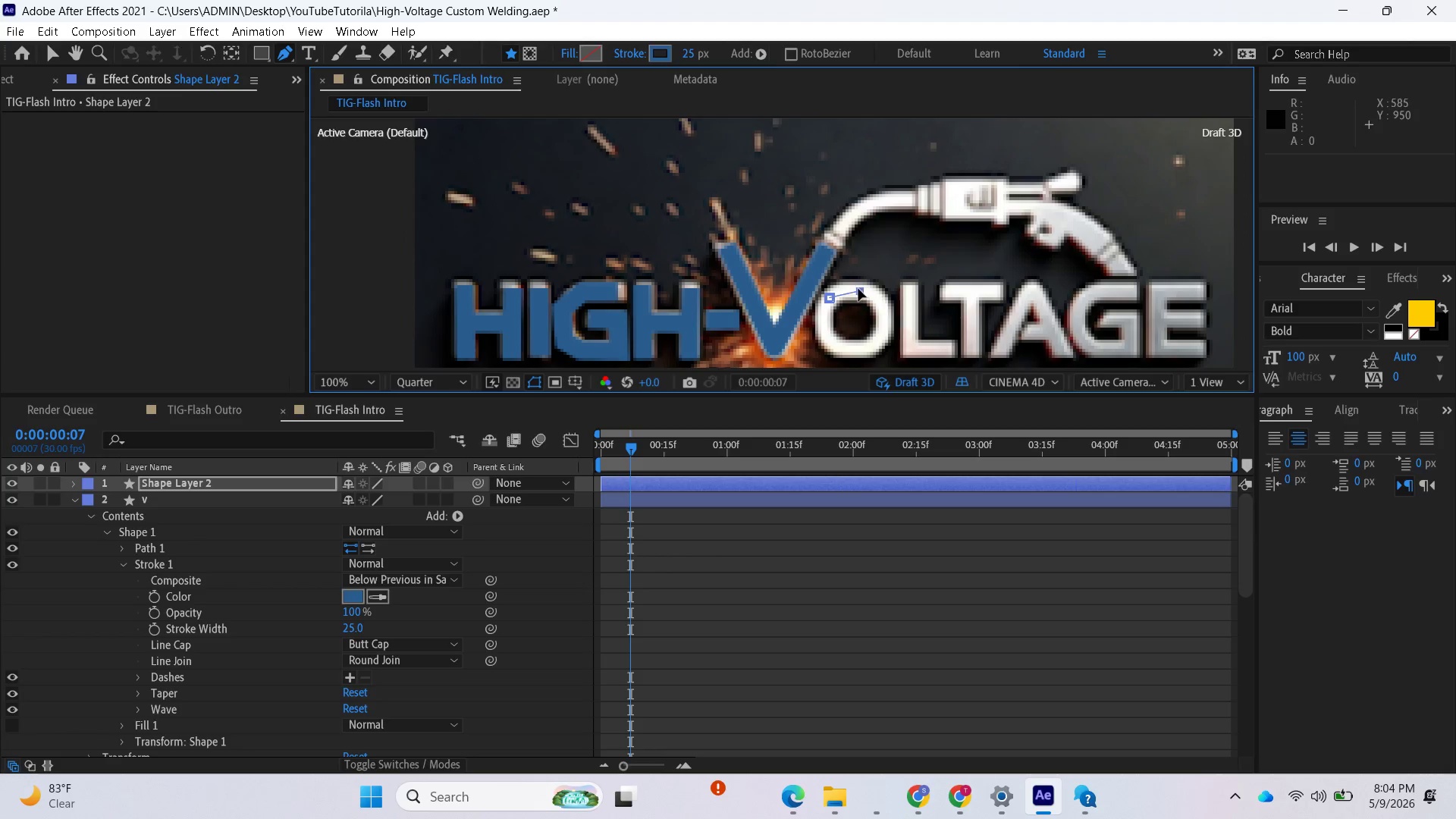 
left_click_drag(start_coordinate=[858, 289], to_coordinate=[851, 289])
 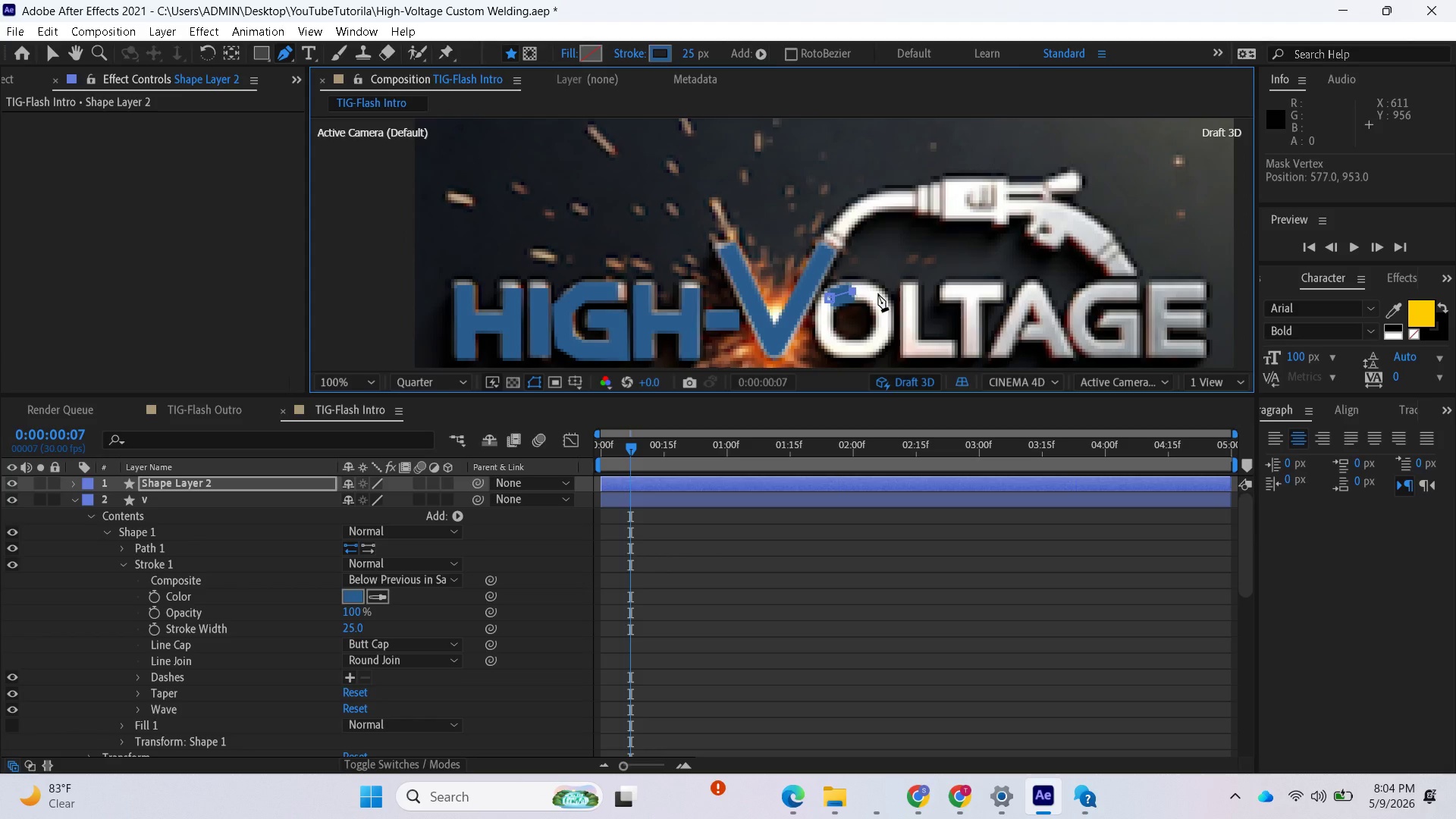 
left_click([878, 293])
 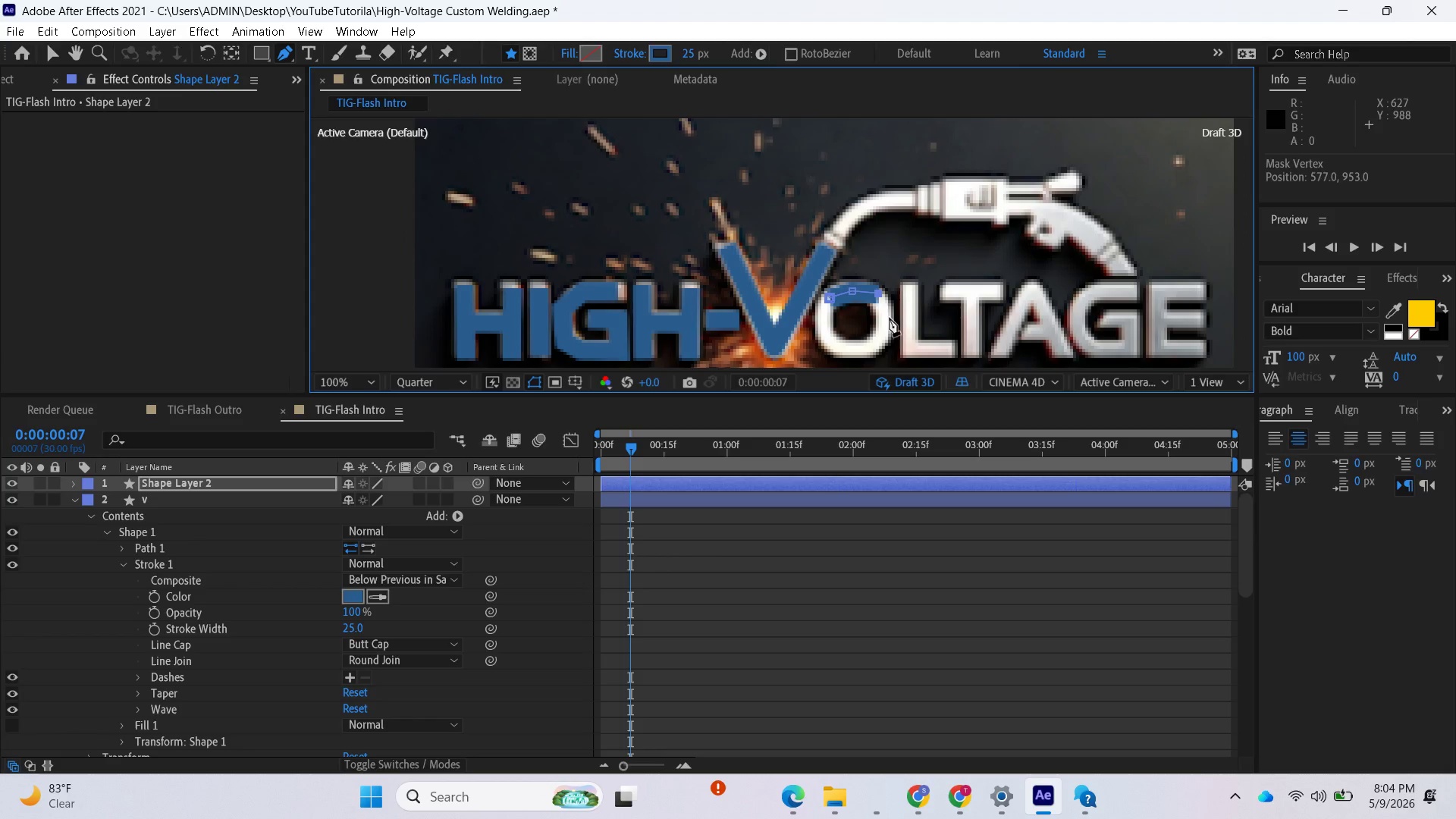 
left_click([888, 319])
 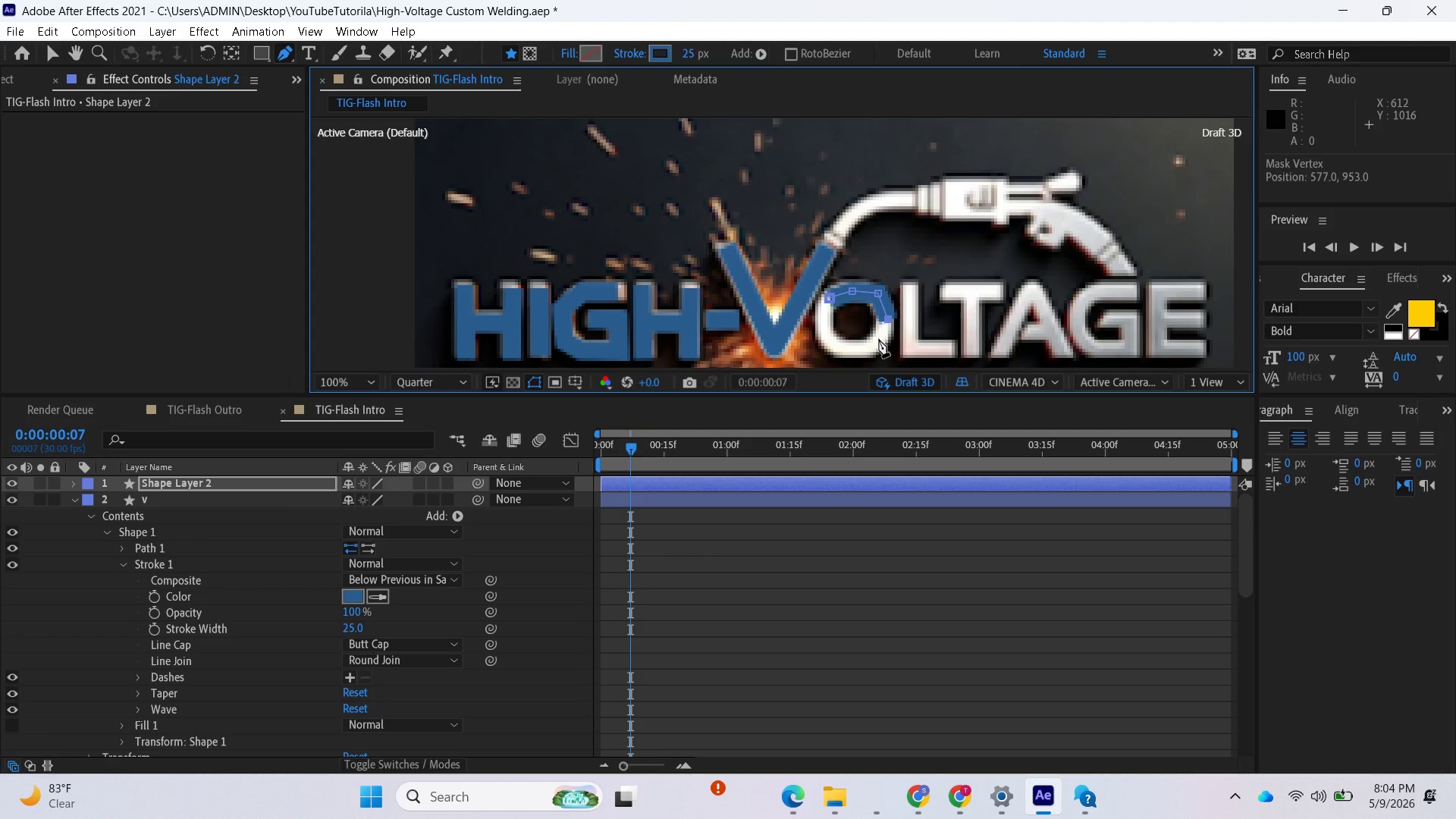 
left_click([879, 339])
 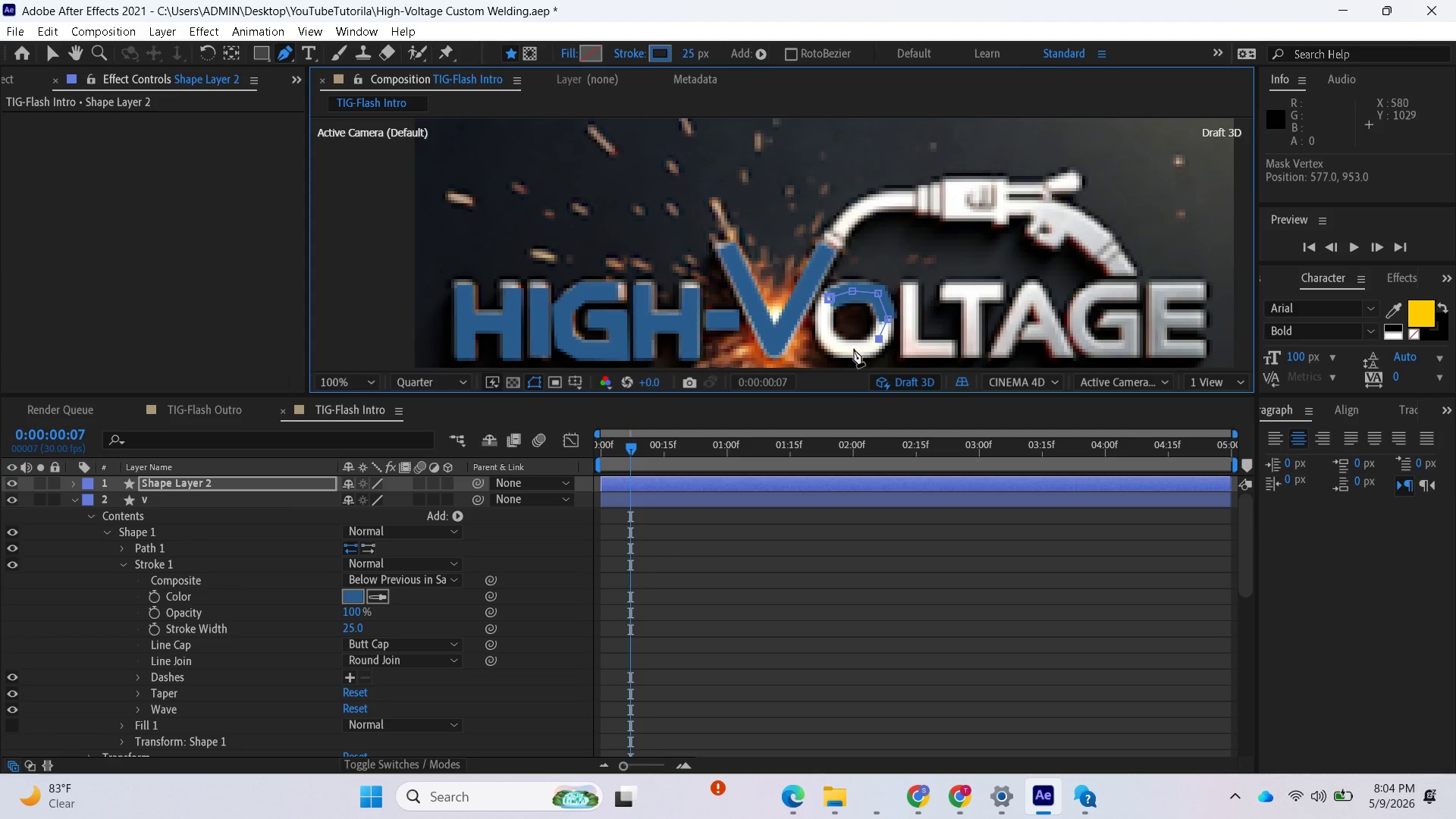 
left_click([853, 350])
 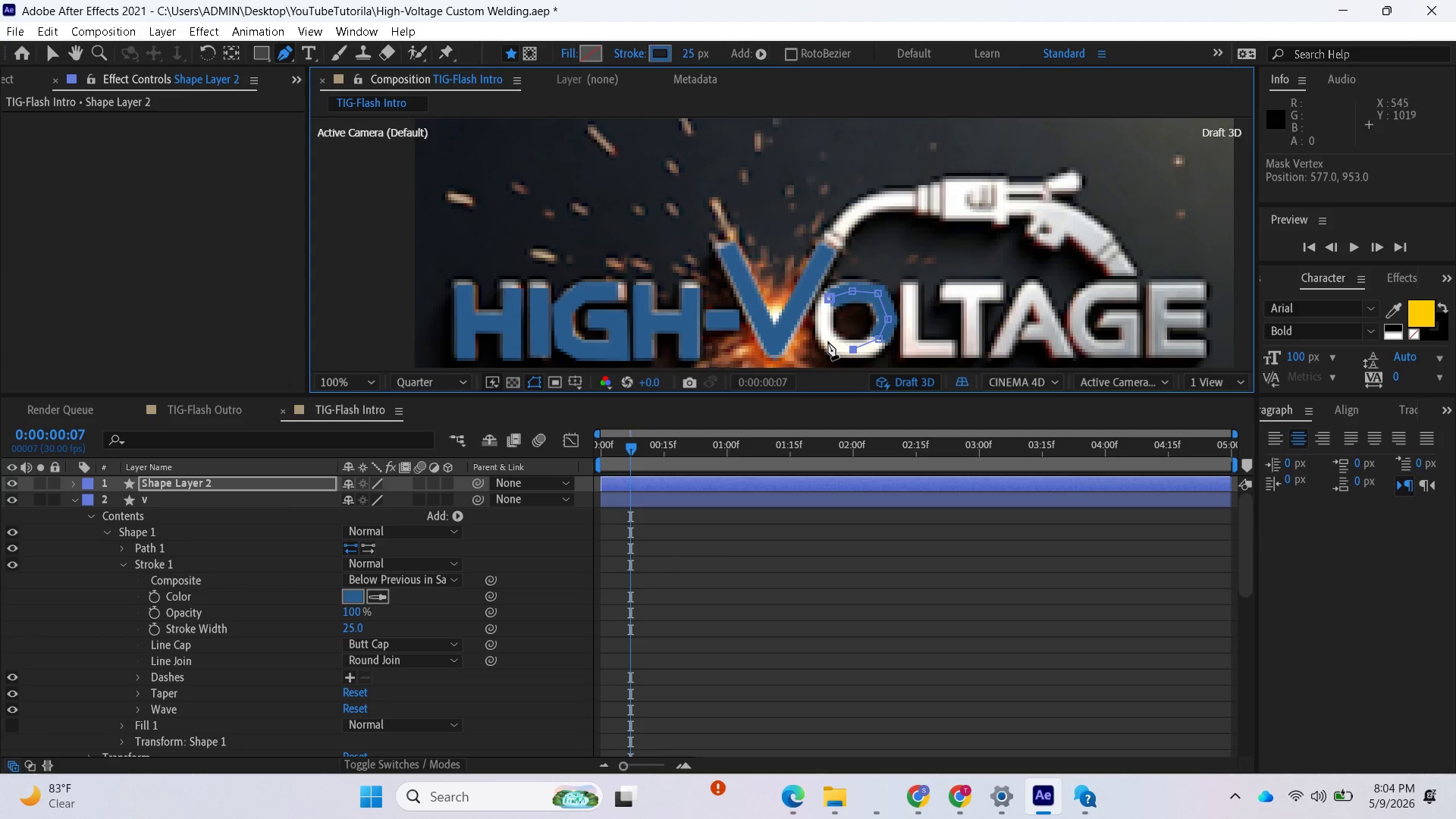 
left_click([827, 340])
 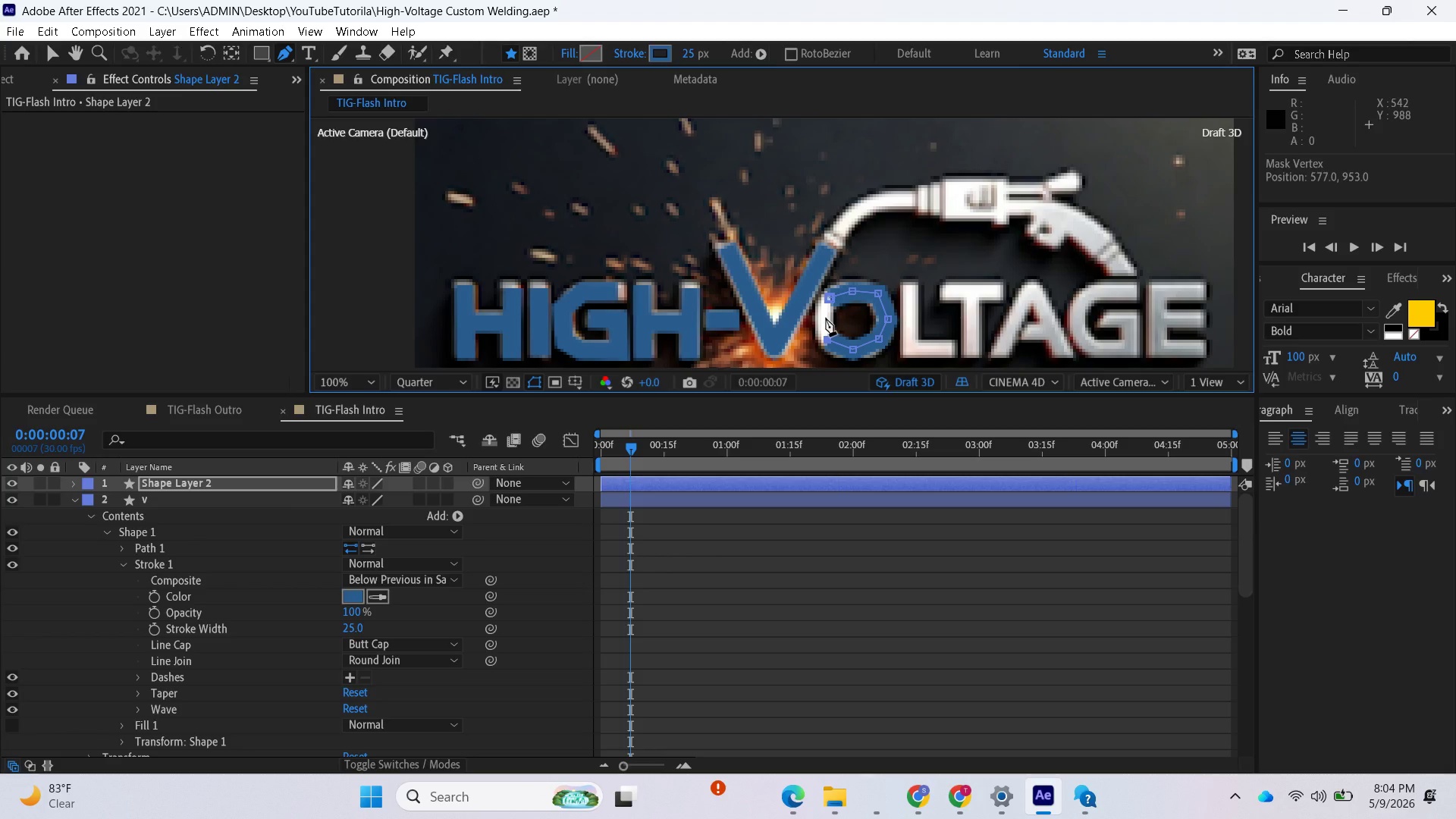 
left_click([826, 318])
 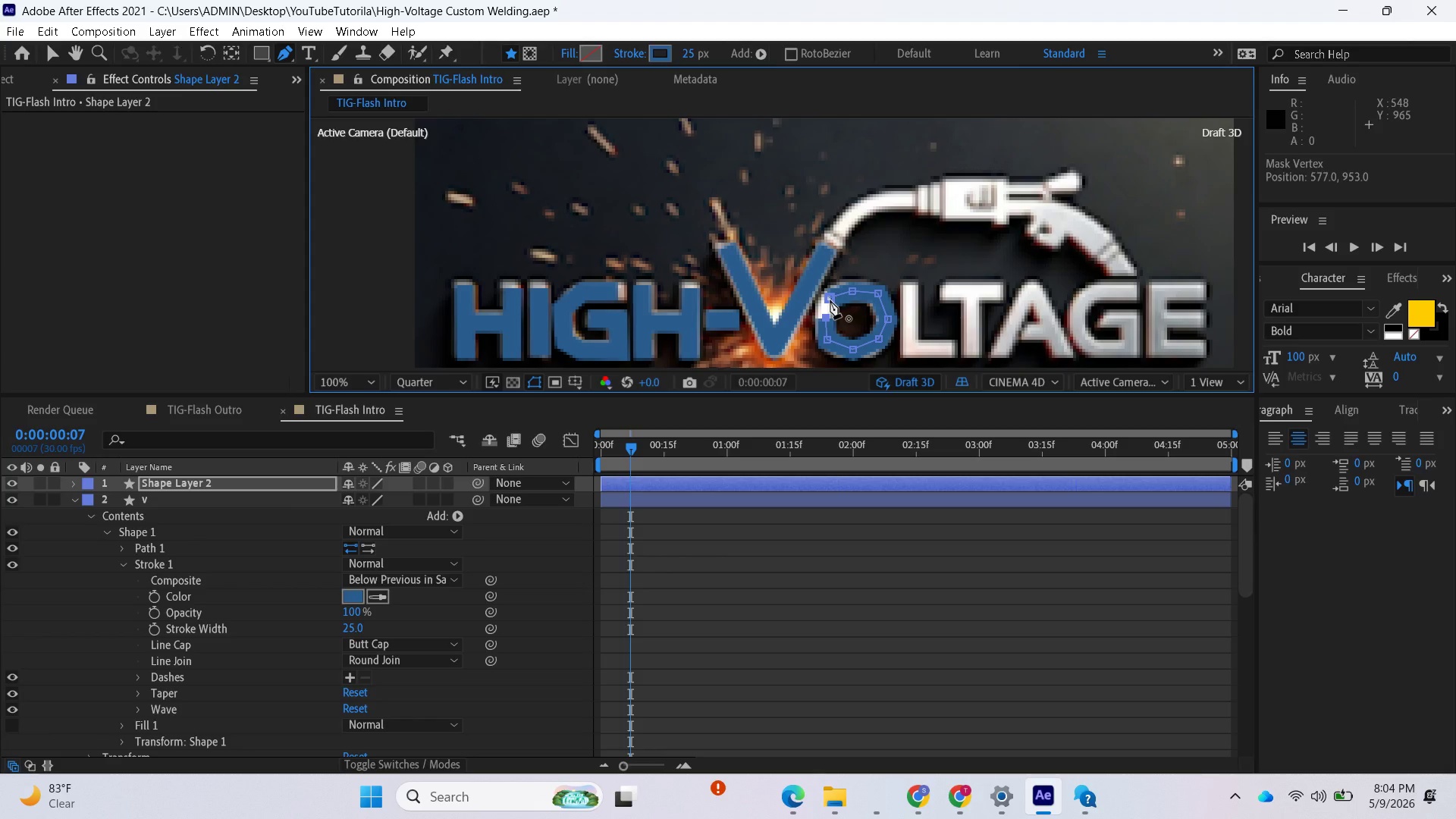 
left_click([830, 300])
 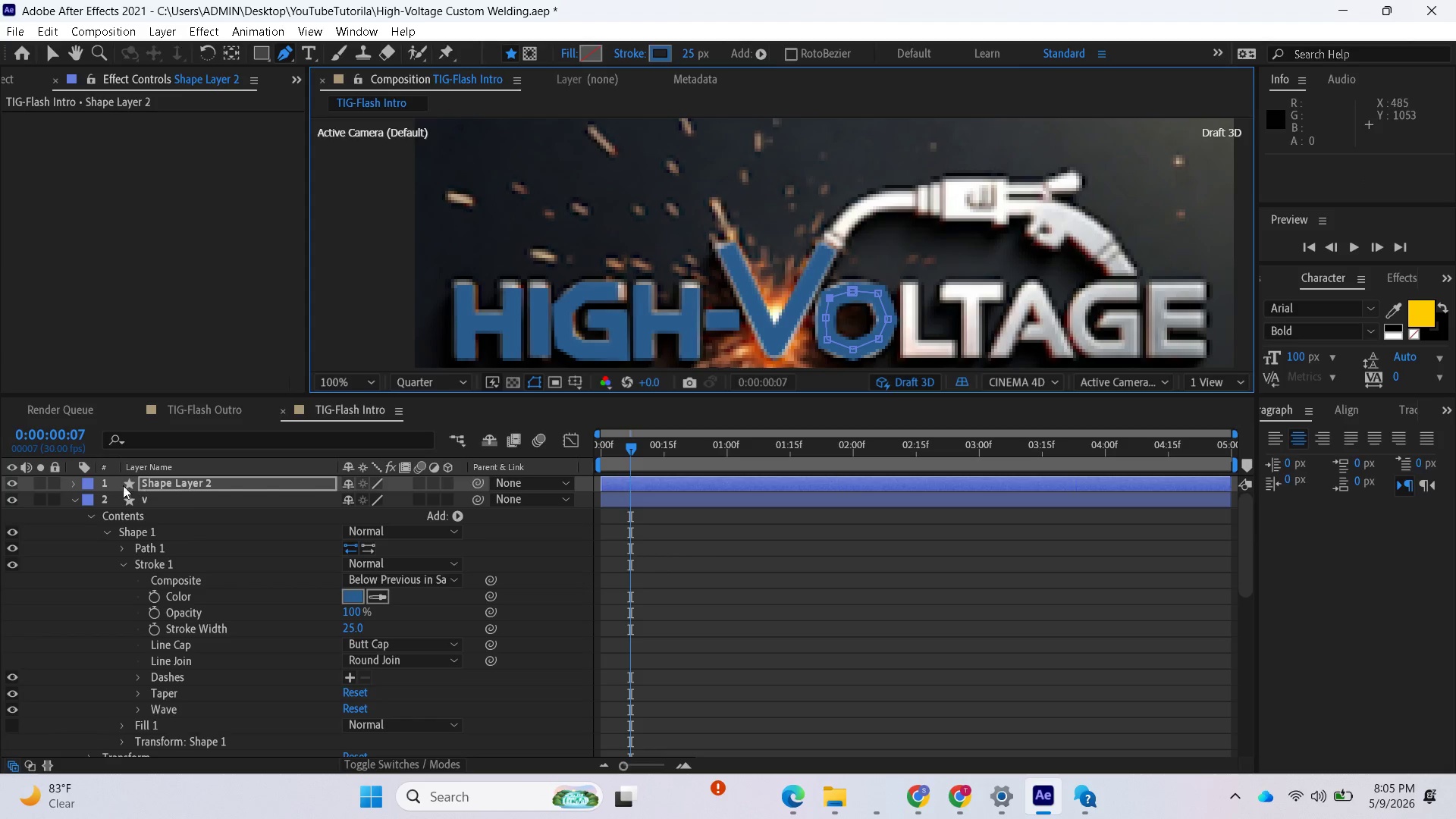 
left_click([73, 480])
 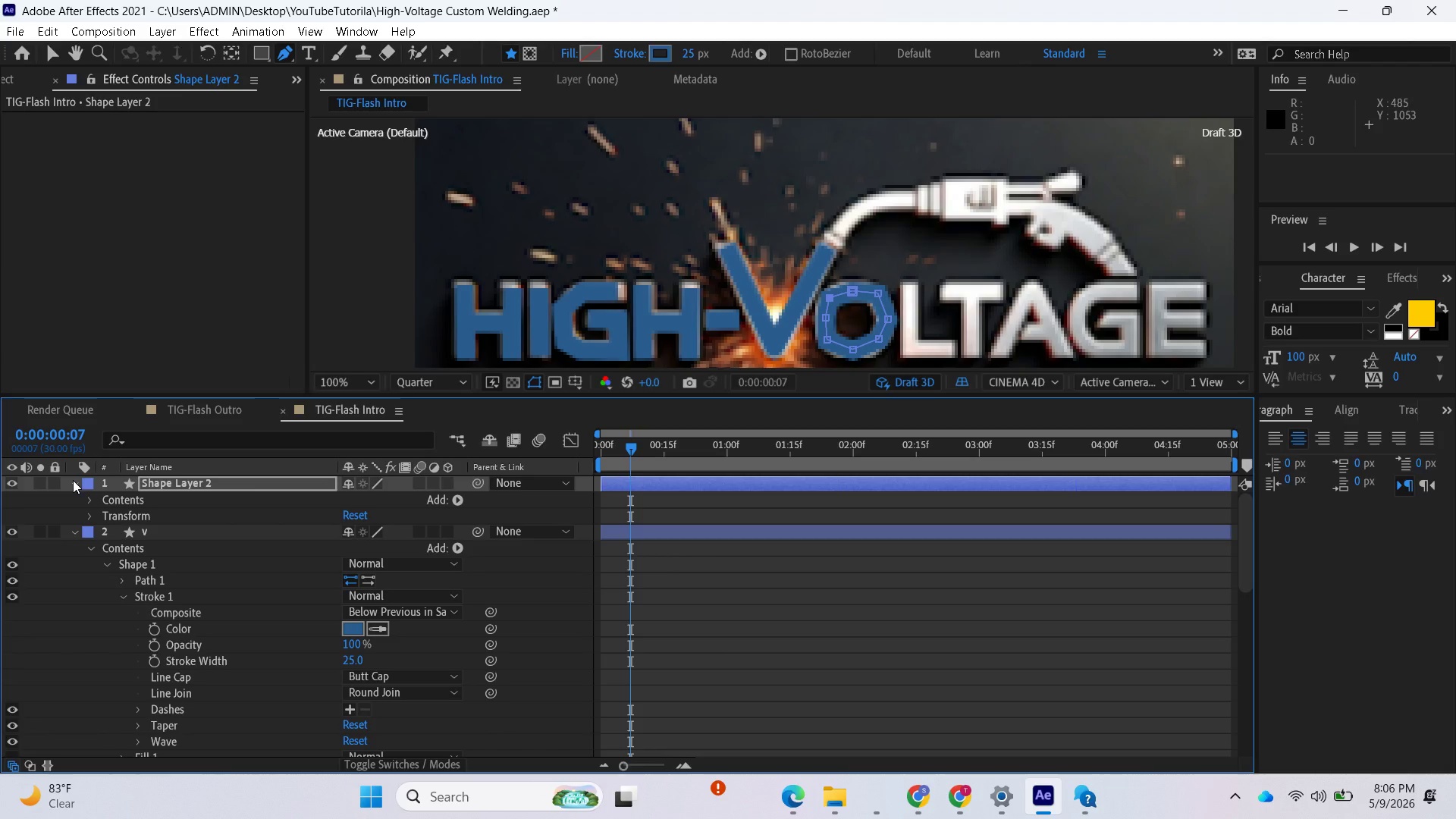 
wait(71.98)
 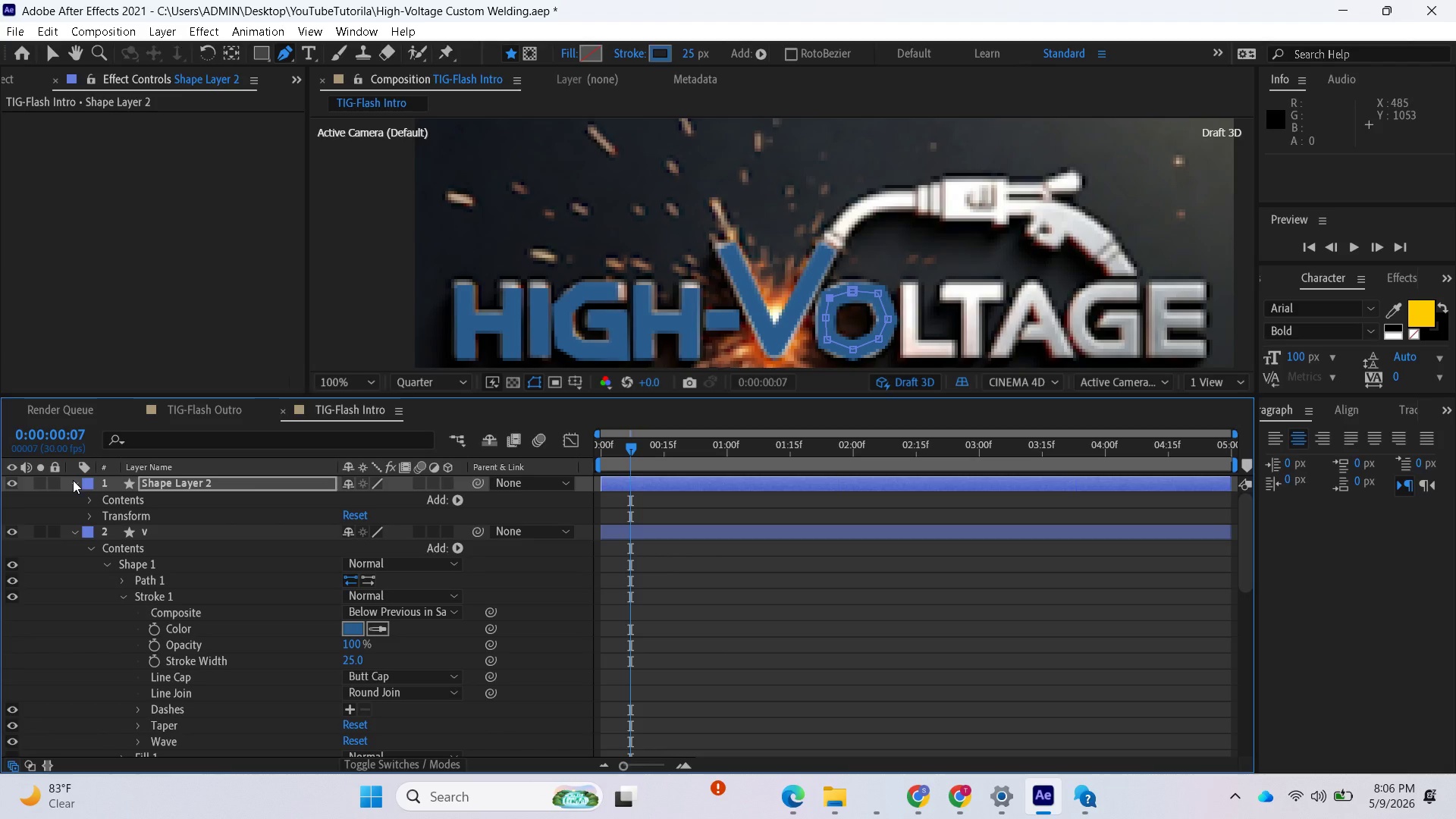 
left_click([86, 499])
 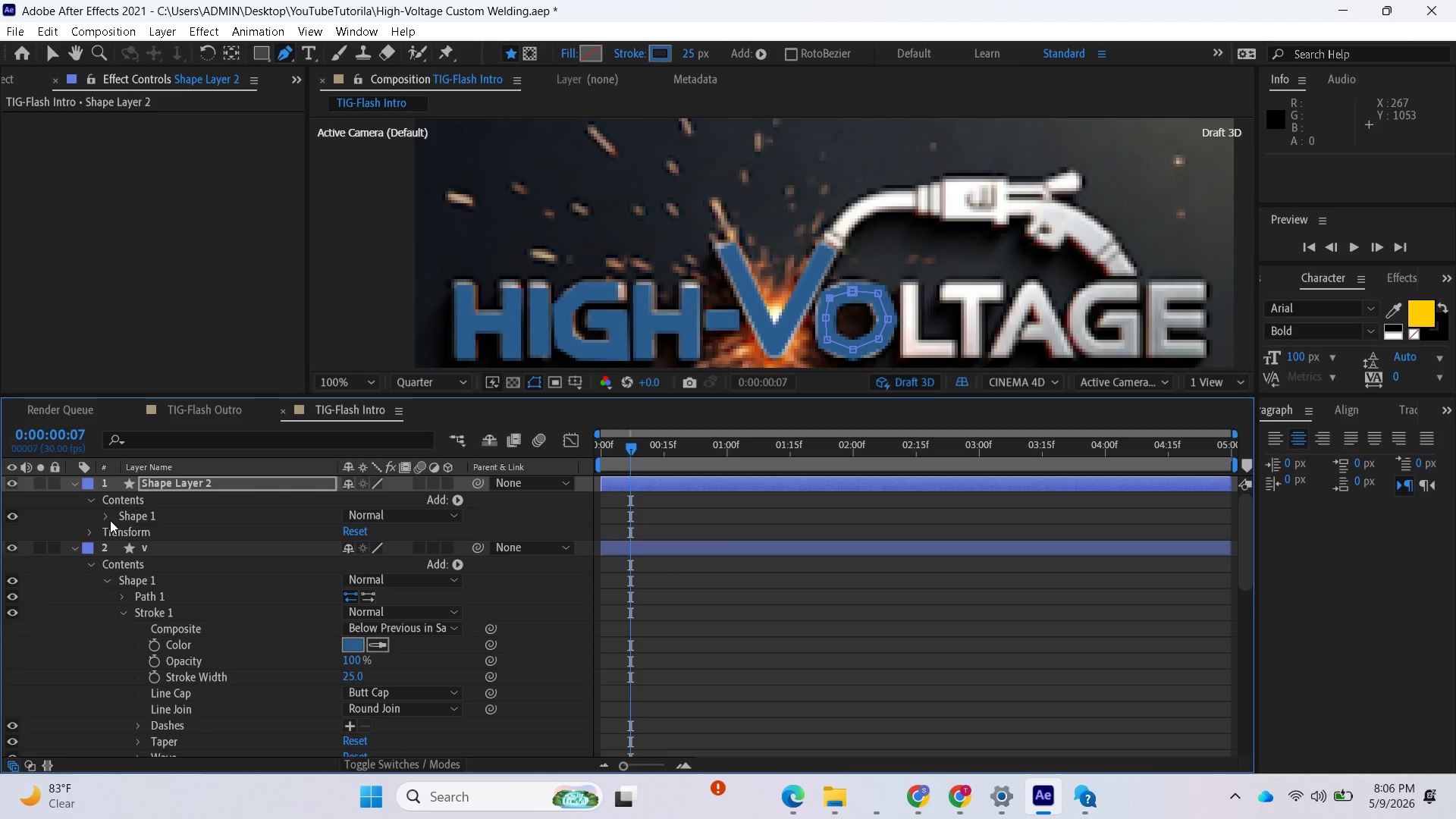 
left_click([105, 517])
 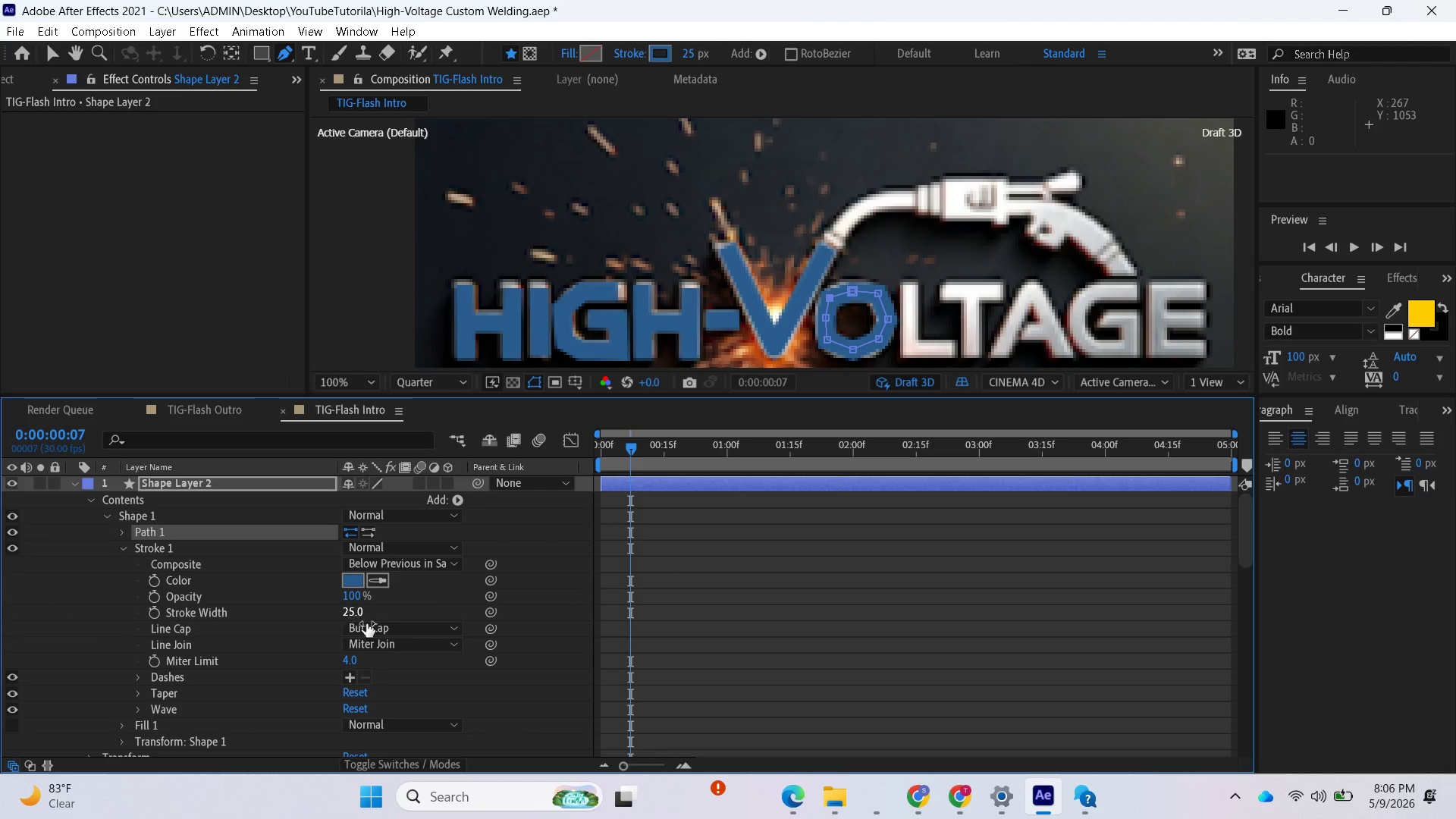 
wait(6.45)
 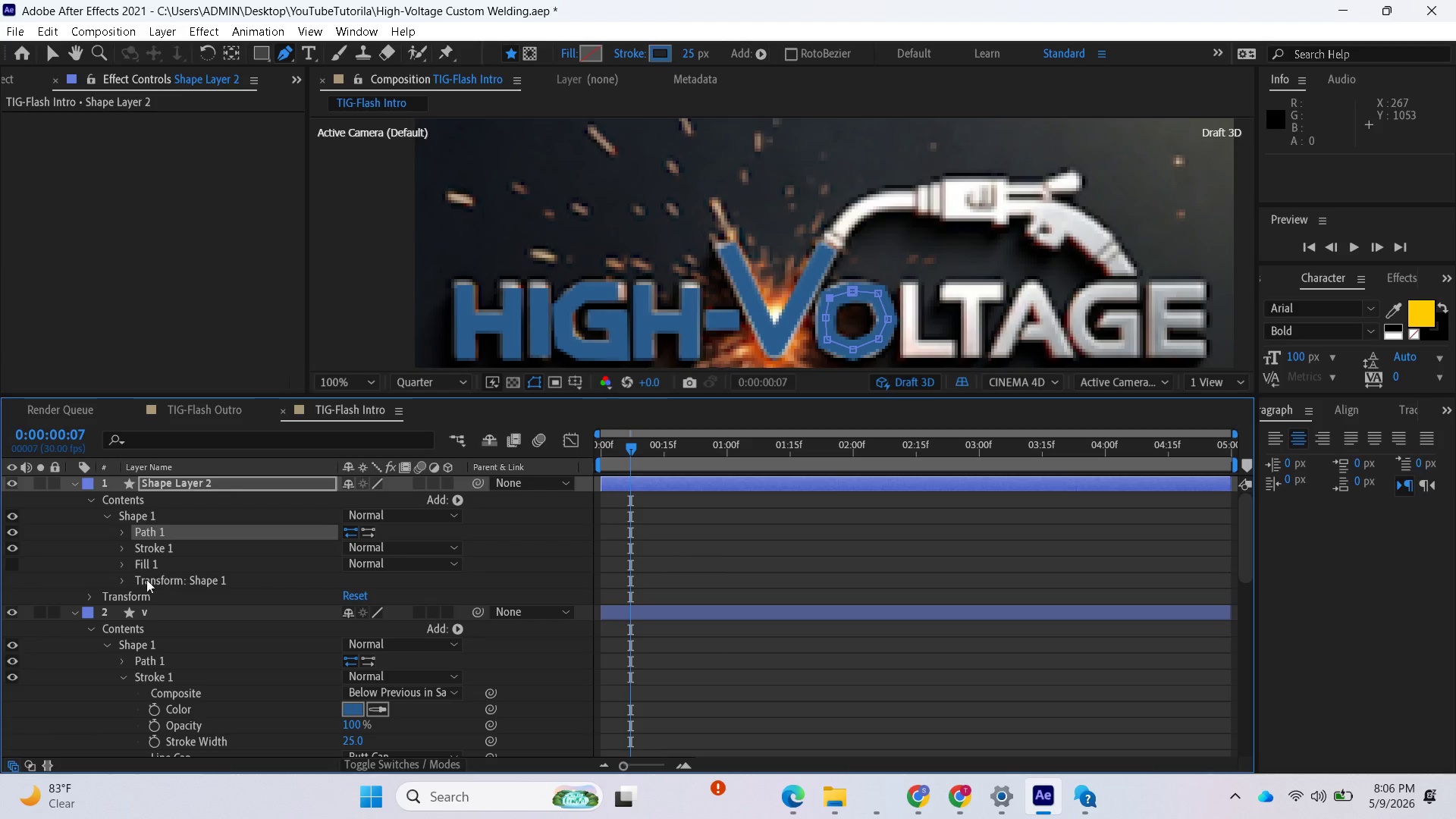 
left_click([380, 642])
 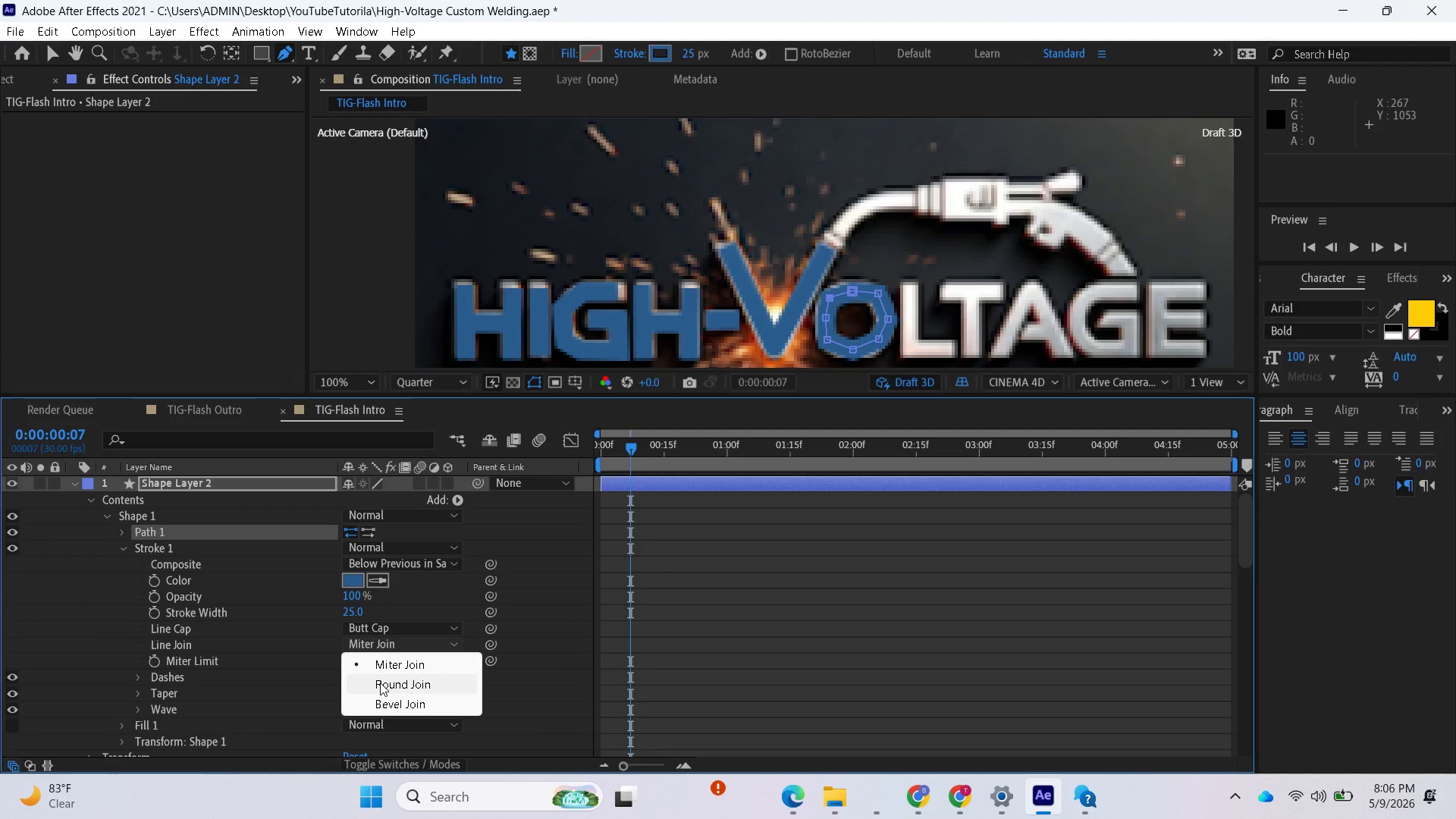 
left_click([380, 683])
 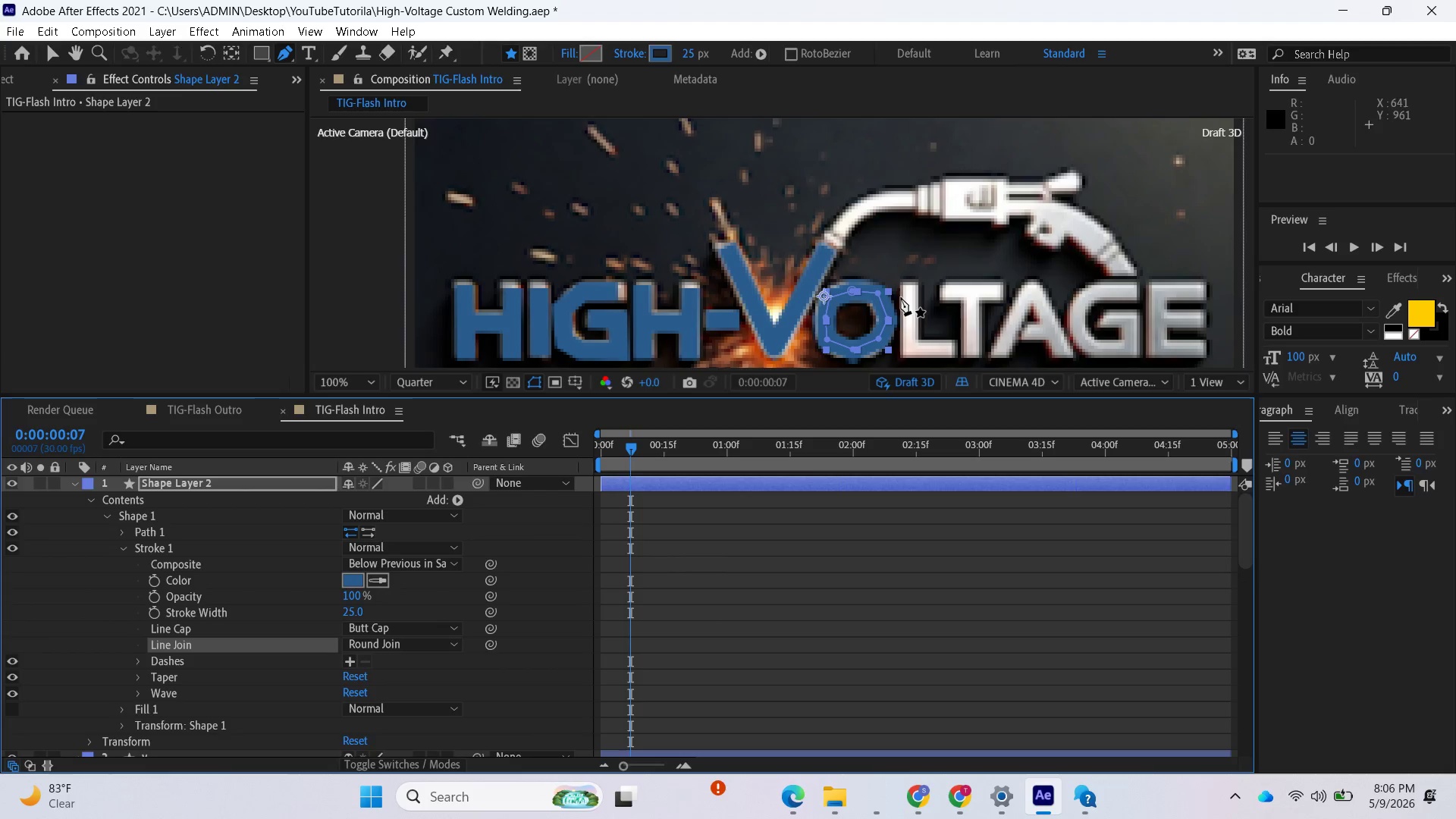 
wait(6.58)
 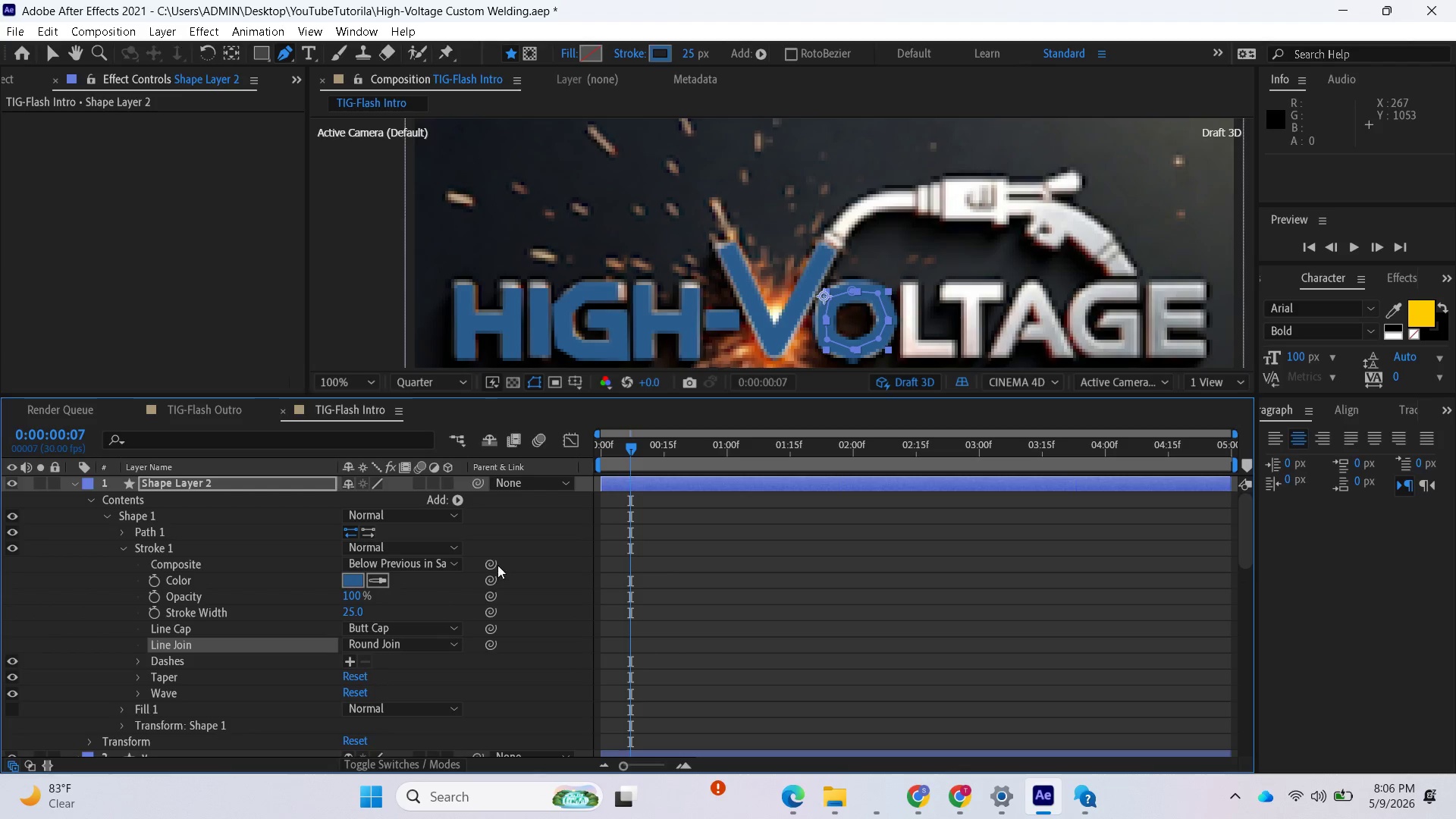 
left_click([664, 529])
 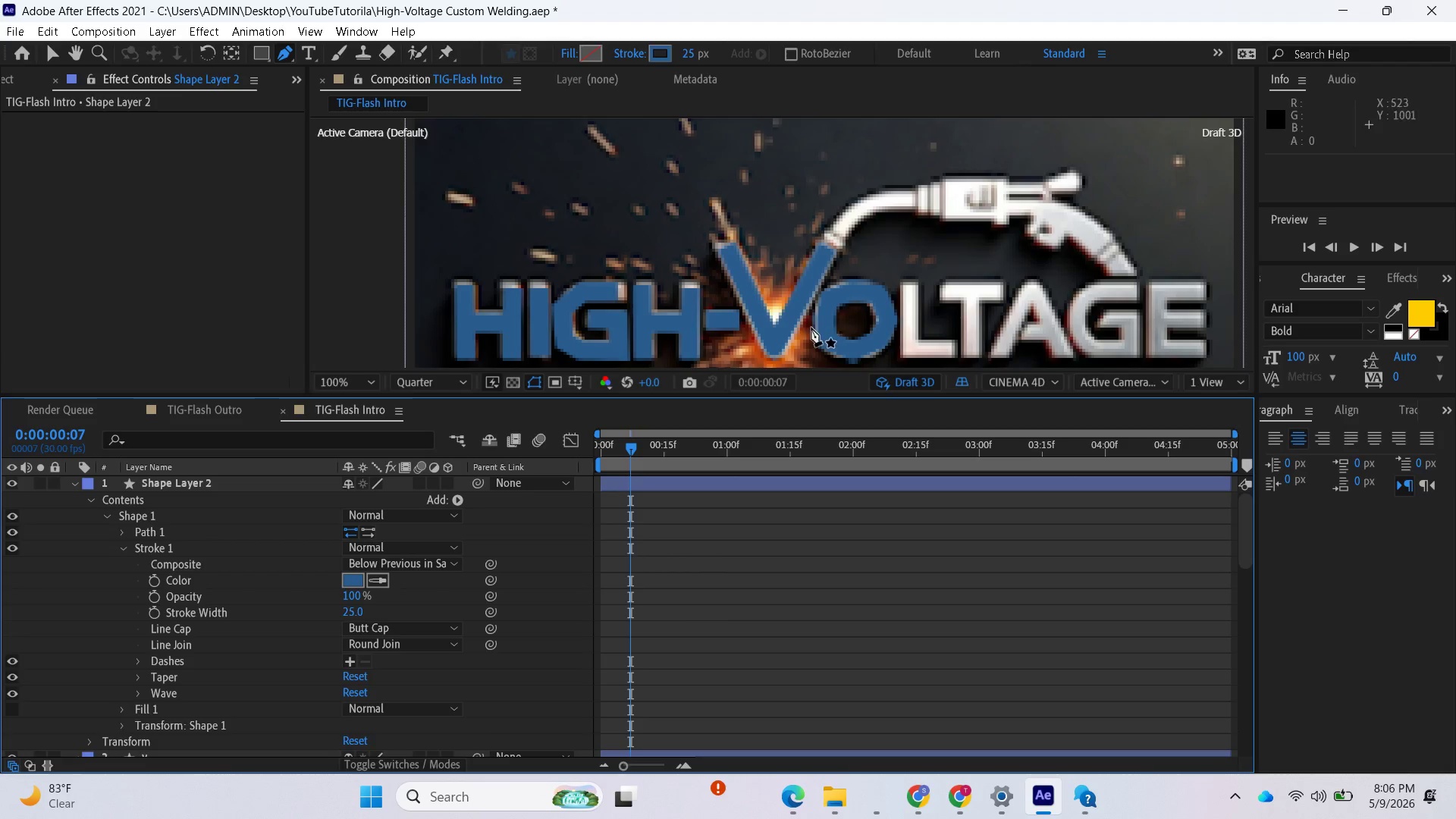 
left_click([258, 481])
 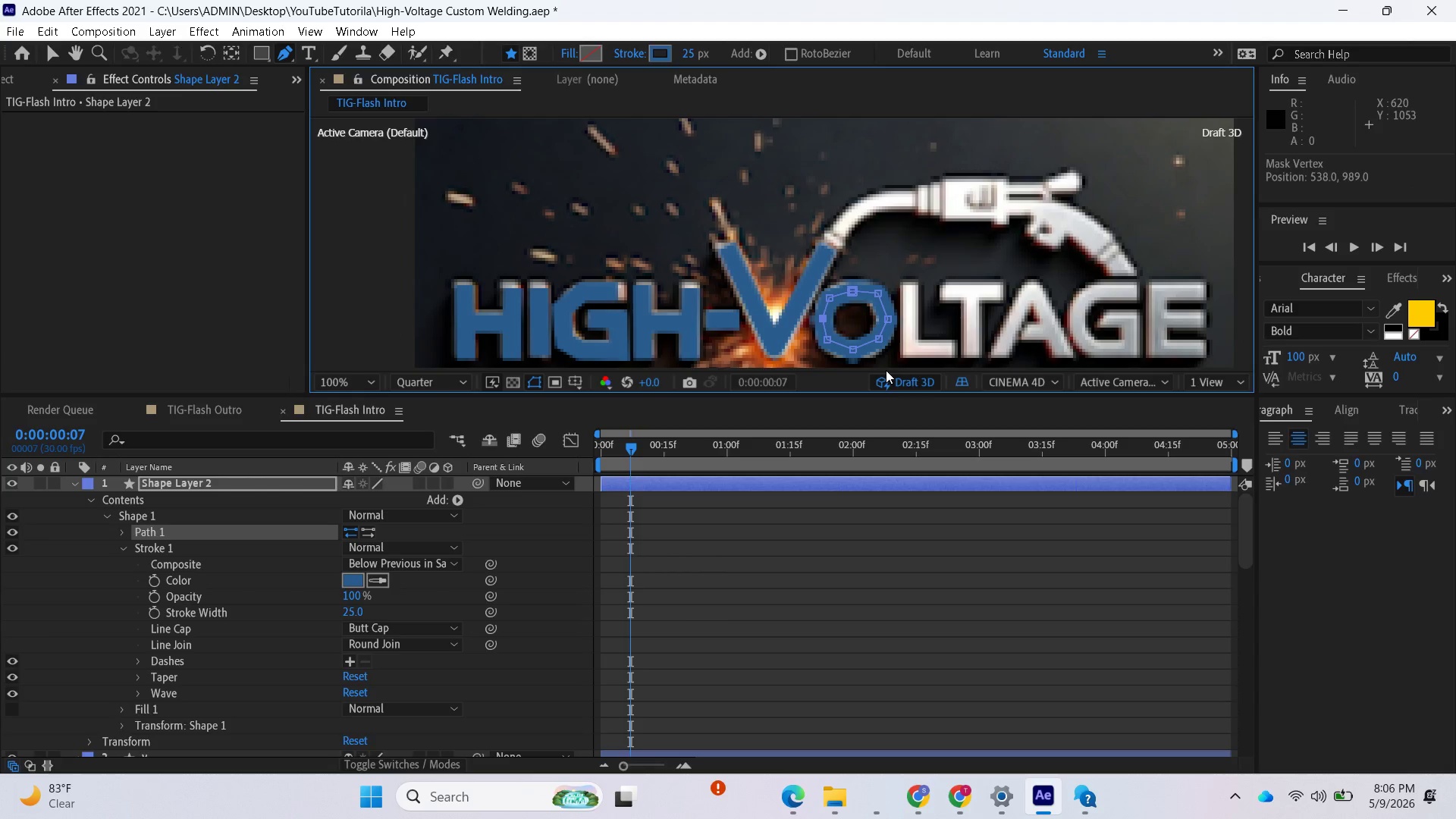 
wait(5.75)
 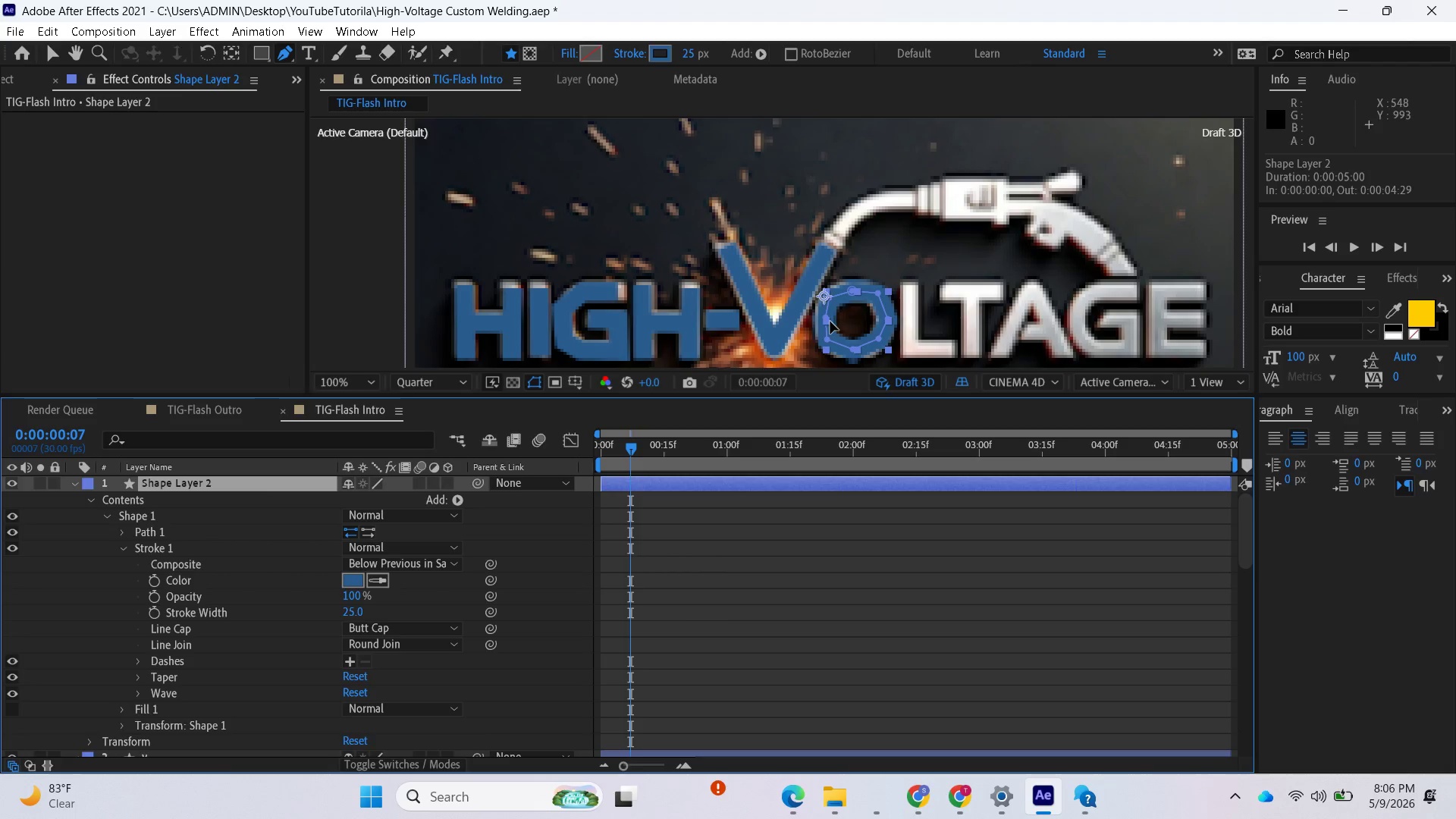 
left_click_drag(start_coordinate=[730, 525], to_coordinate=[744, 519])
 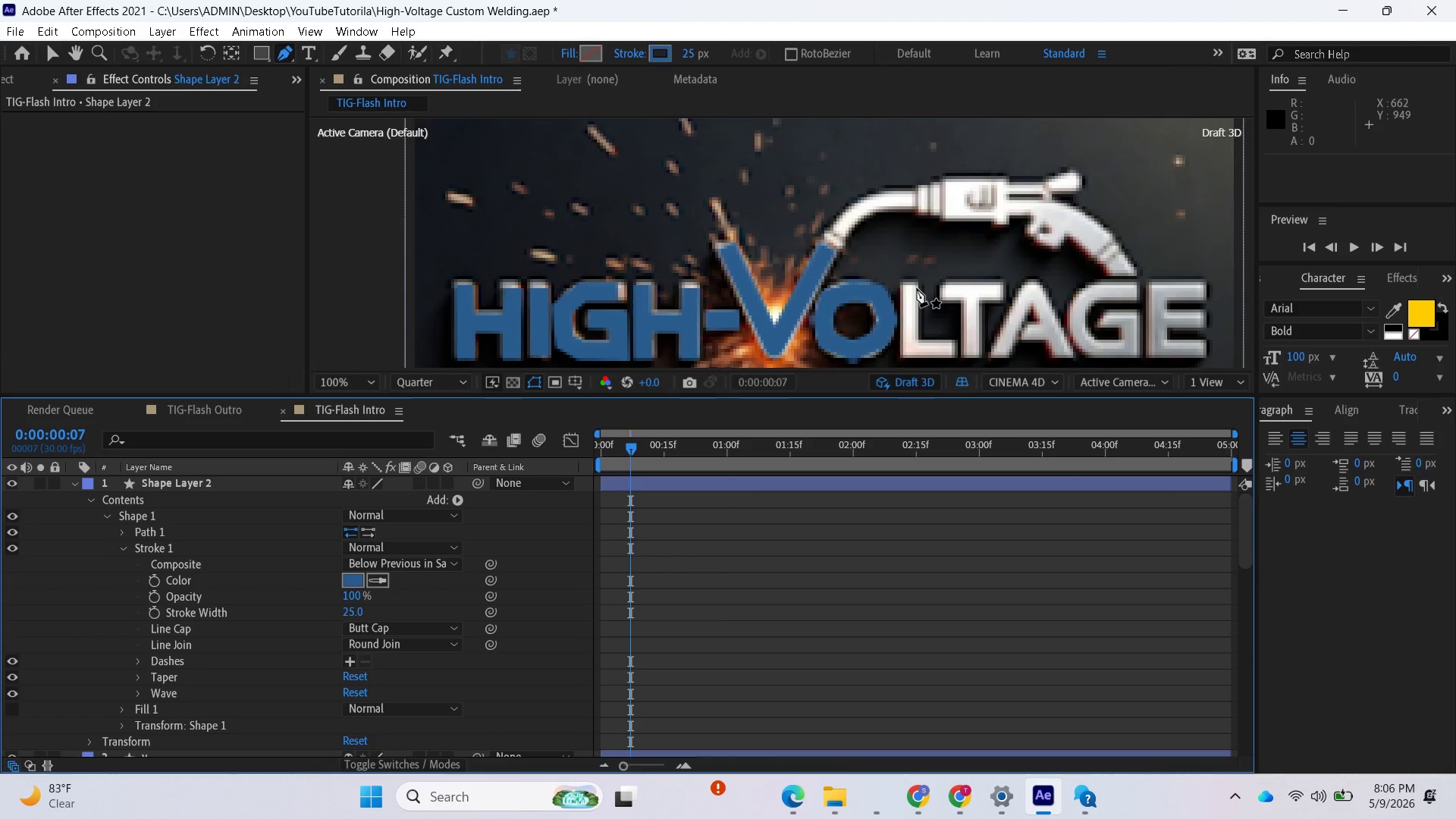 
left_click([913, 288])
 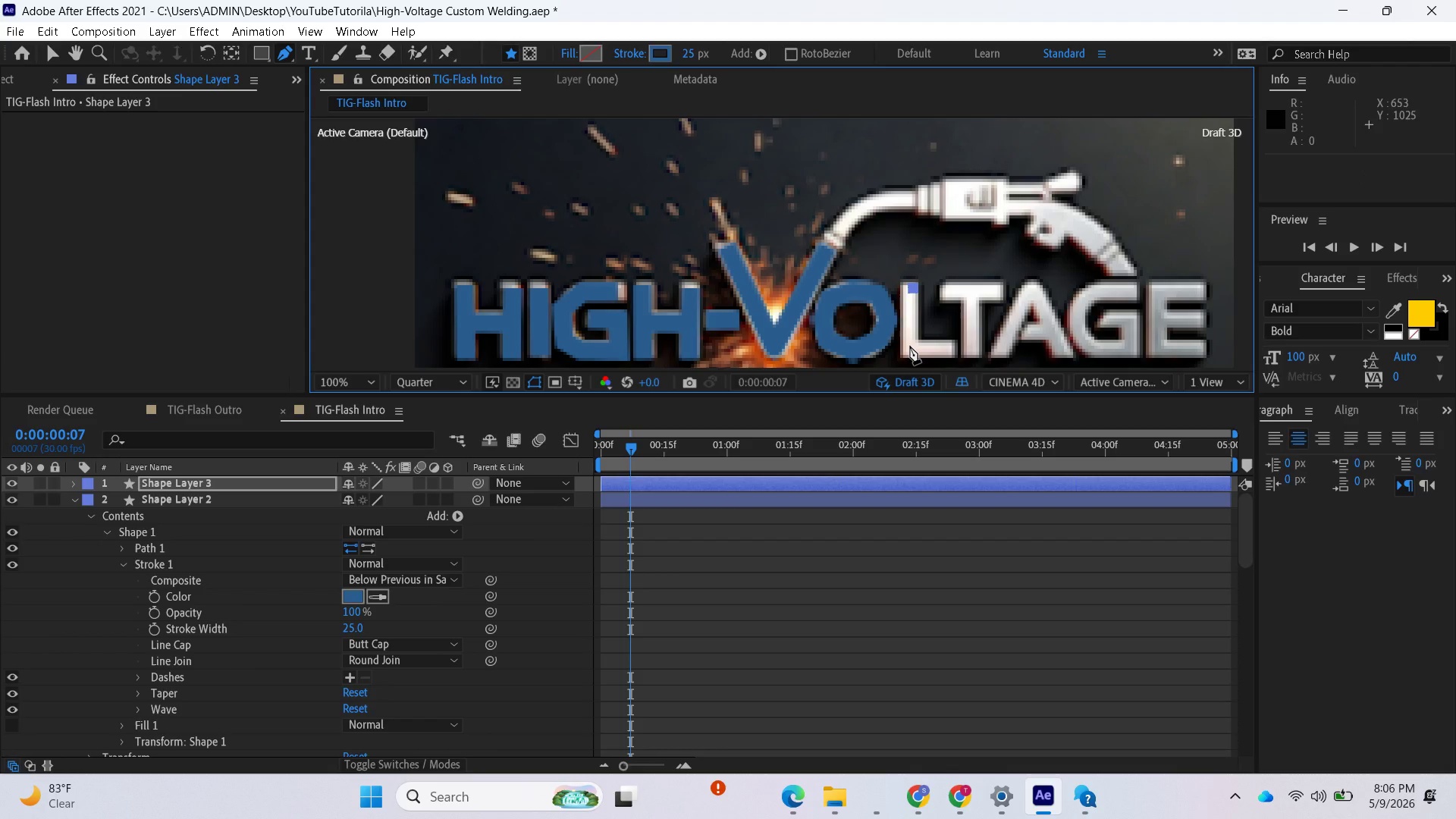 
left_click([910, 346])
 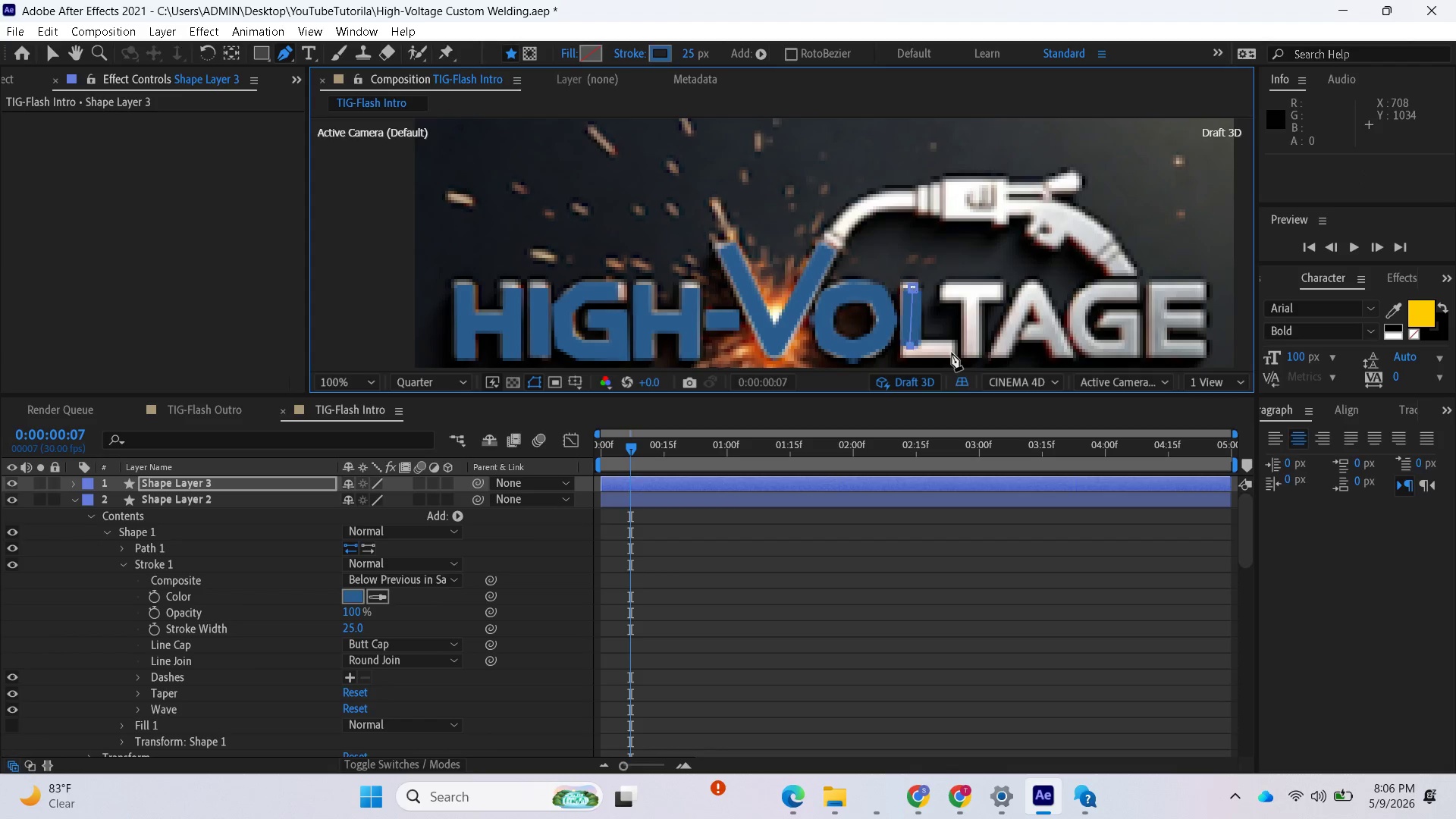 
left_click([952, 350])
 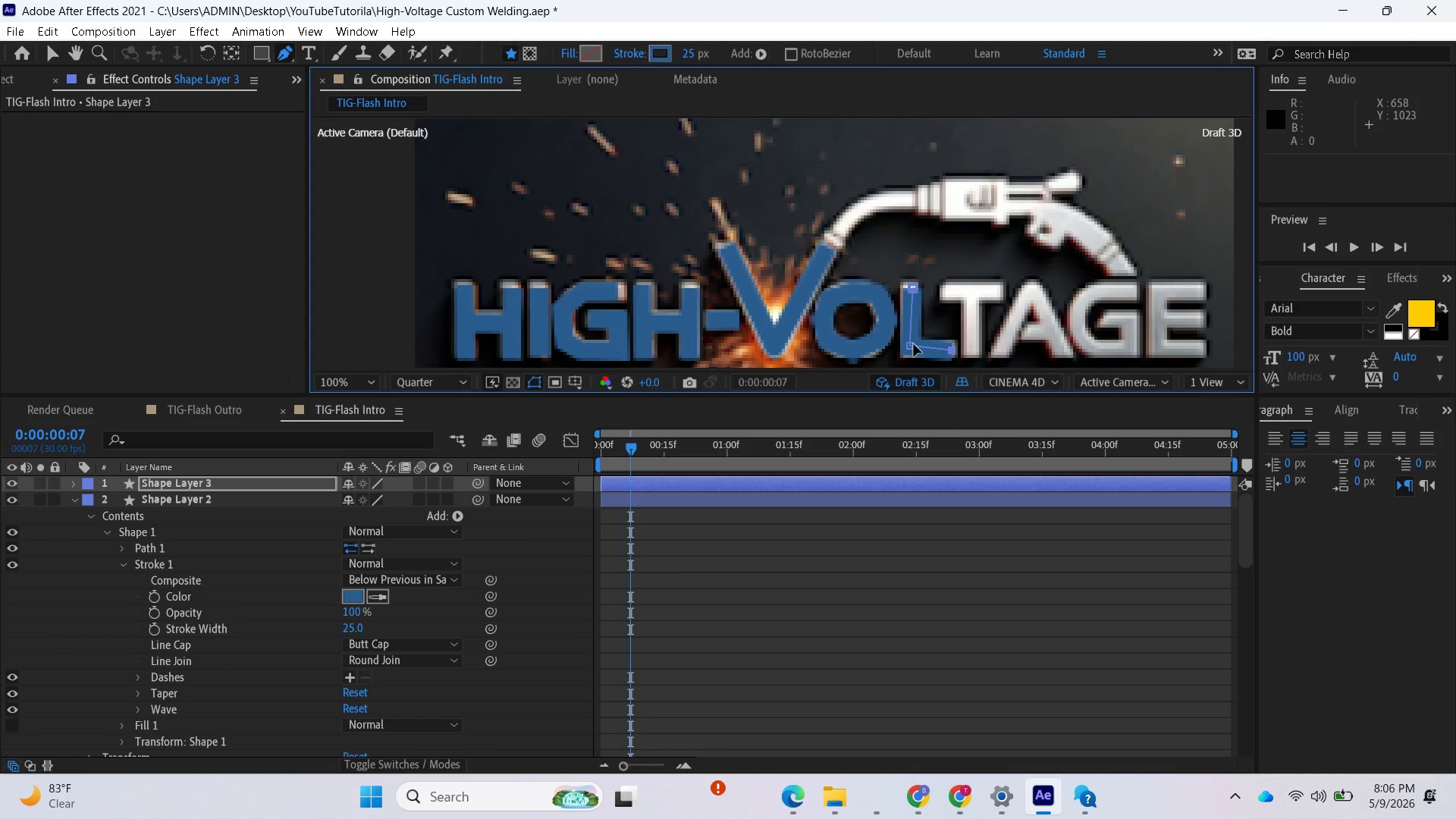 
left_click_drag(start_coordinate=[914, 344], to_coordinate=[915, 349])
 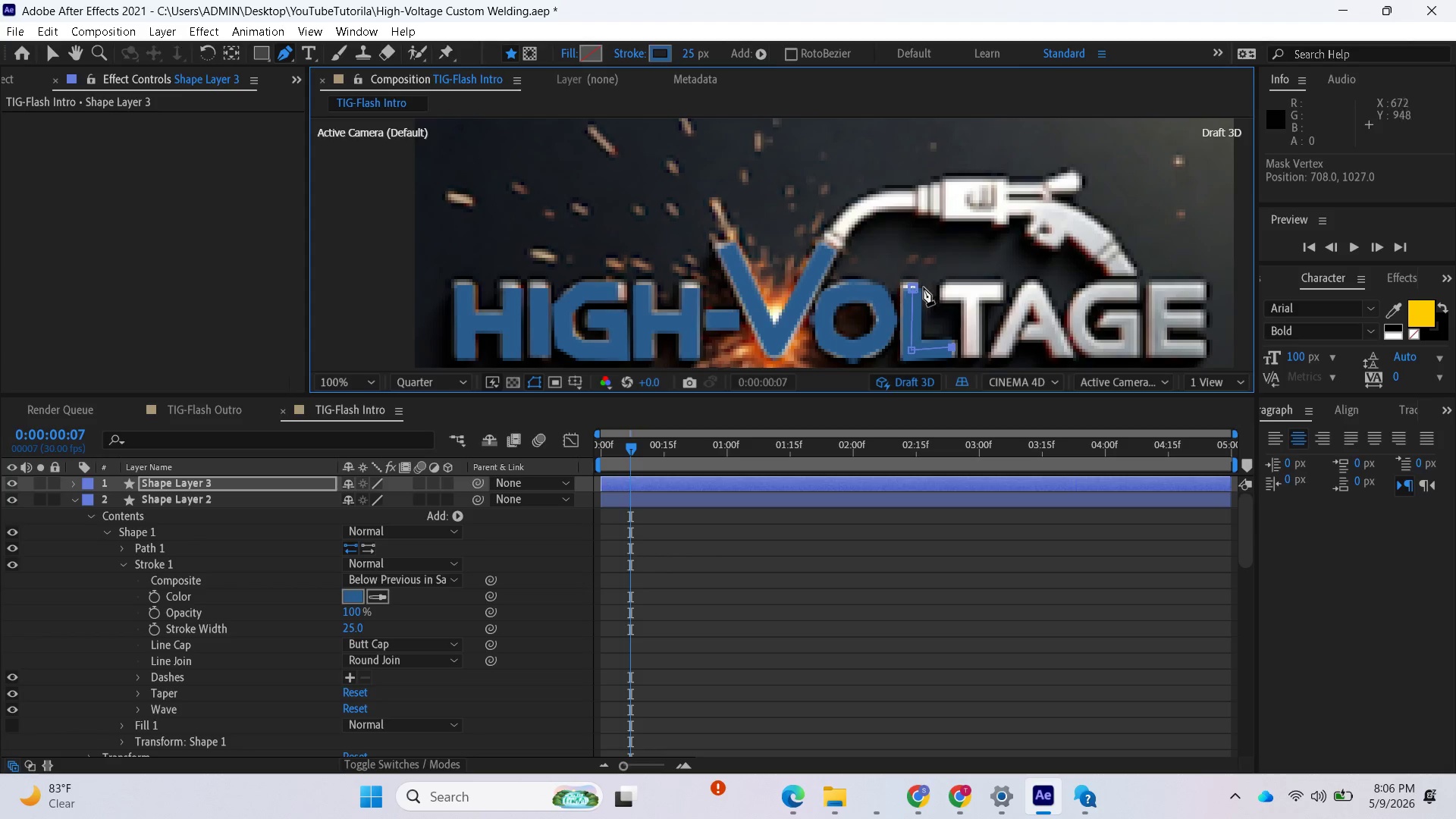 
wait(6.27)
 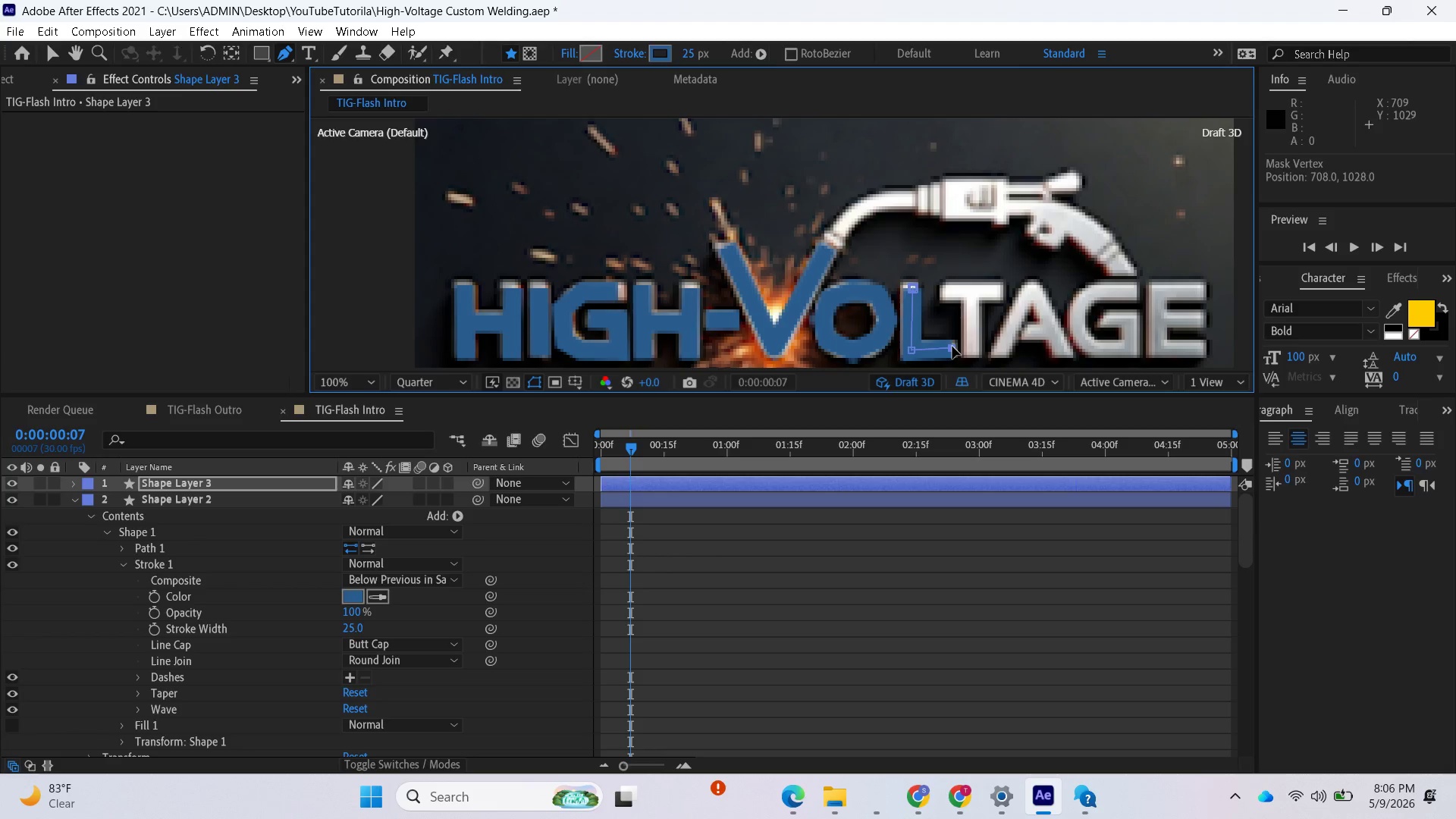 
left_click([913, 350])
 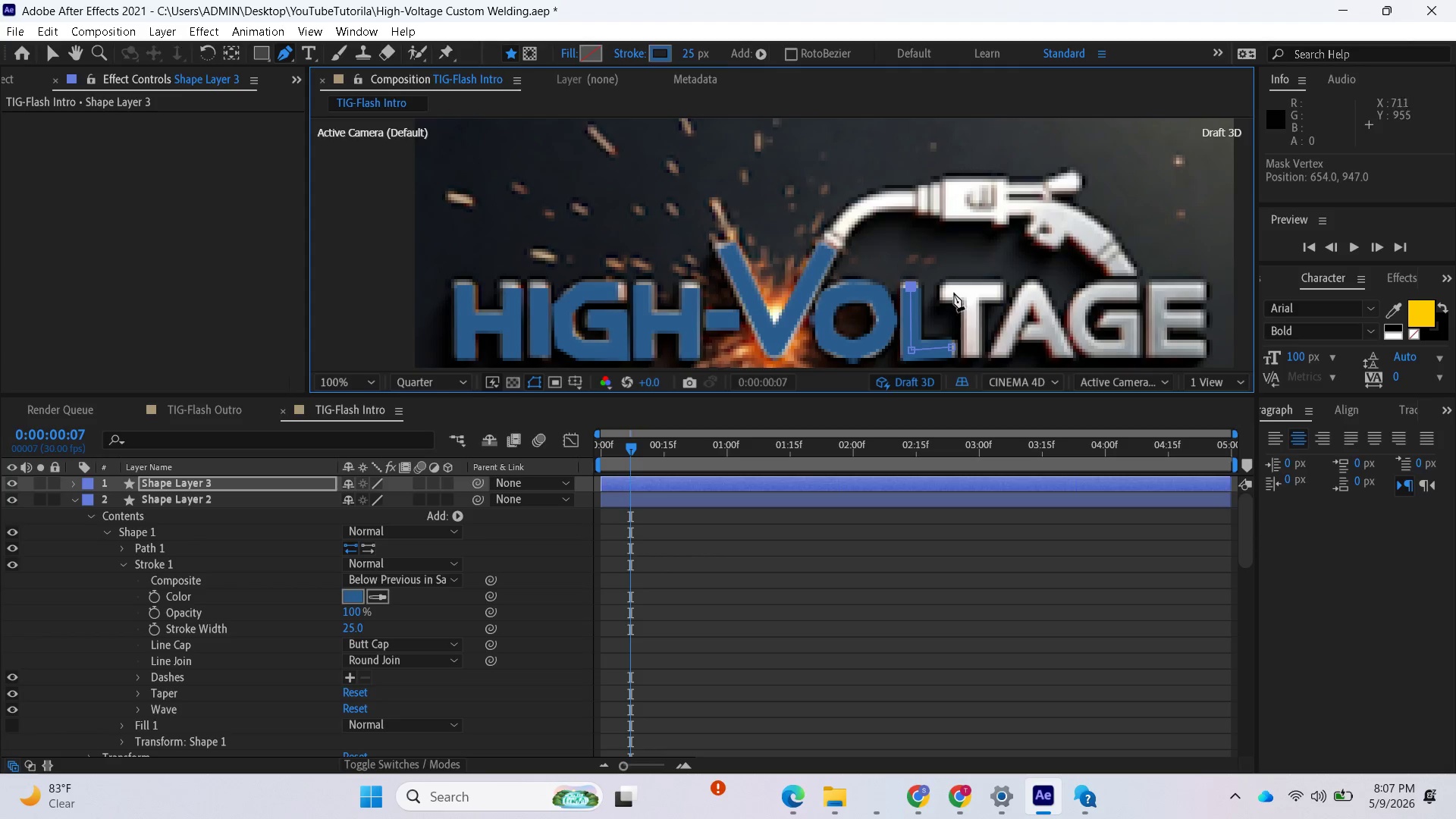 
left_click([947, 291])
 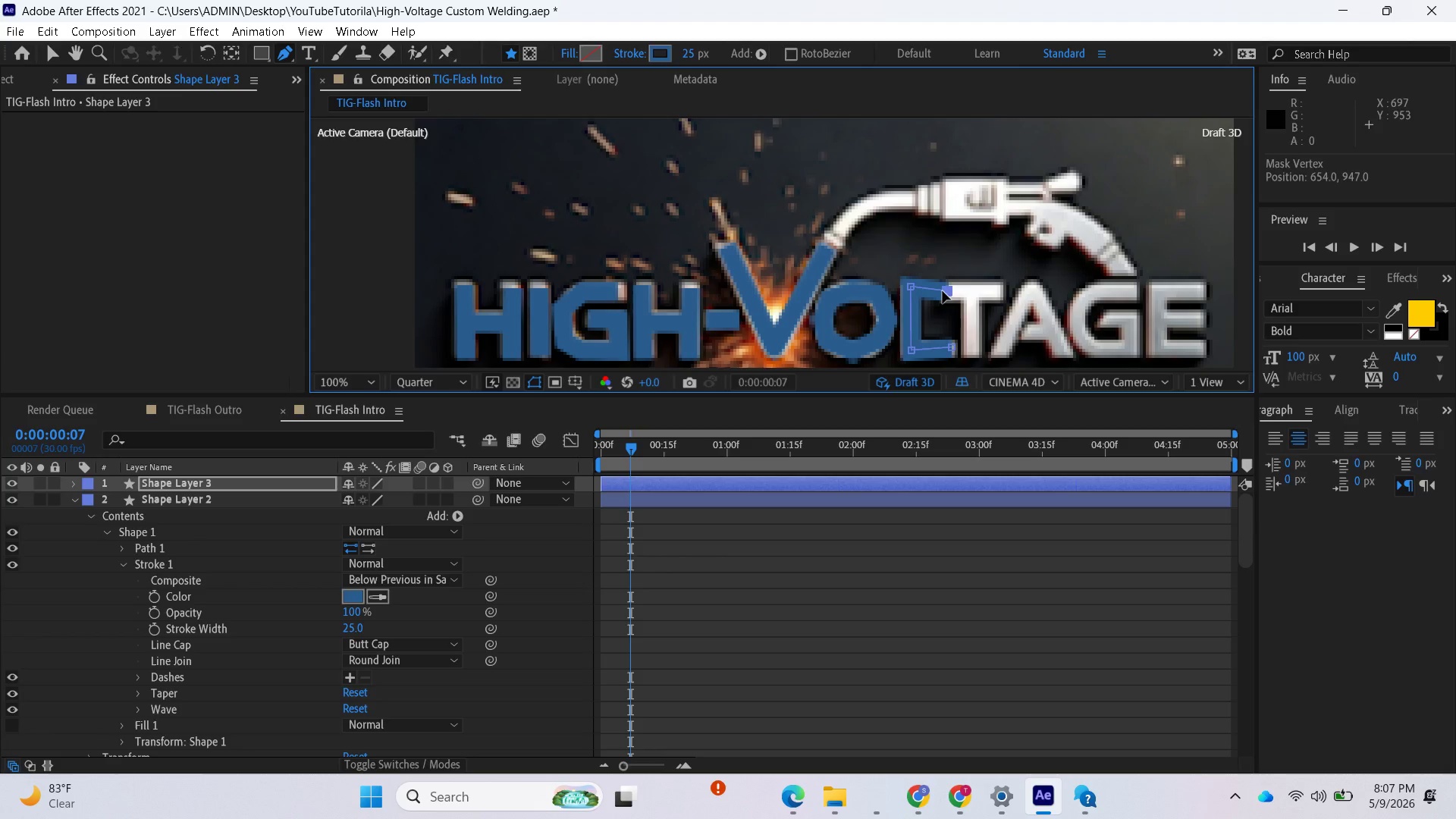 
key(Control+Z)
 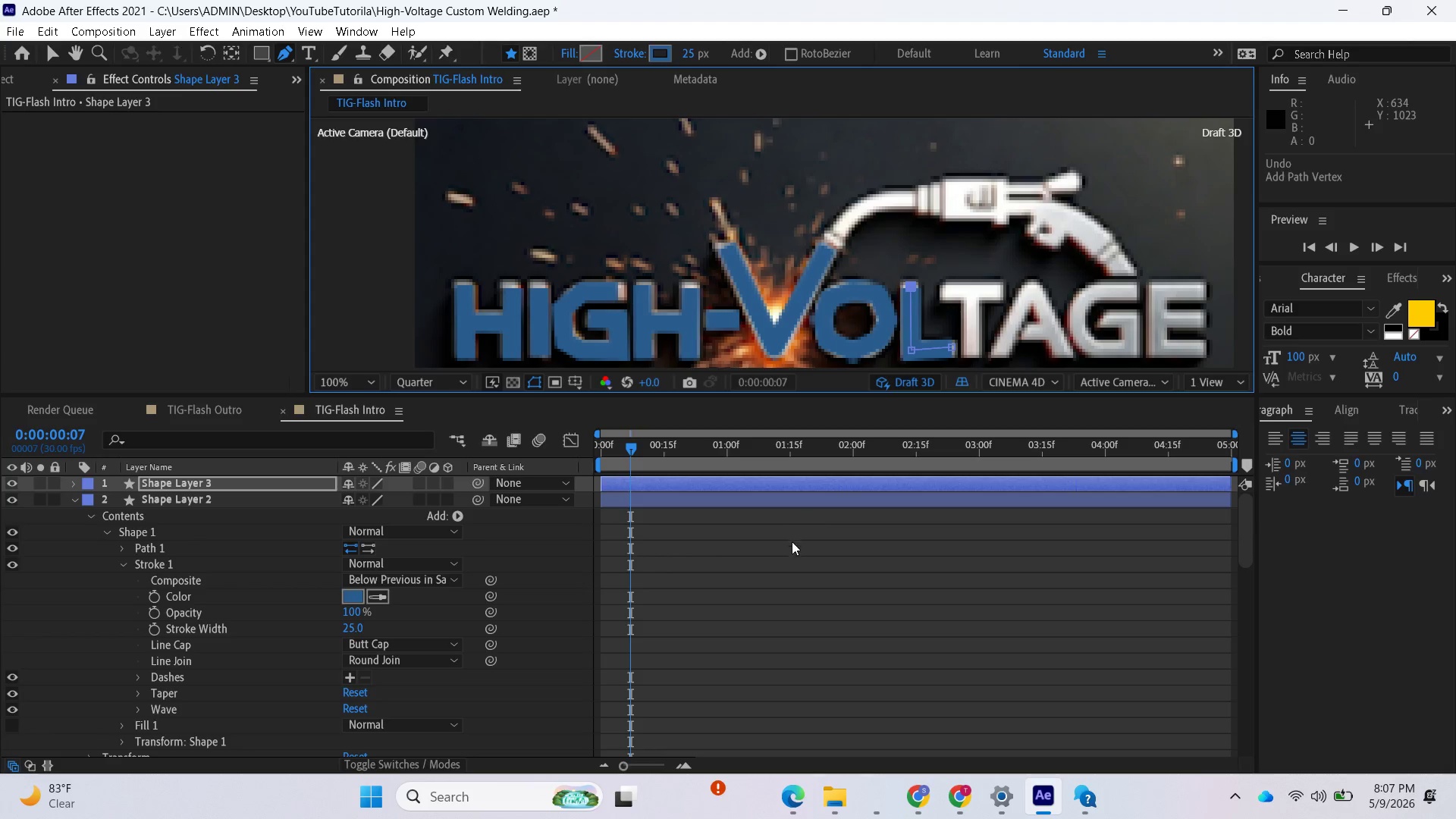 
left_click([785, 551])
 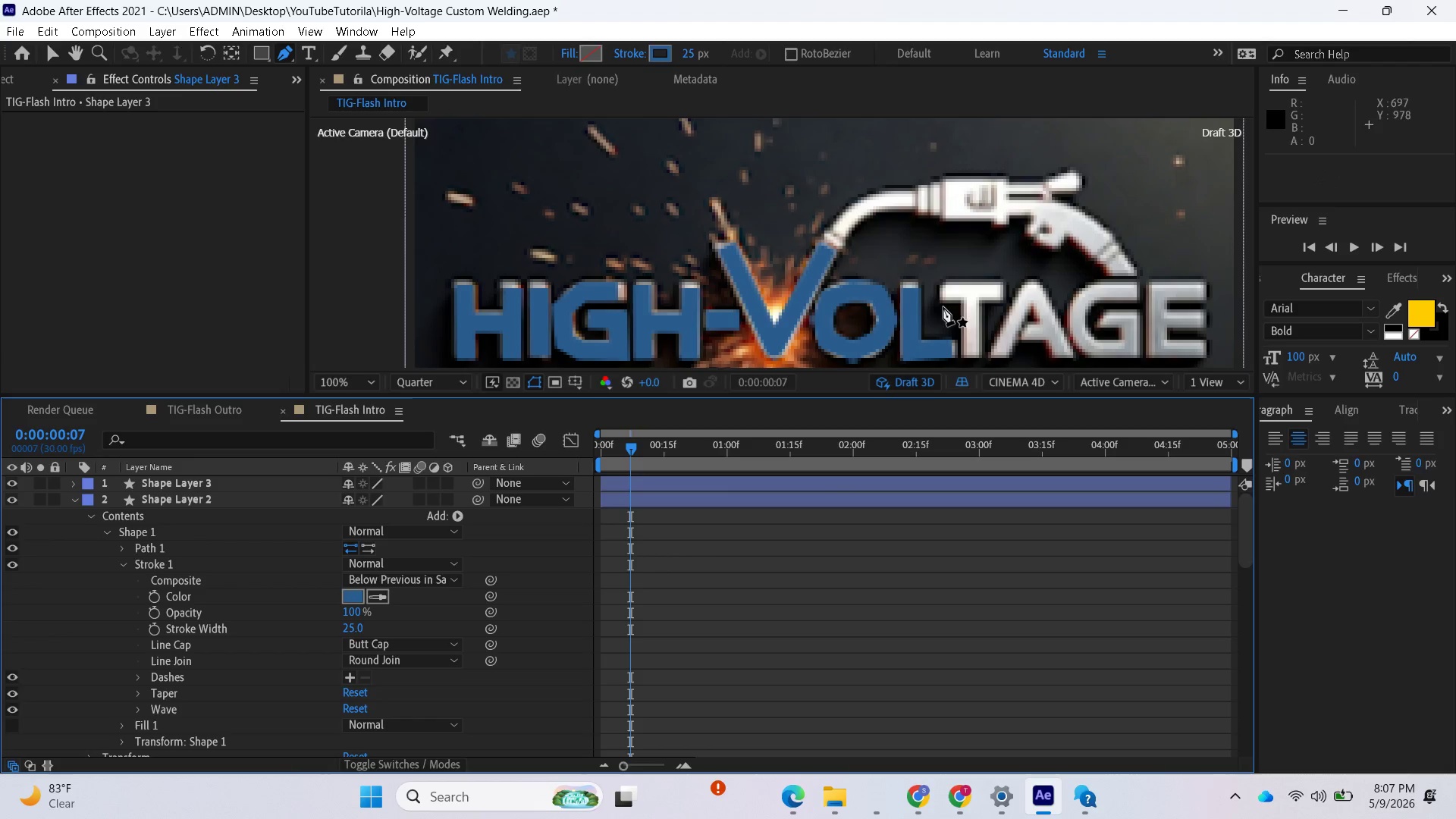 
left_click([946, 290])
 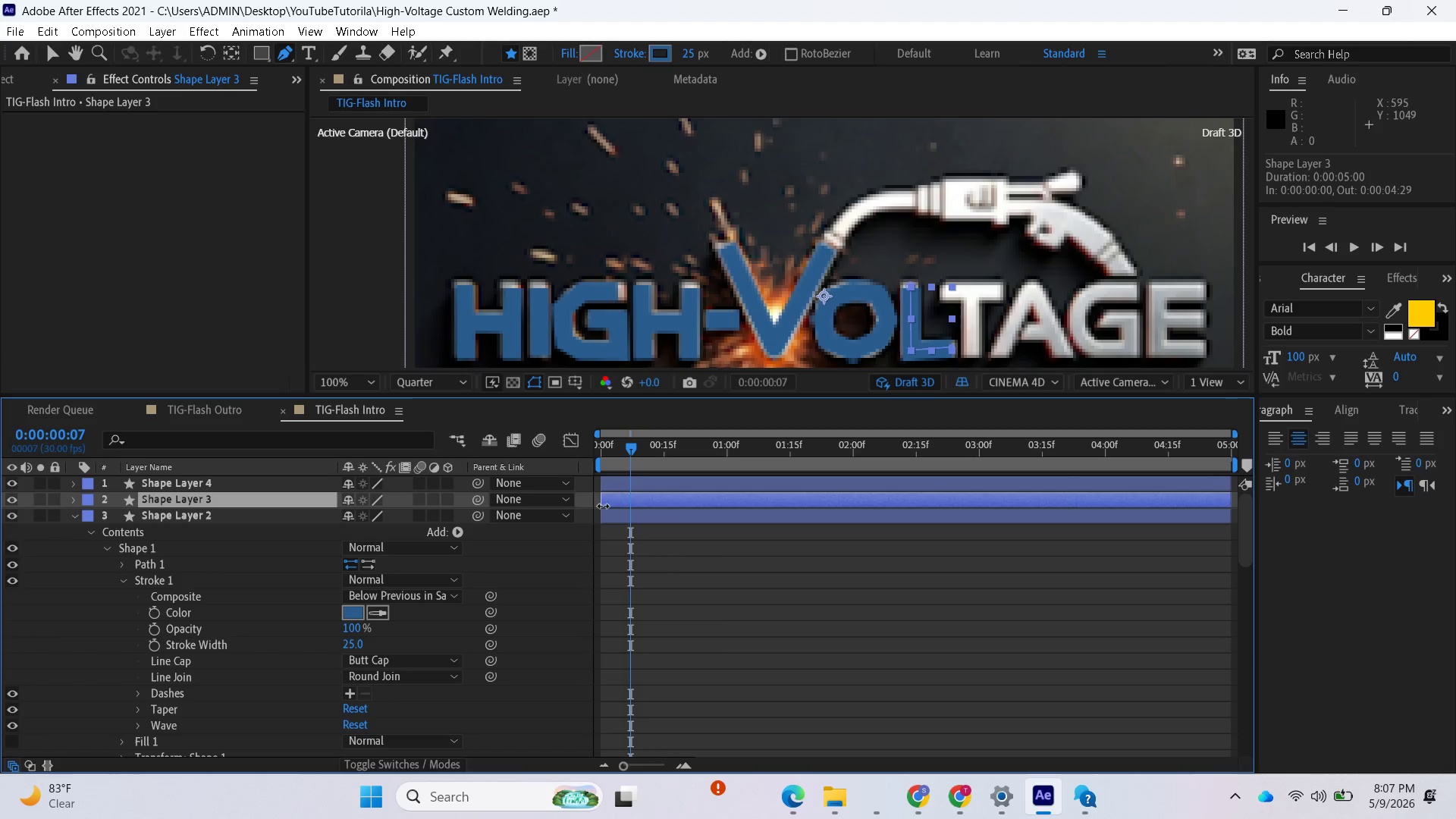 
wait(5.41)
 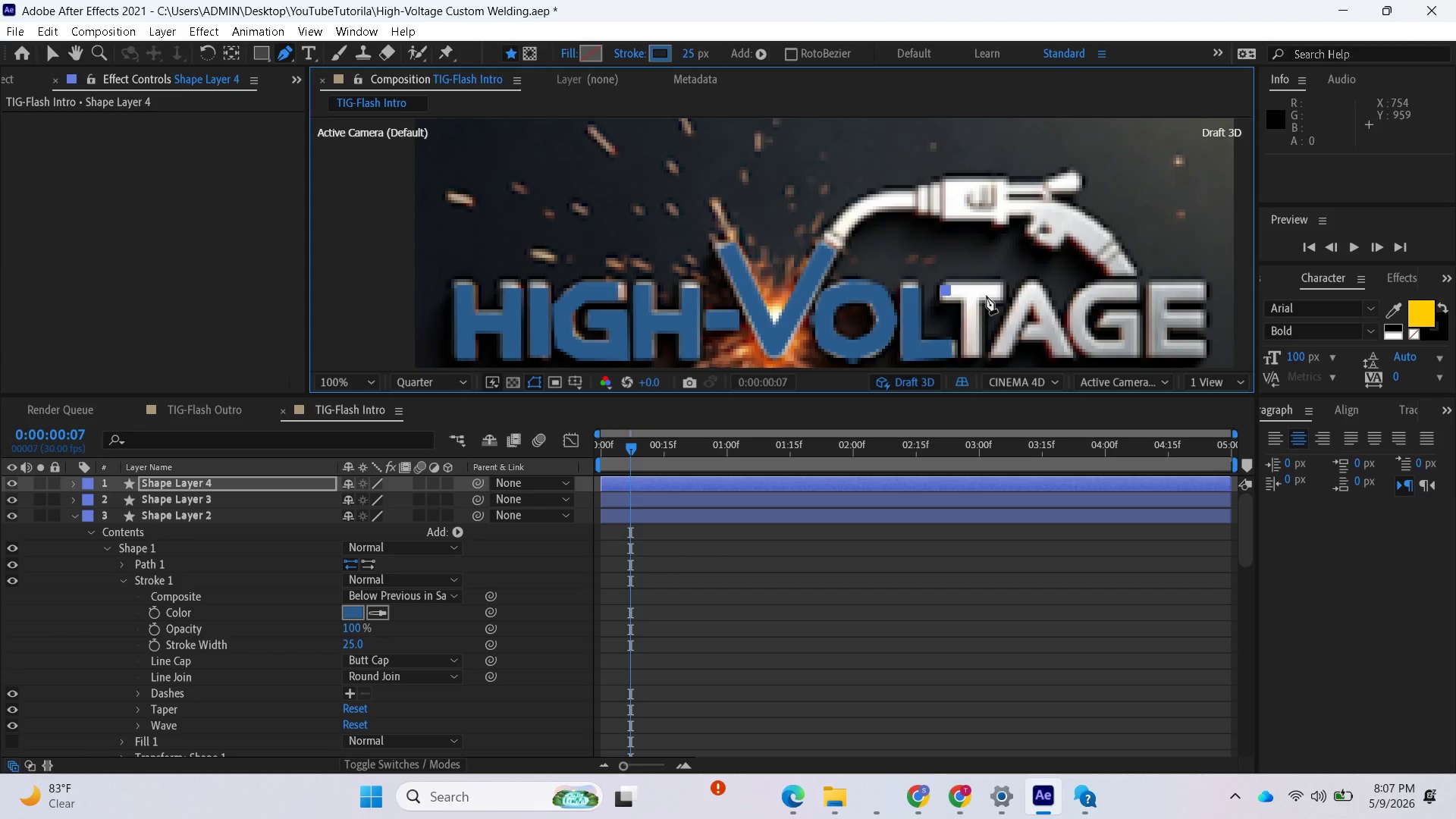 
right_click([192, 504])
 